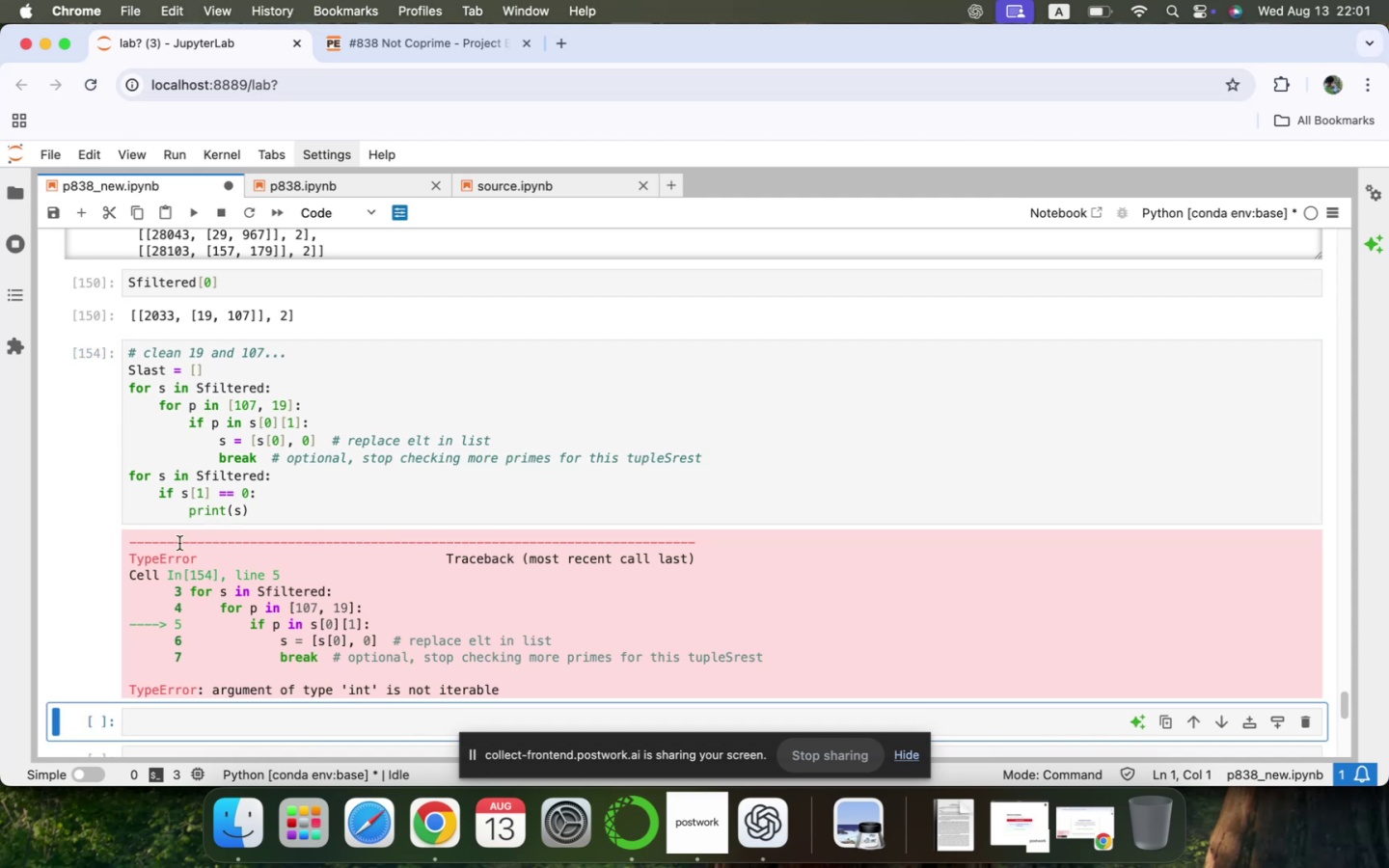 
scroll: coordinate [187, 529], scroll_direction: down, amount: 9.0
 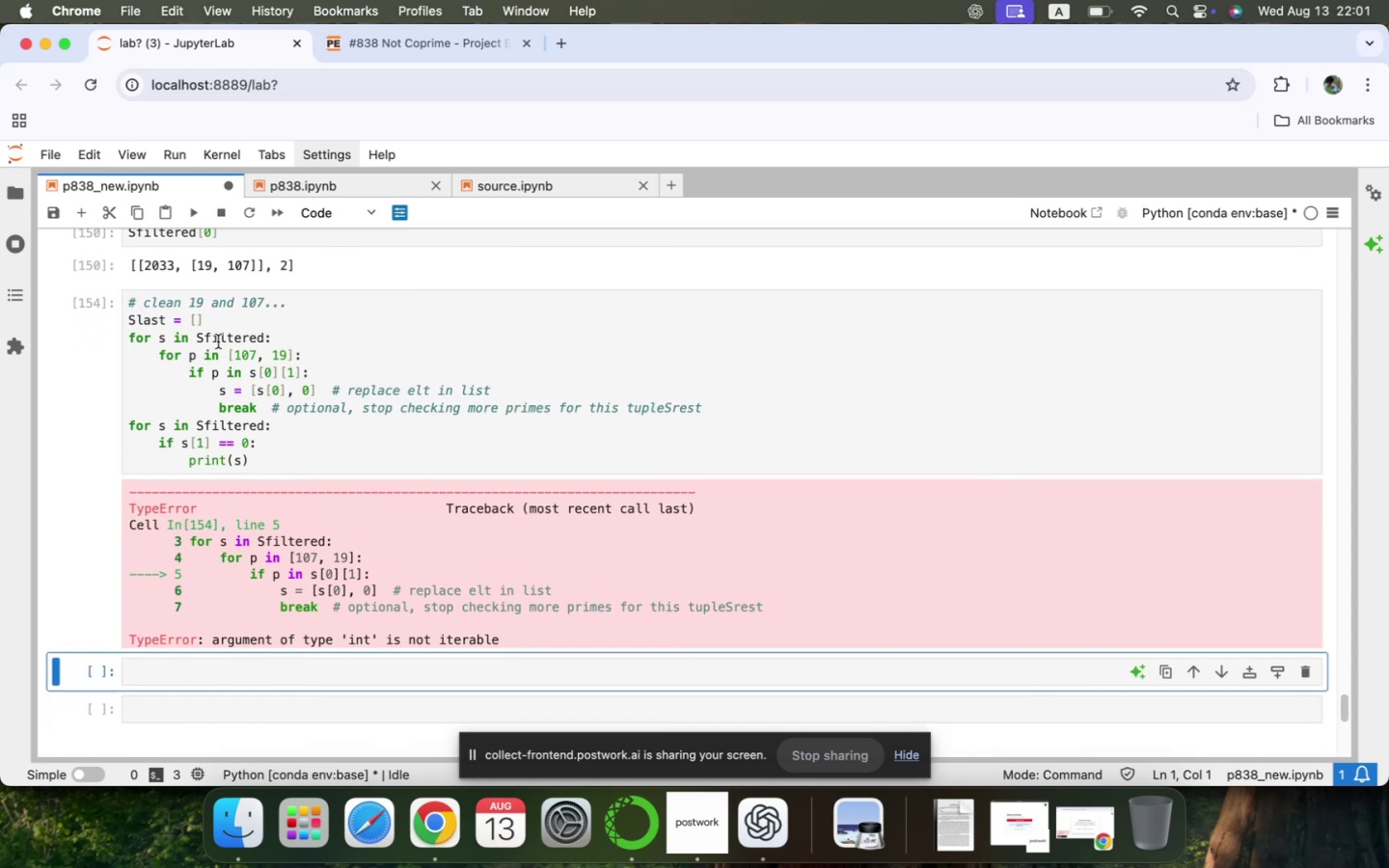 
double_click([219, 340])
 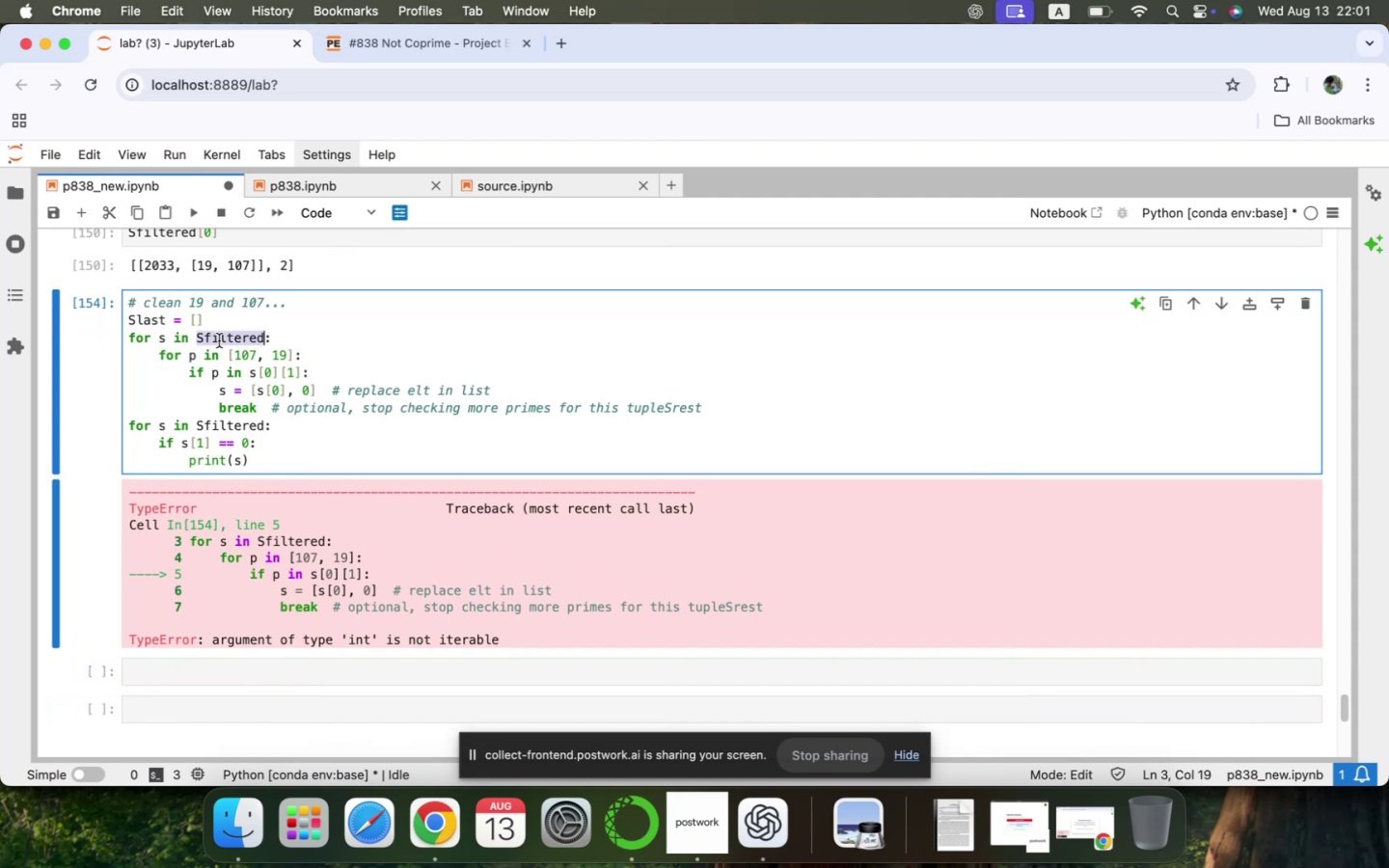 
key(Meta+CommandLeft)
 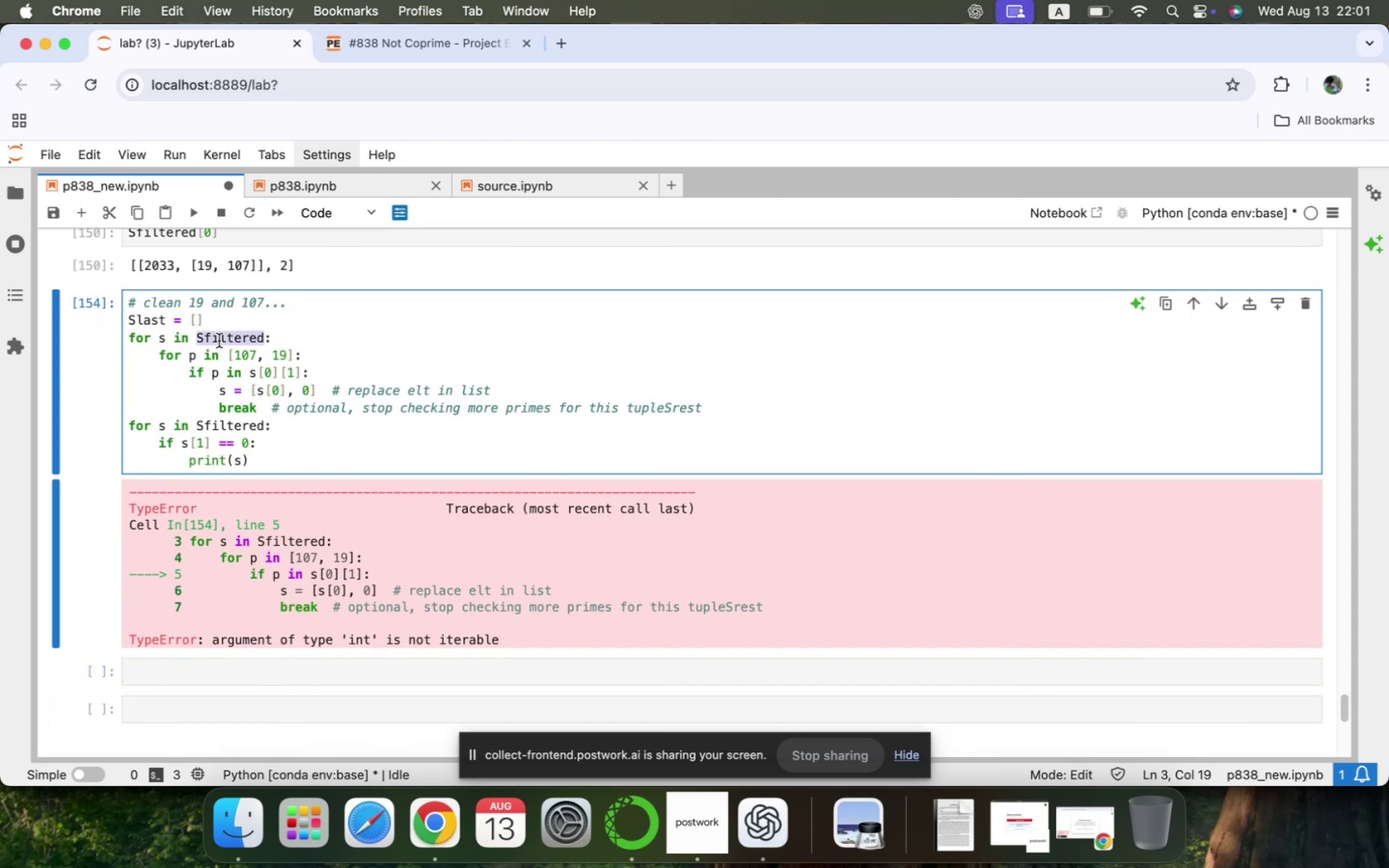 
key(Meta+C)
 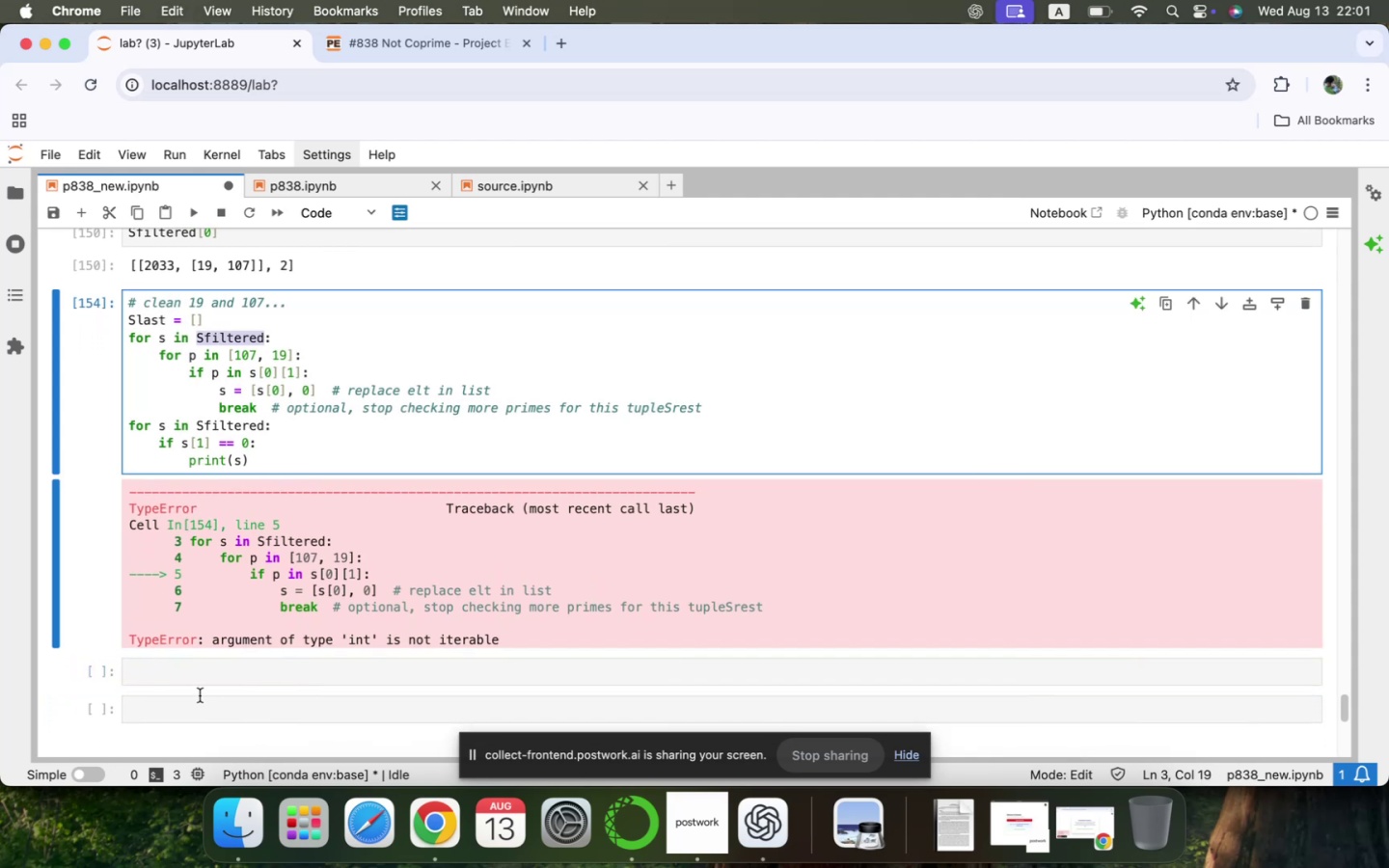 
left_click([173, 676])
 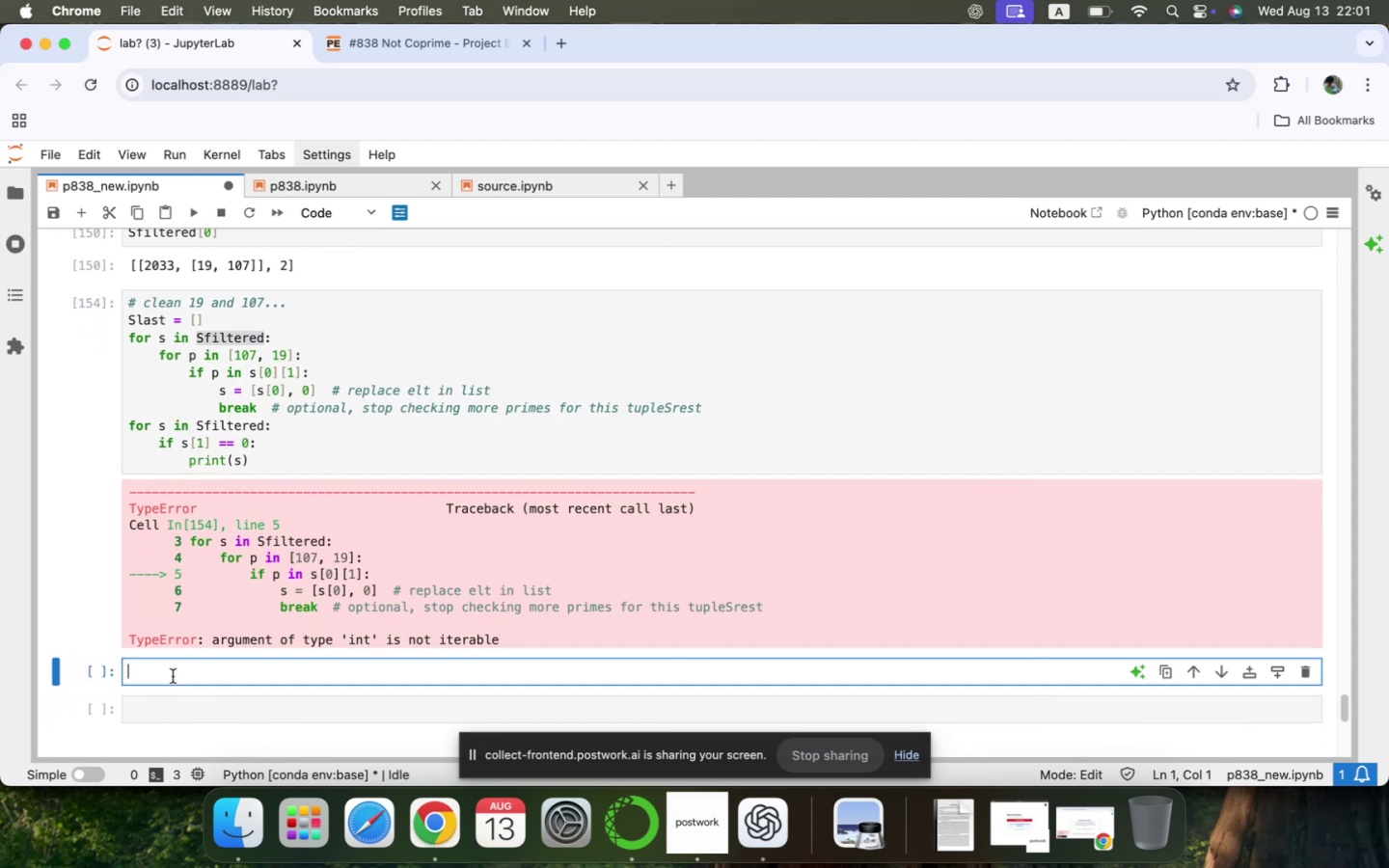 
key(Meta+CommandLeft)
 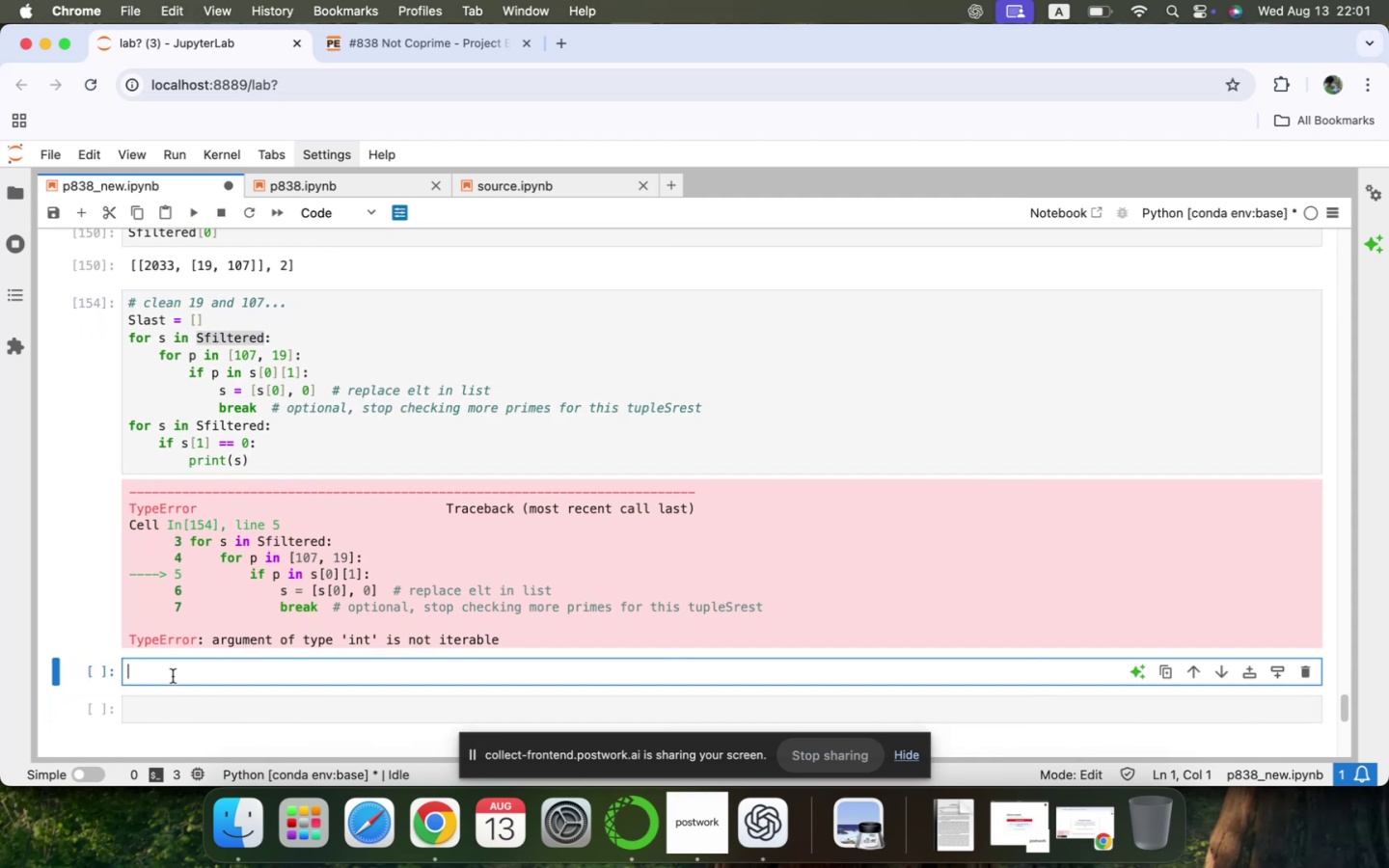 
key(Meta+V)
 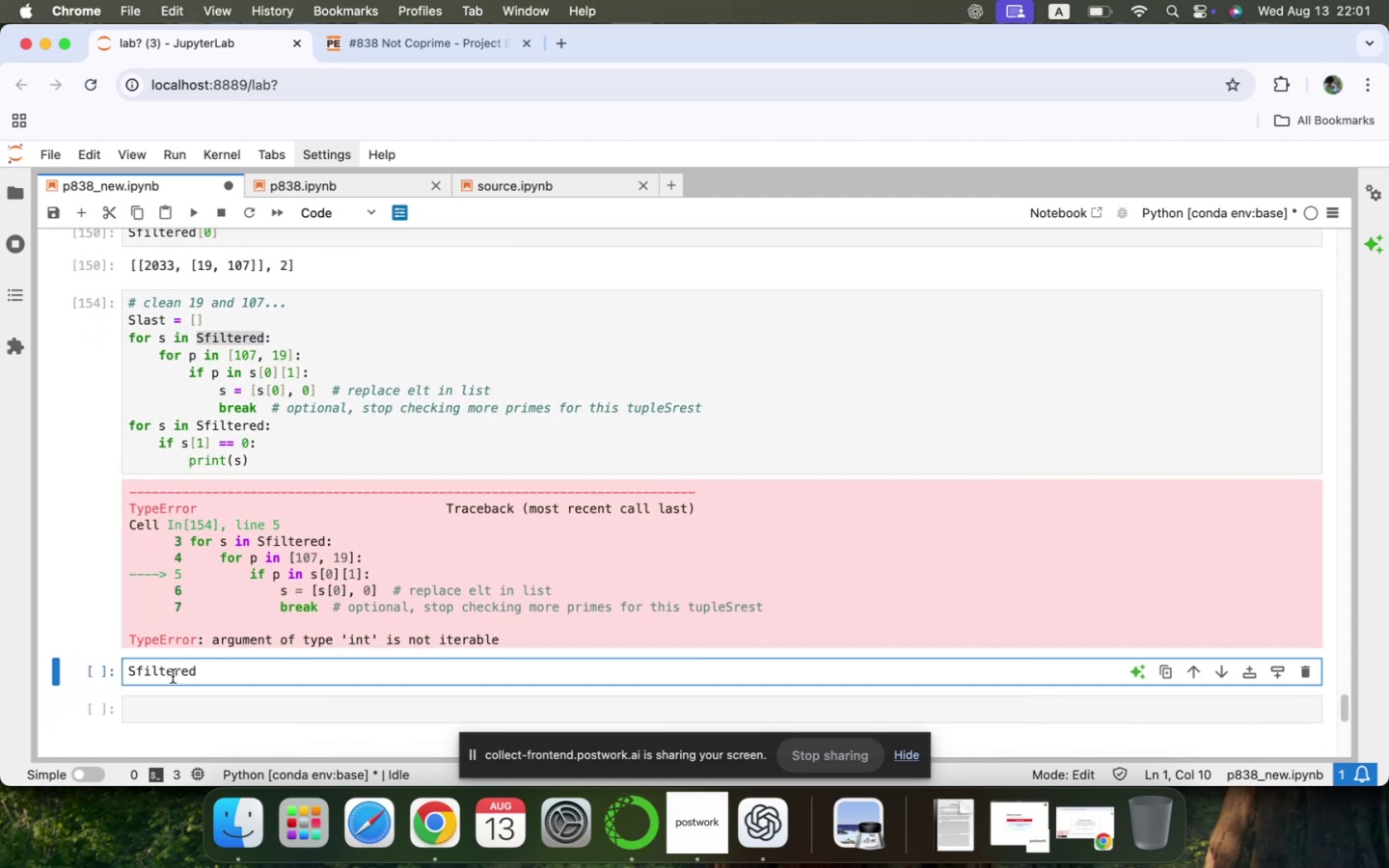 
key(BracketLeft)
 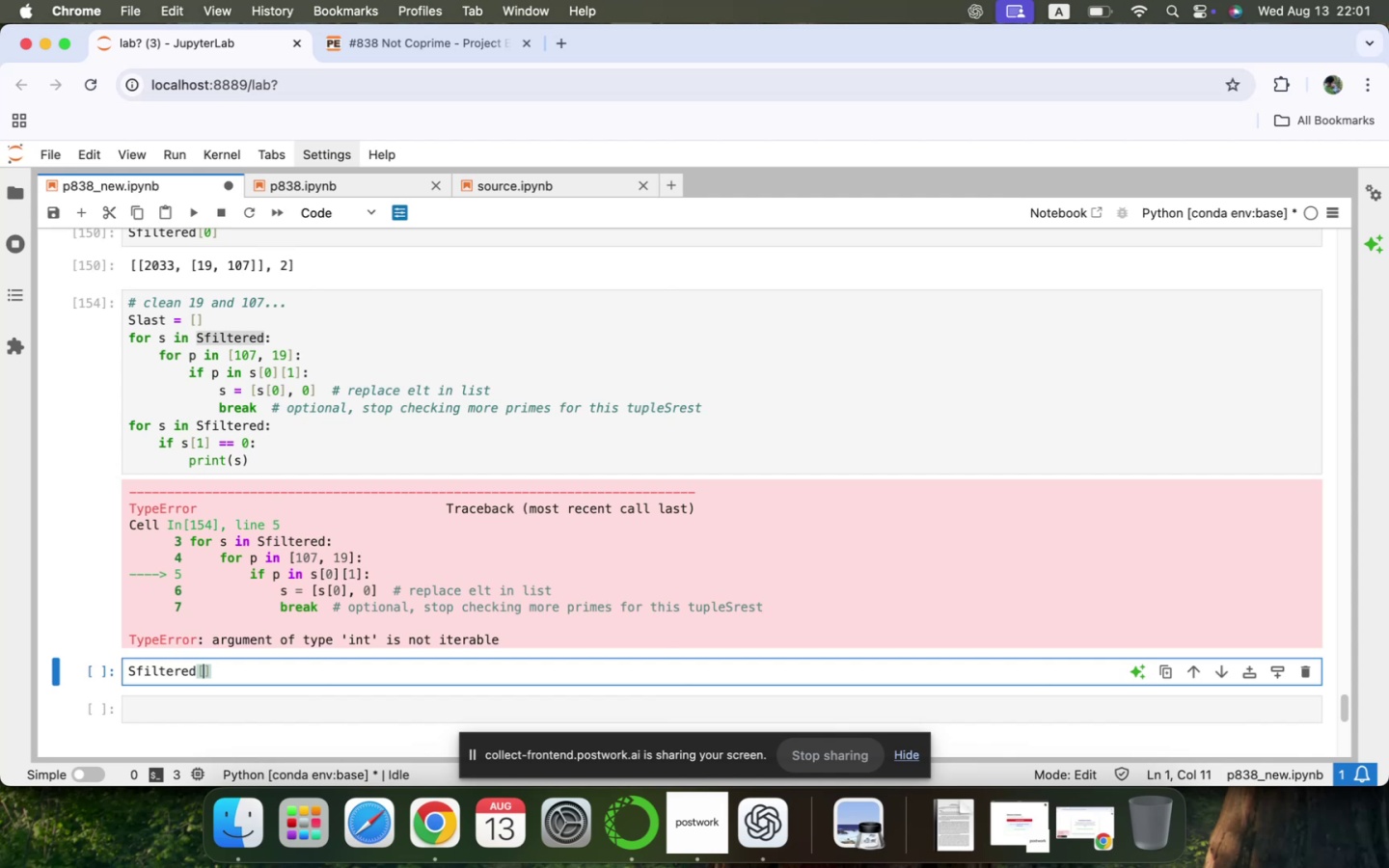 
key(0)
 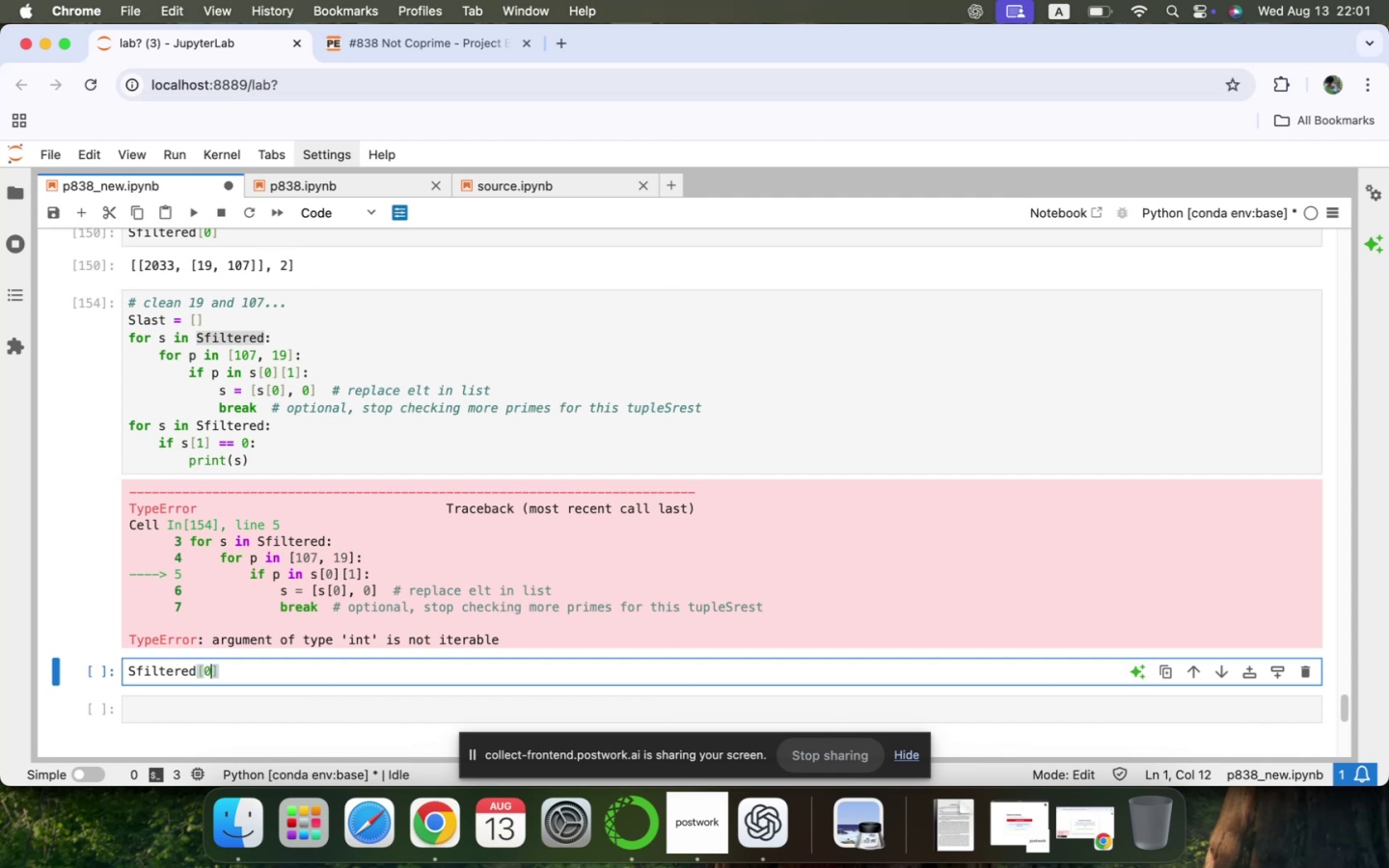 
key(Shift+ShiftLeft)
 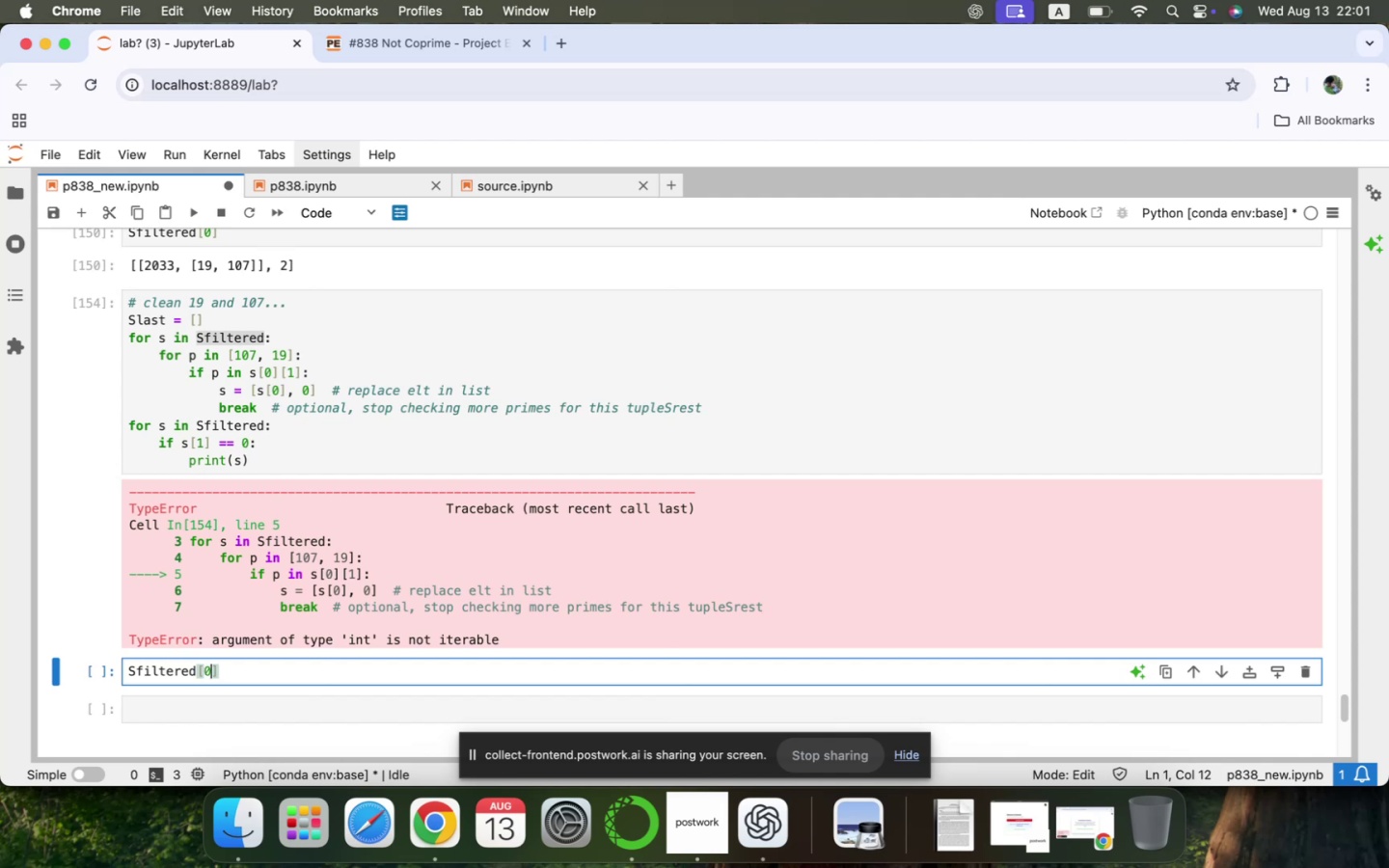 
key(Shift+Enter)
 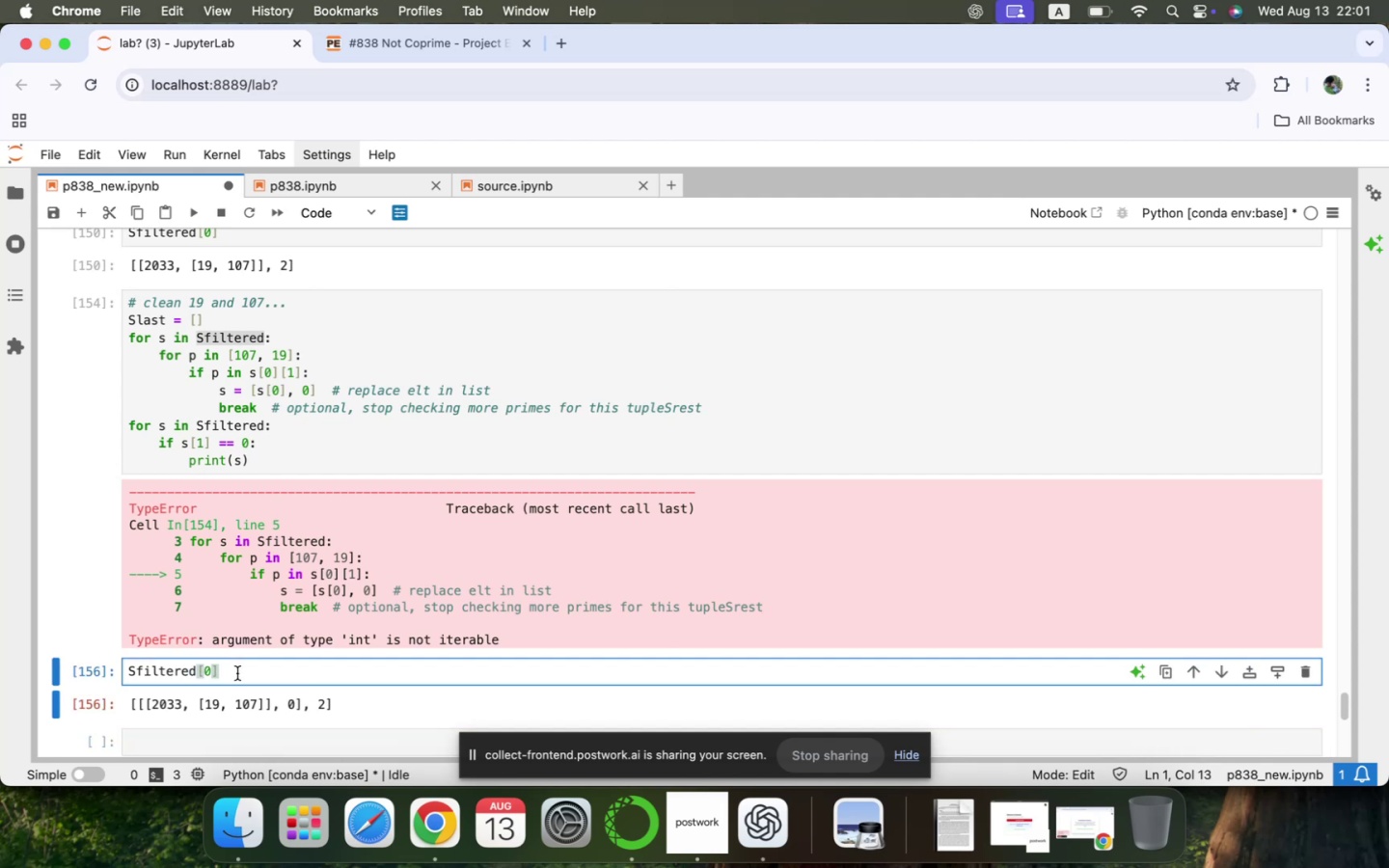 
key(BracketLeft)
 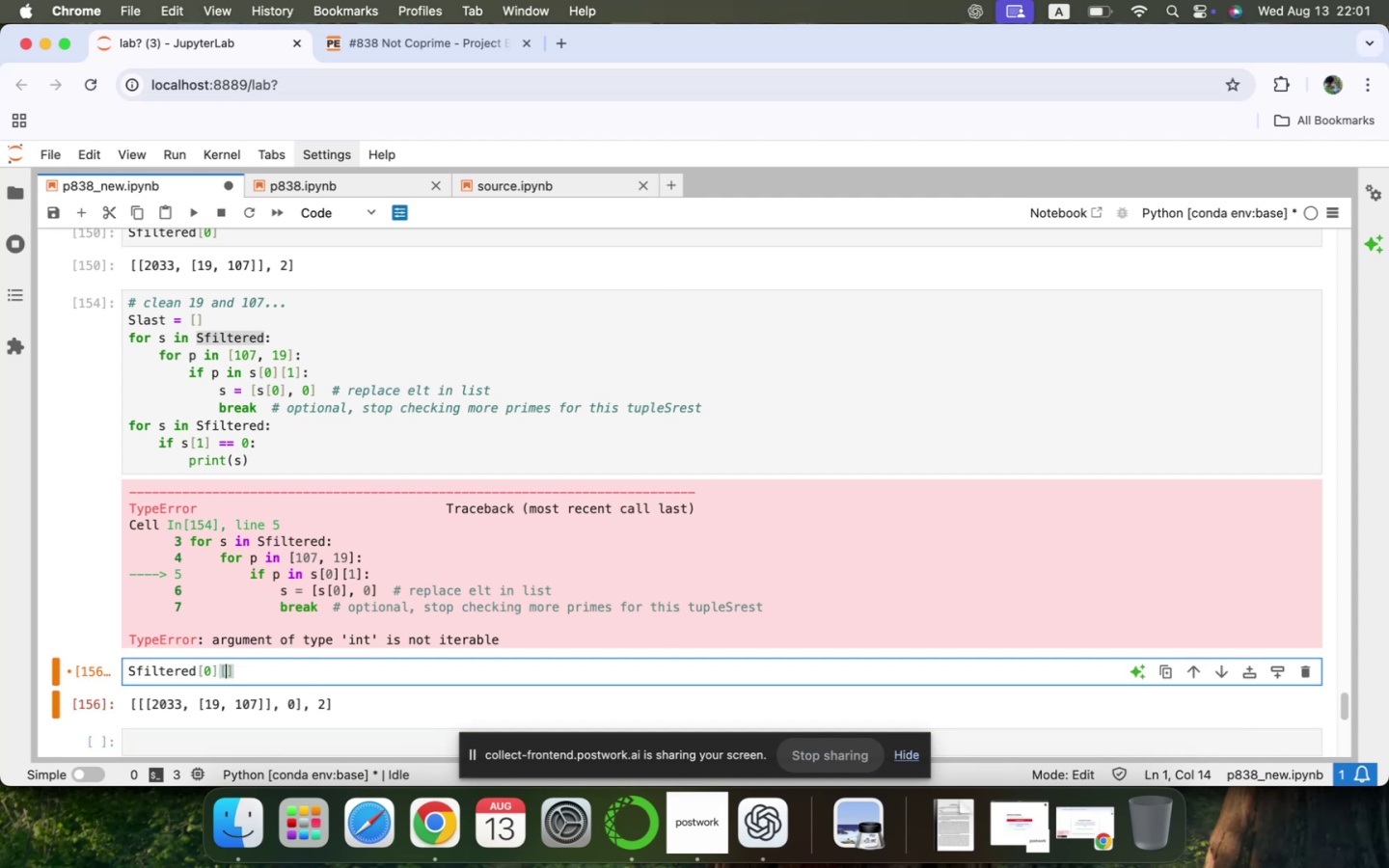 
key(0)
 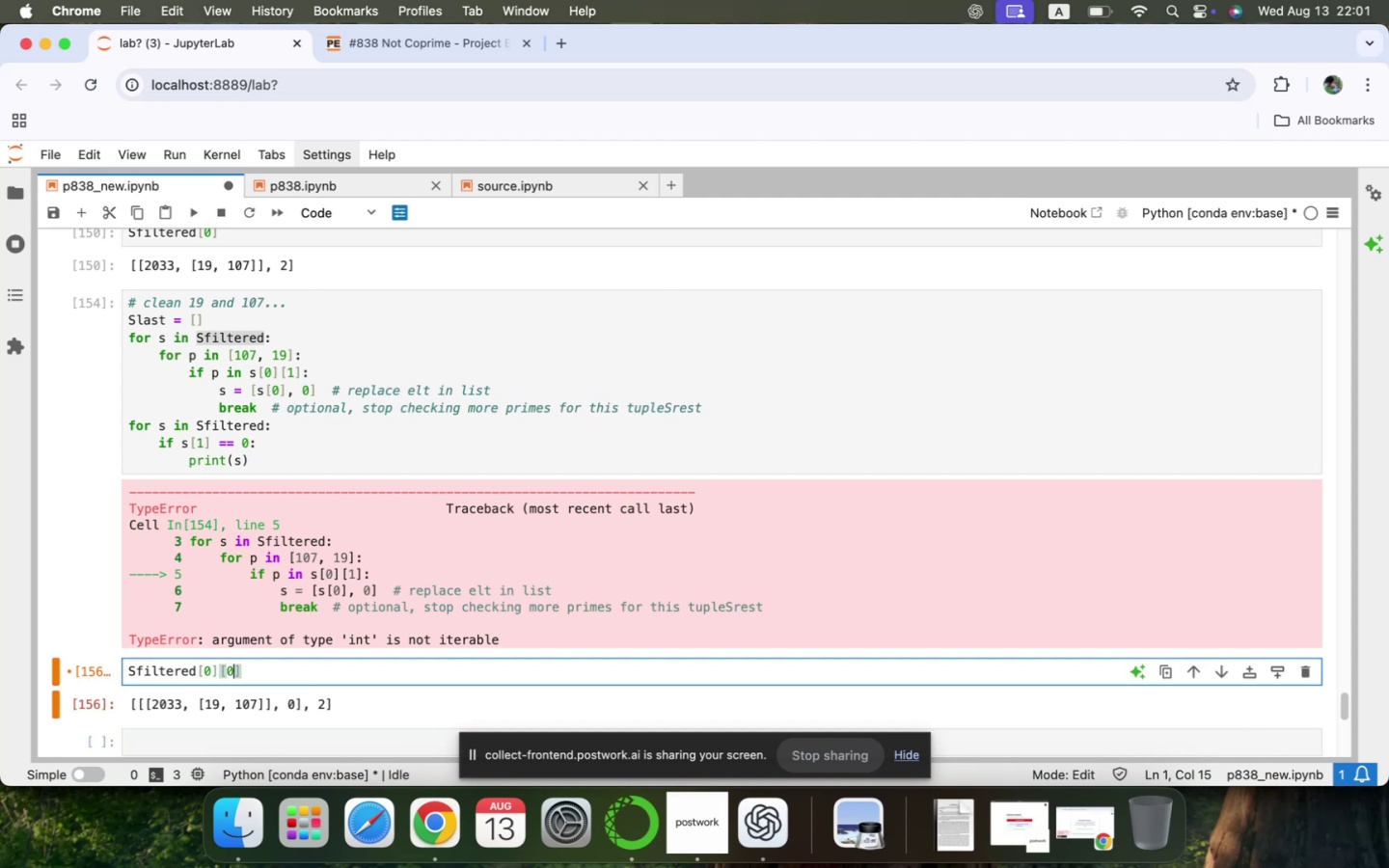 
key(Shift+ShiftLeft)
 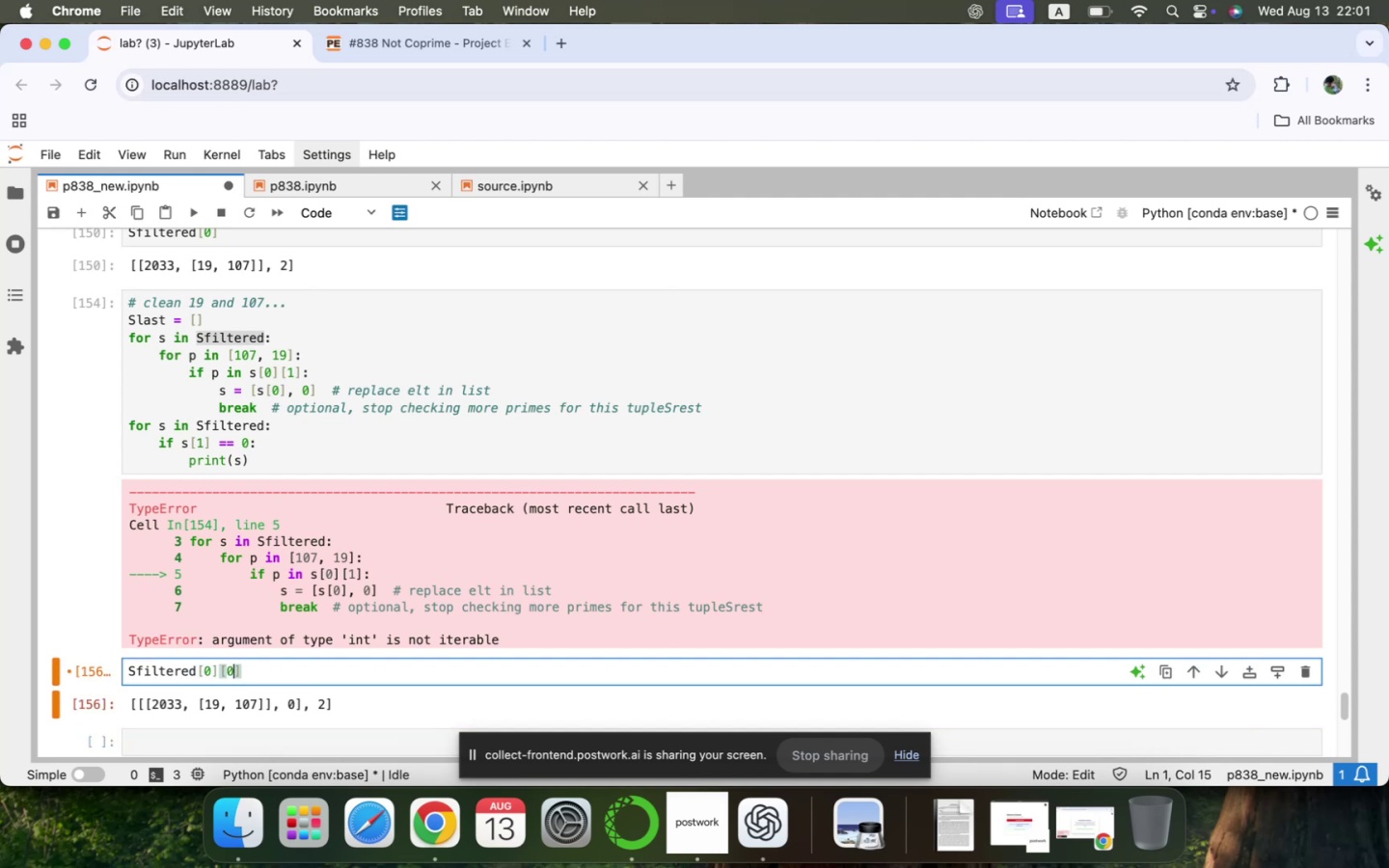 
key(Shift+Enter)
 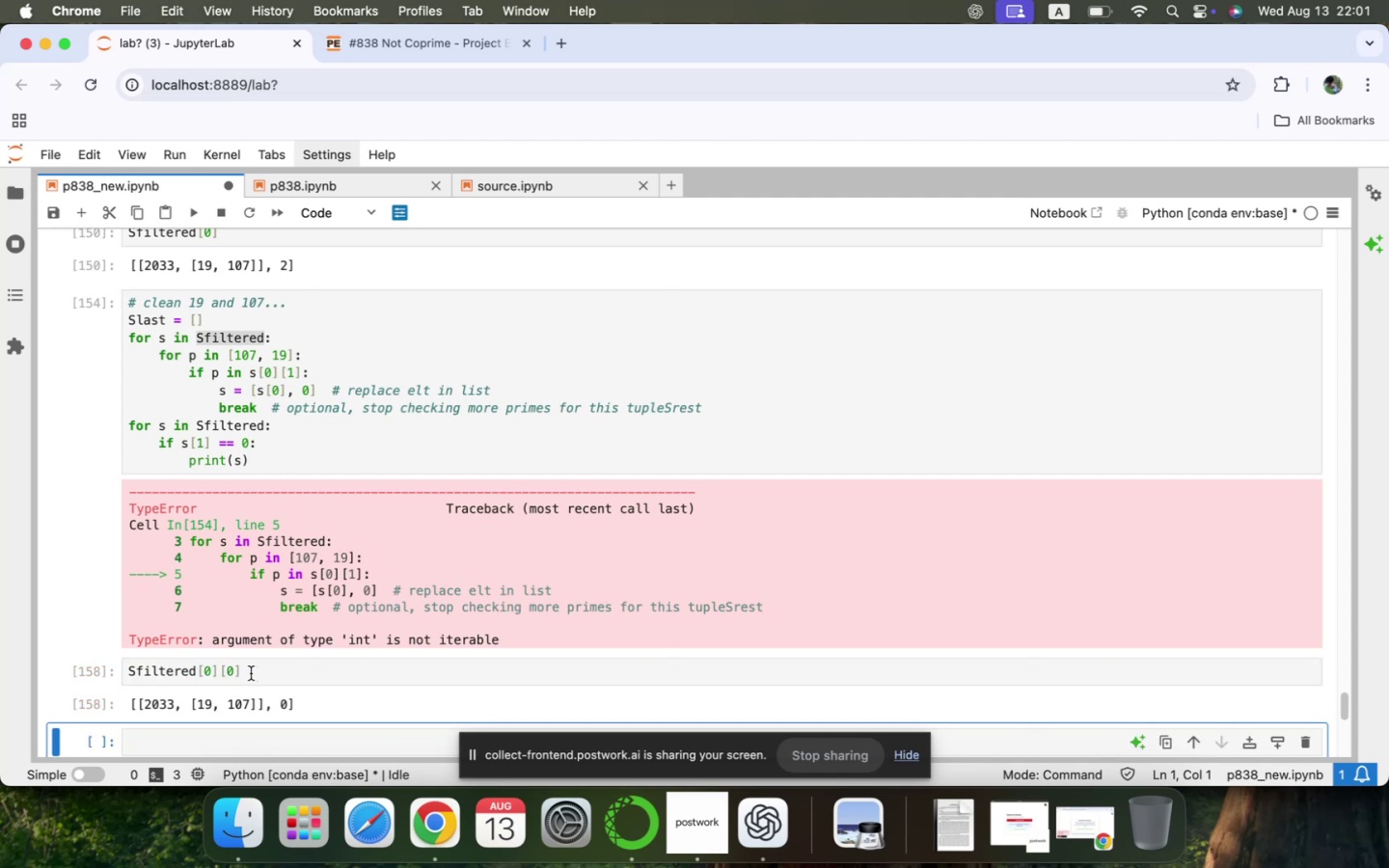 
left_click([253, 672])
 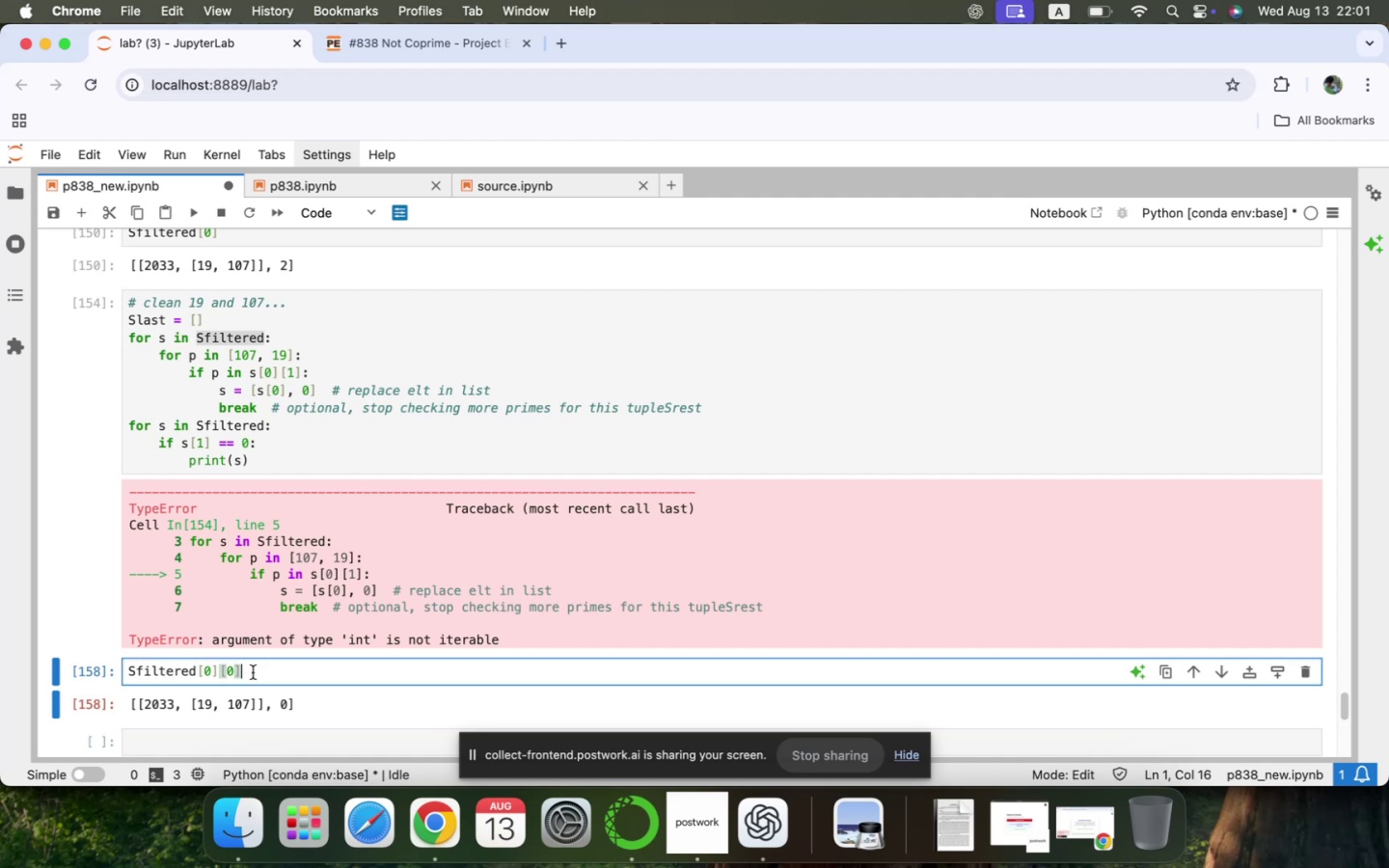 
wait(10.17)
 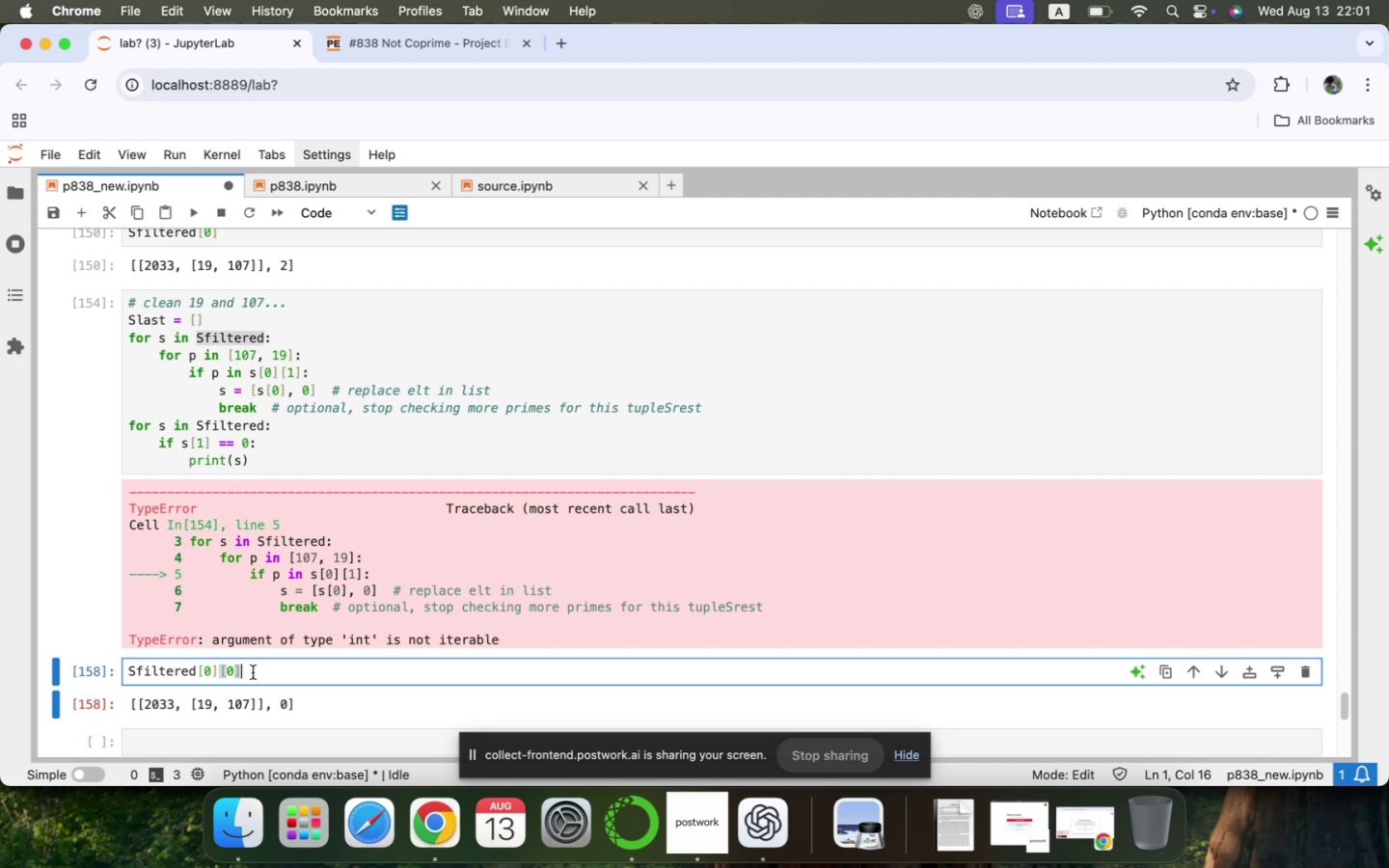 
left_click([274, 671])
 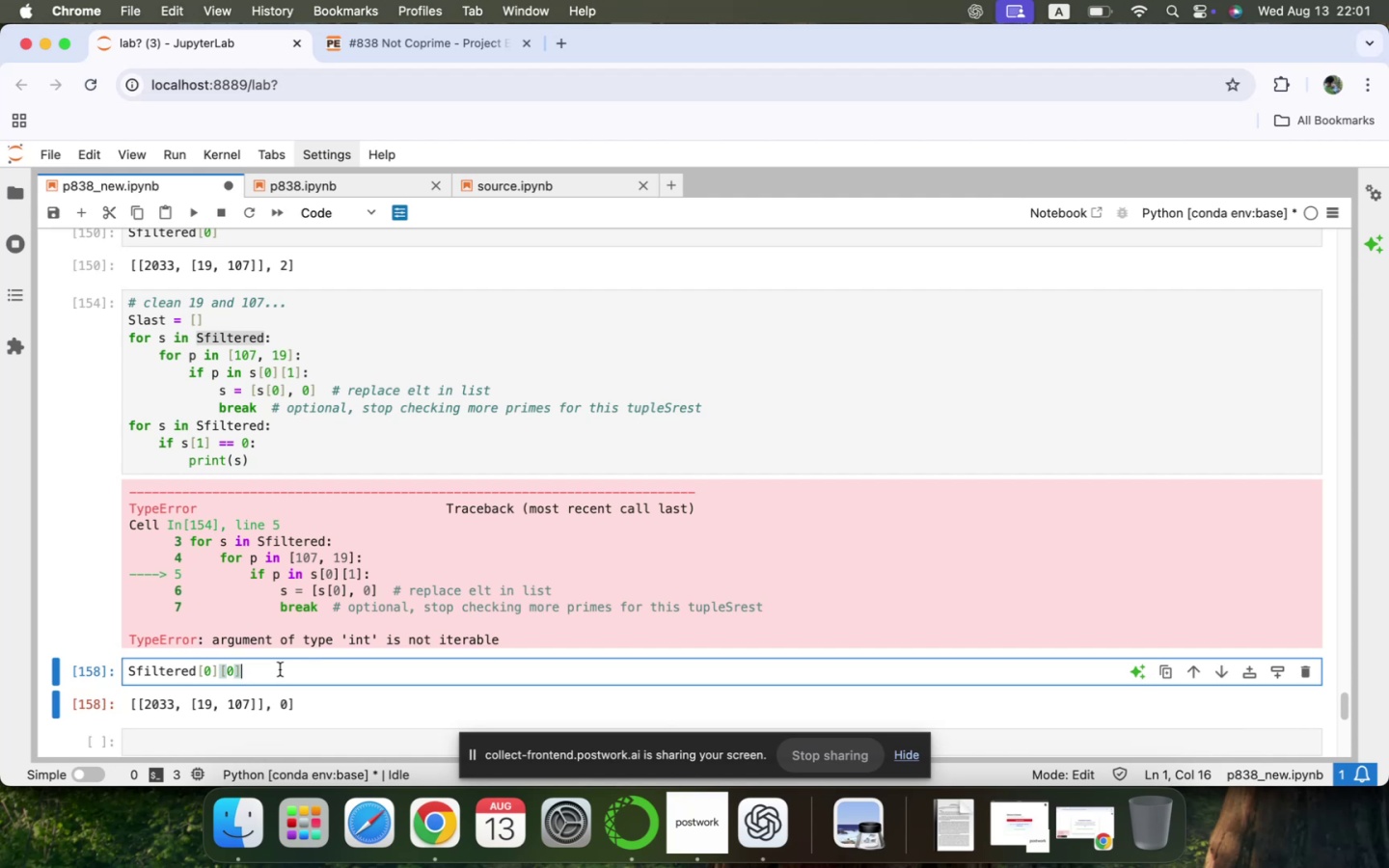 
wait(5.54)
 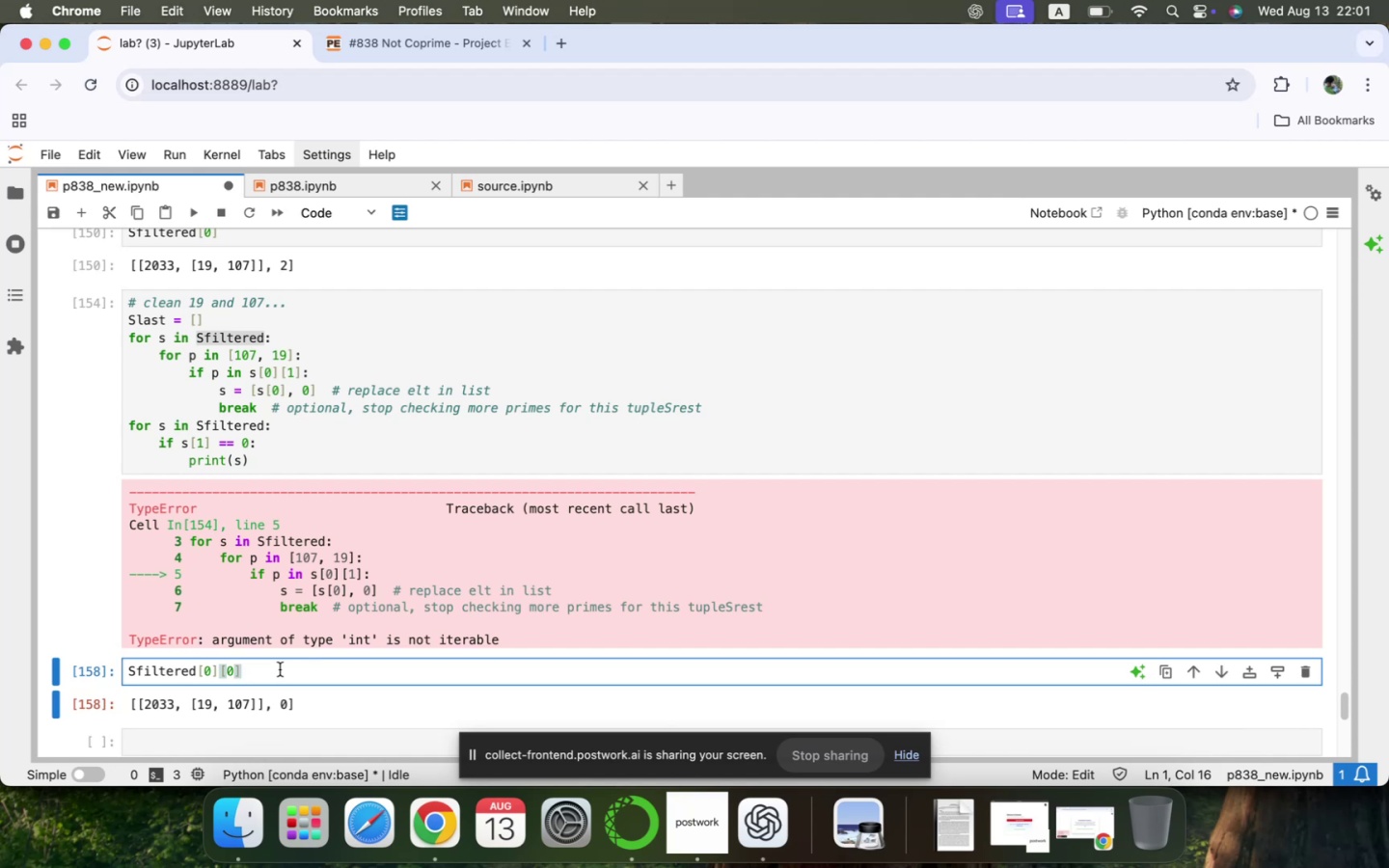 
key(BracketLeft)
 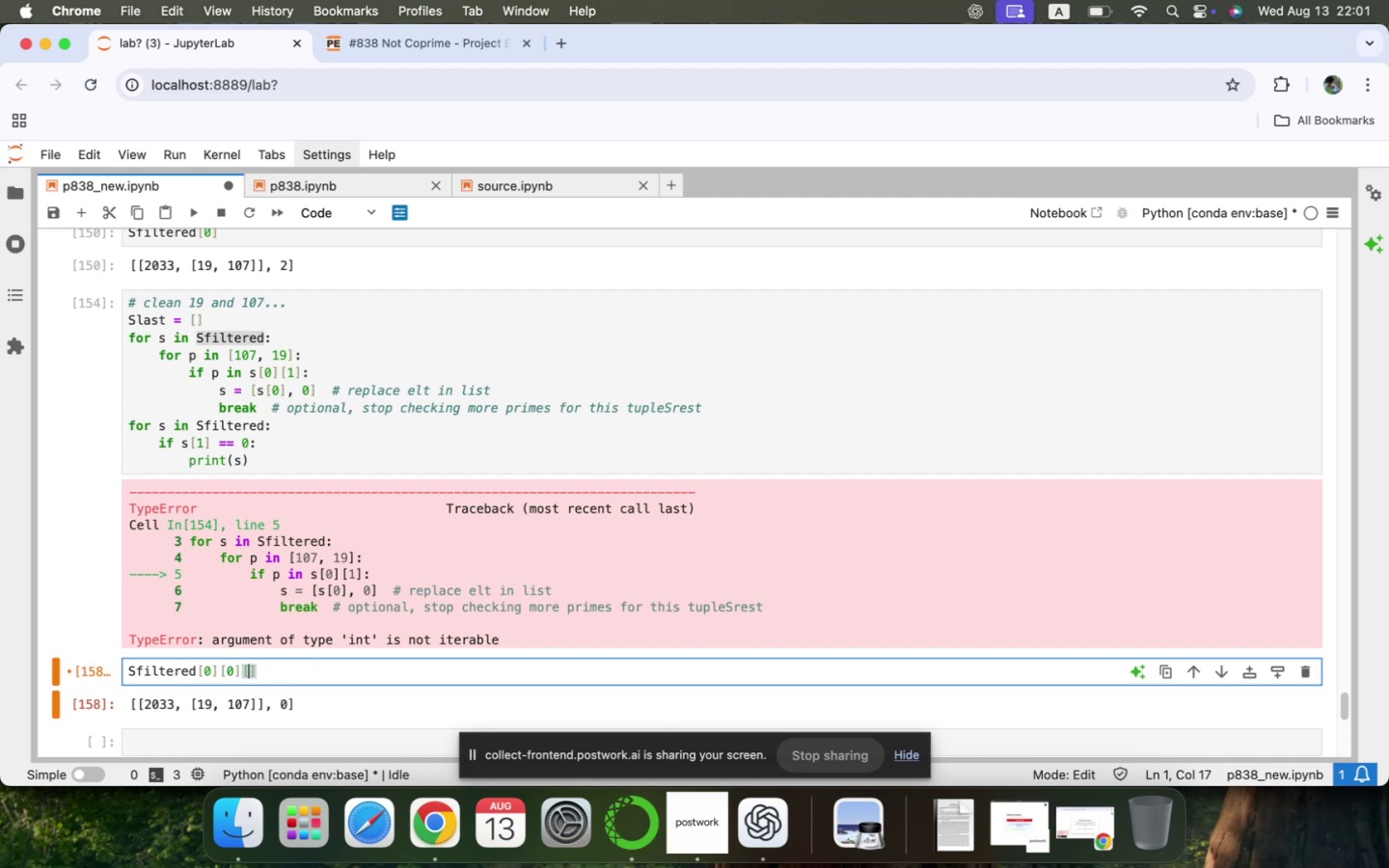 
key(0)
 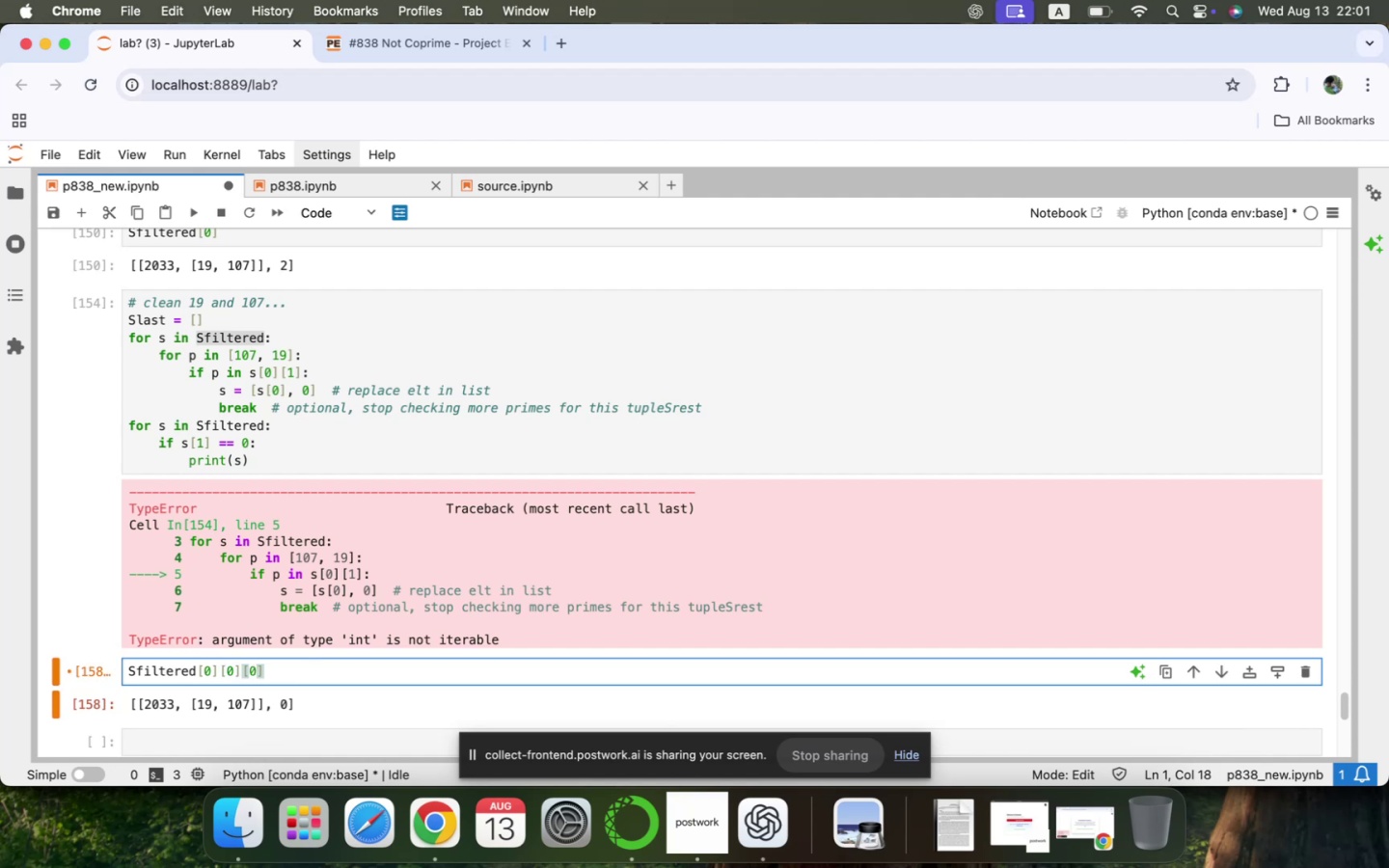 
key(Shift+ShiftRight)
 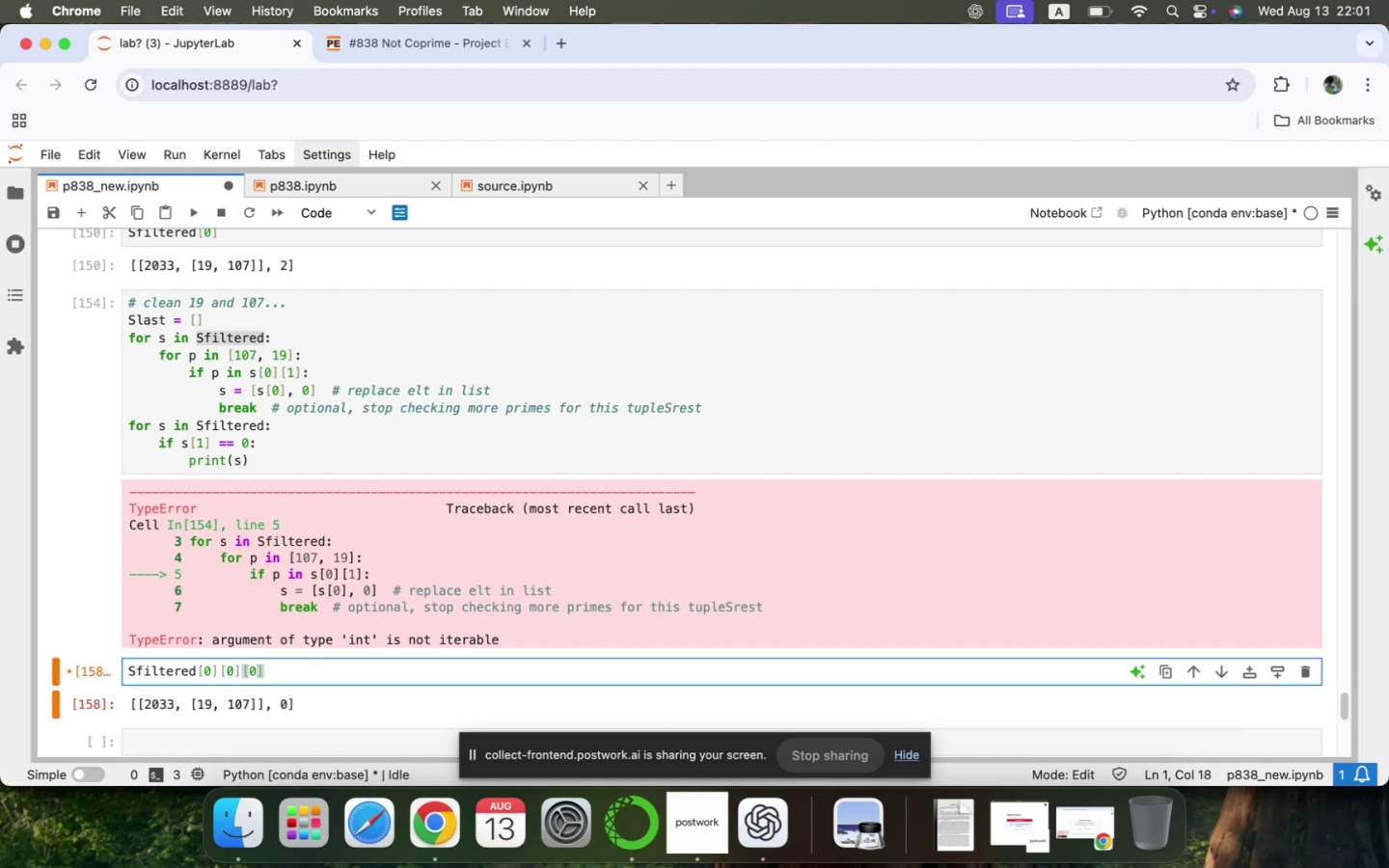 
key(Shift+Enter)
 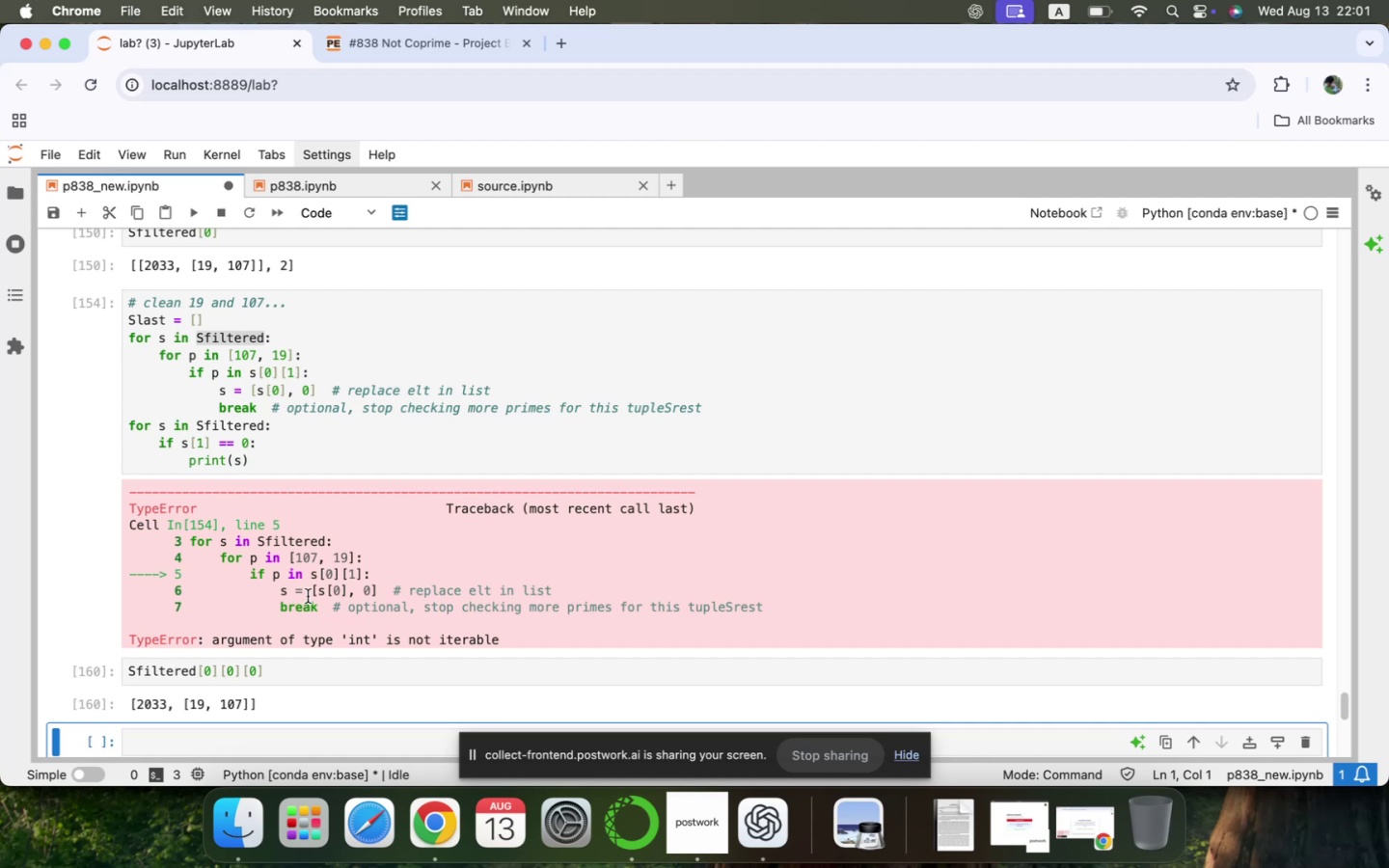 
wait(8.11)
 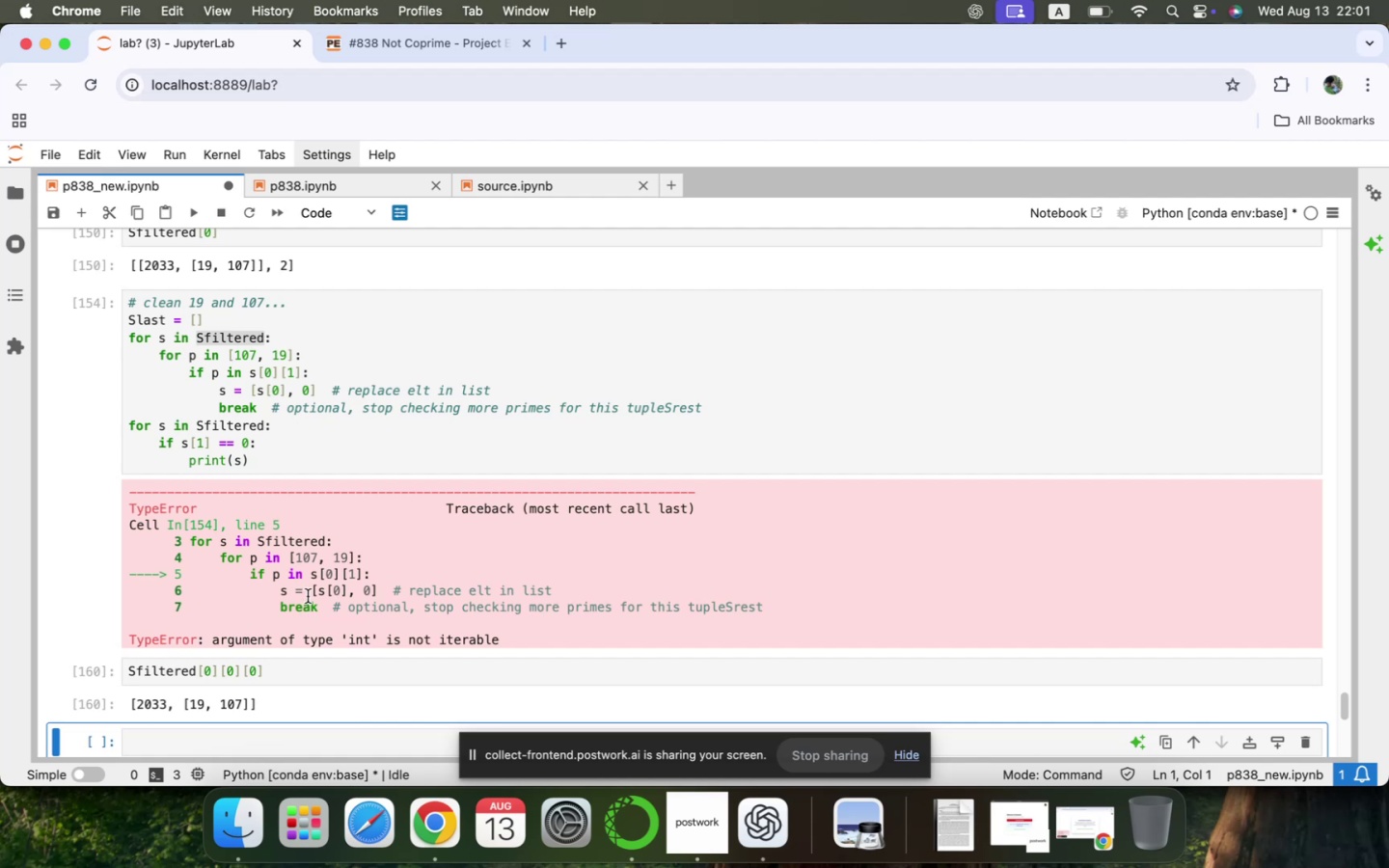 
key(BracketLeft)
 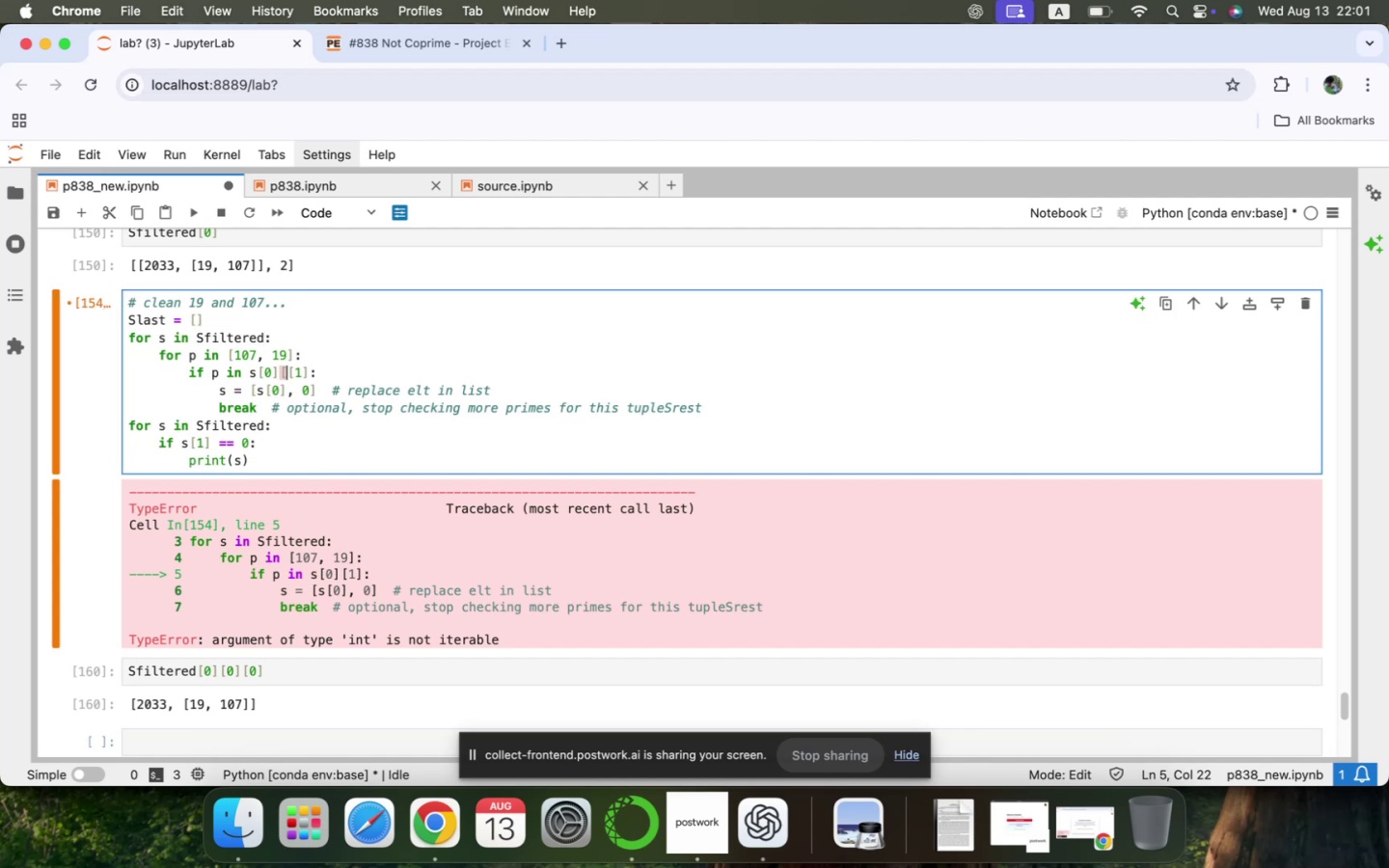 
key(BracketRight)
 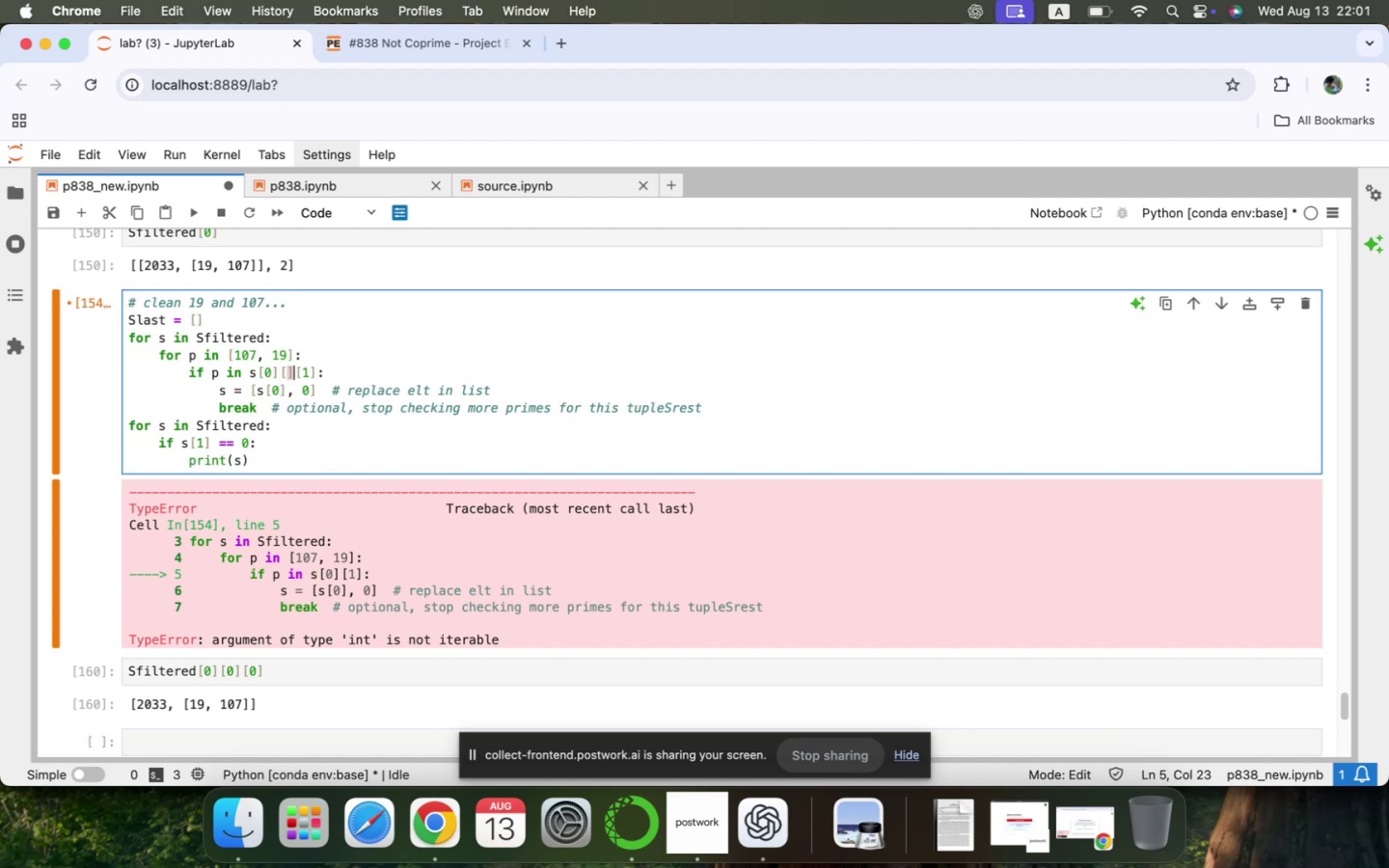 
key(ArrowLeft)
 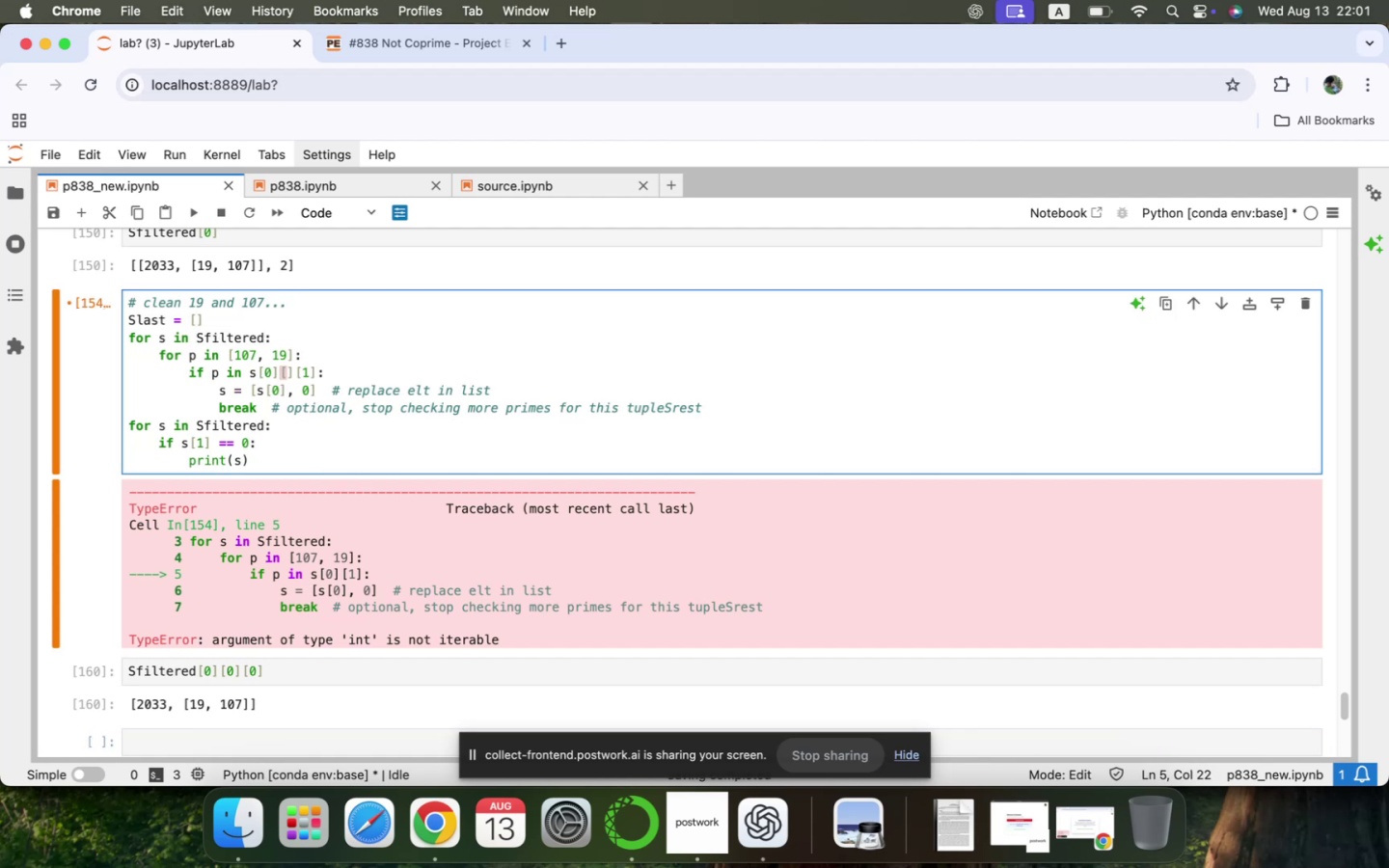 
key(0)
 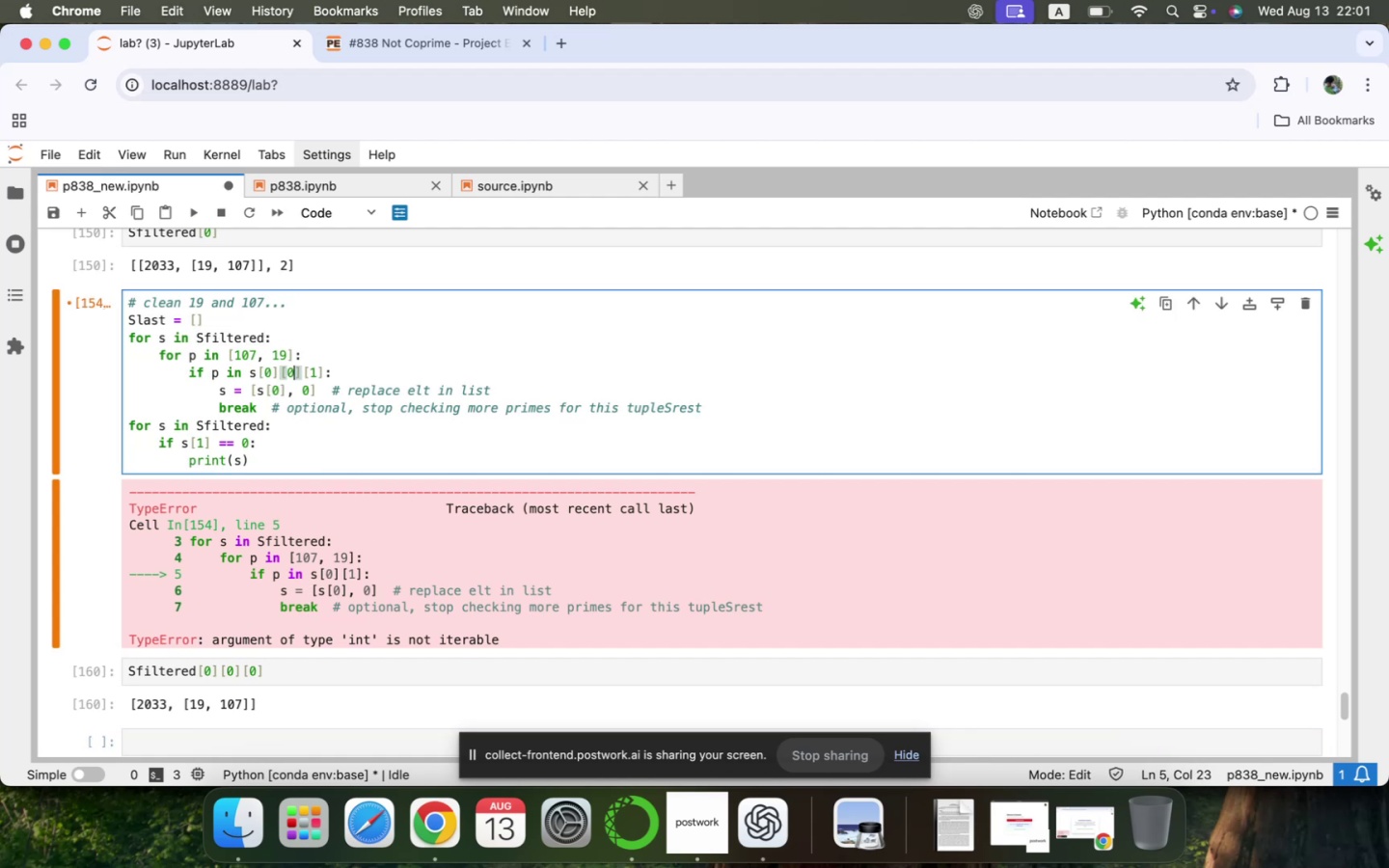 
key(ArrowRight)
 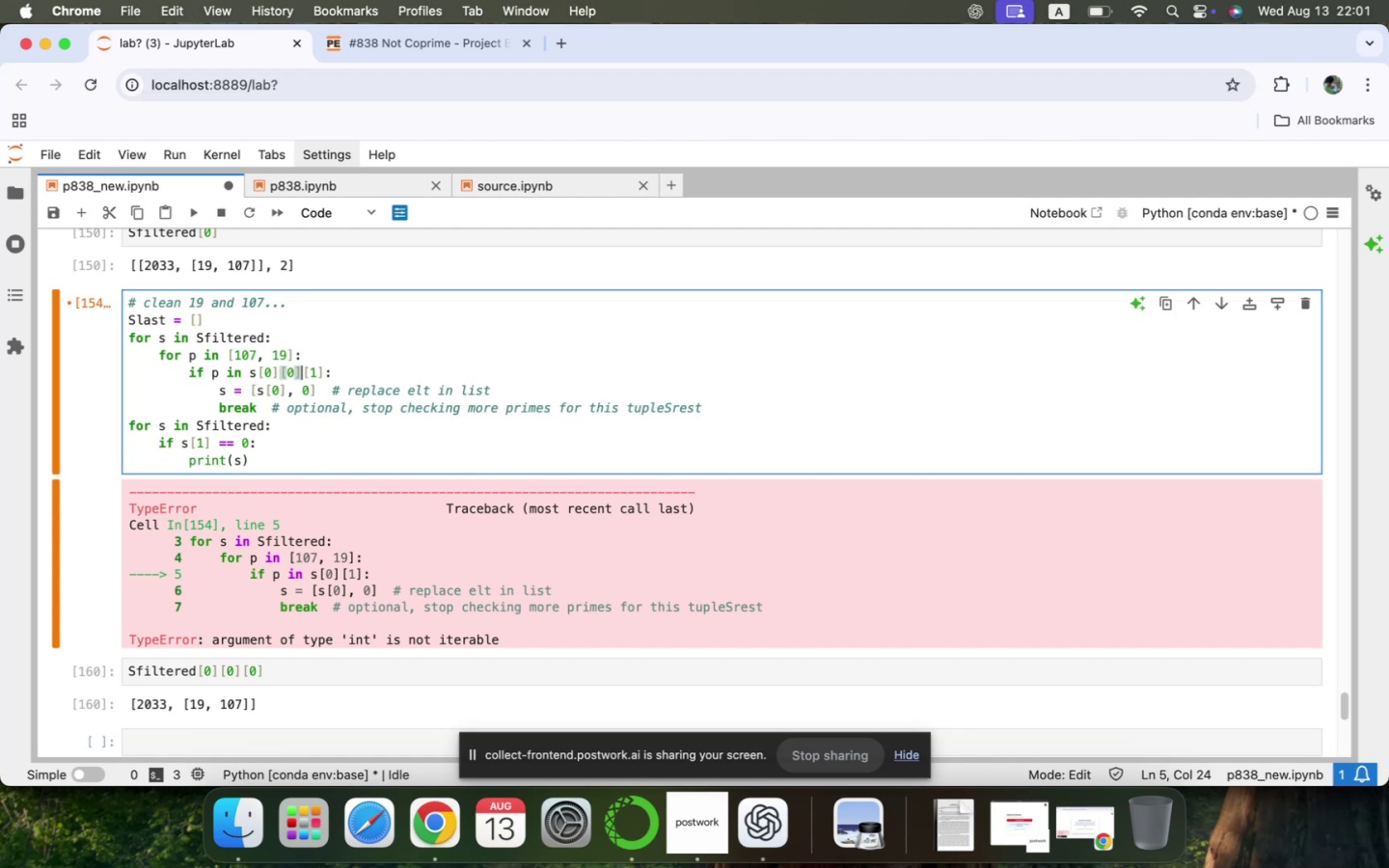 
key(ArrowRight)
 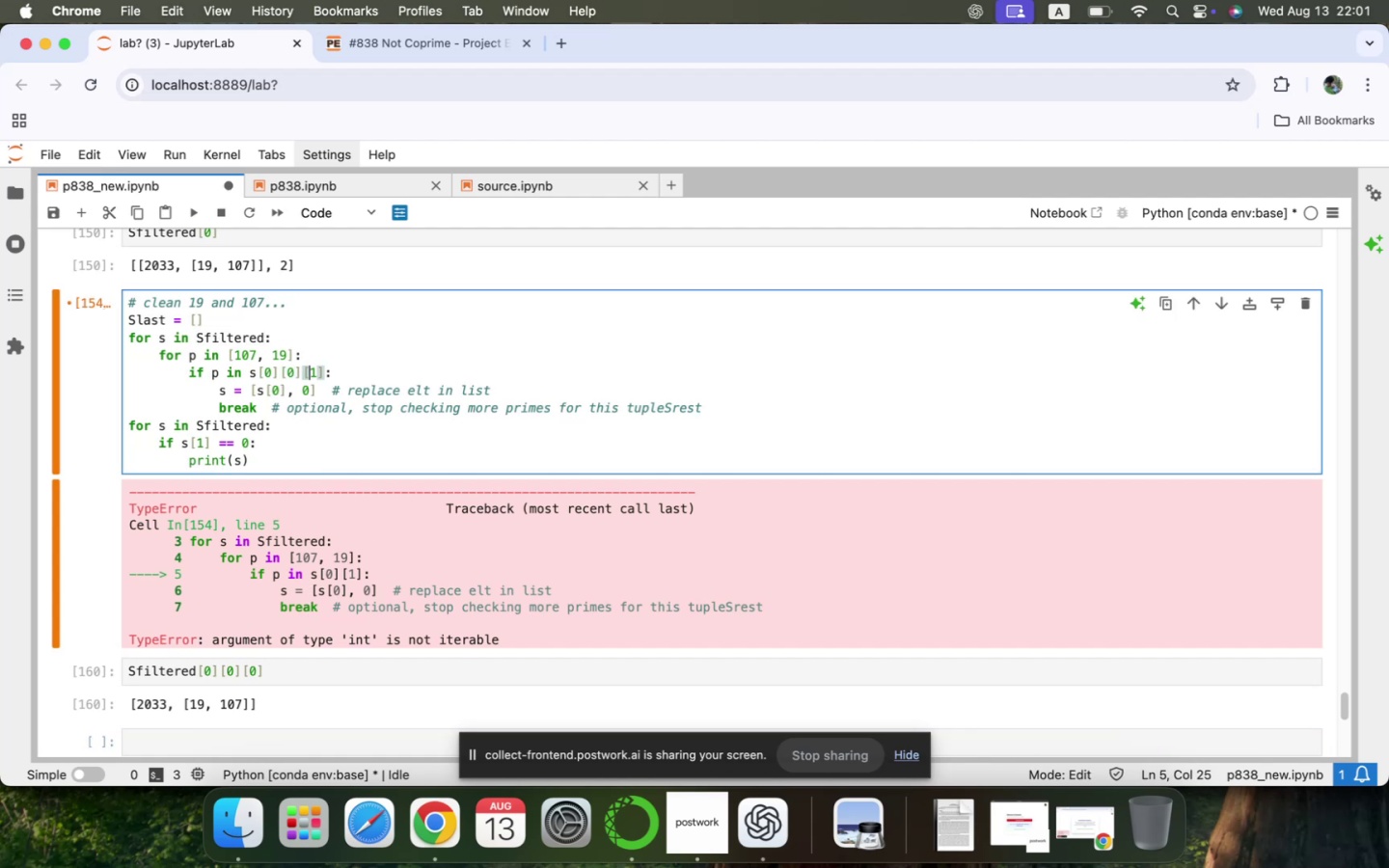 
key(ArrowRight)
 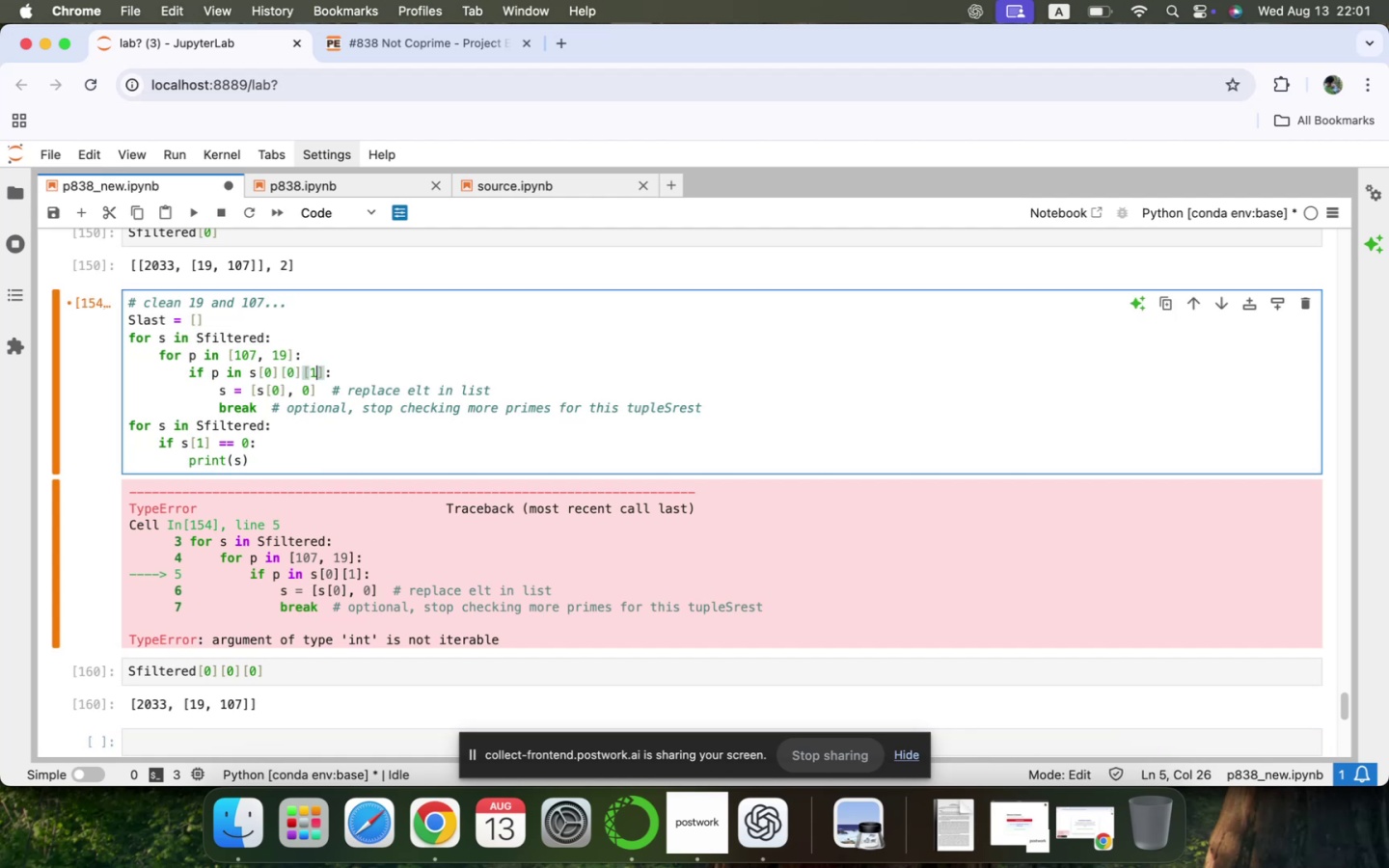 
key(Shift+ShiftRight)
 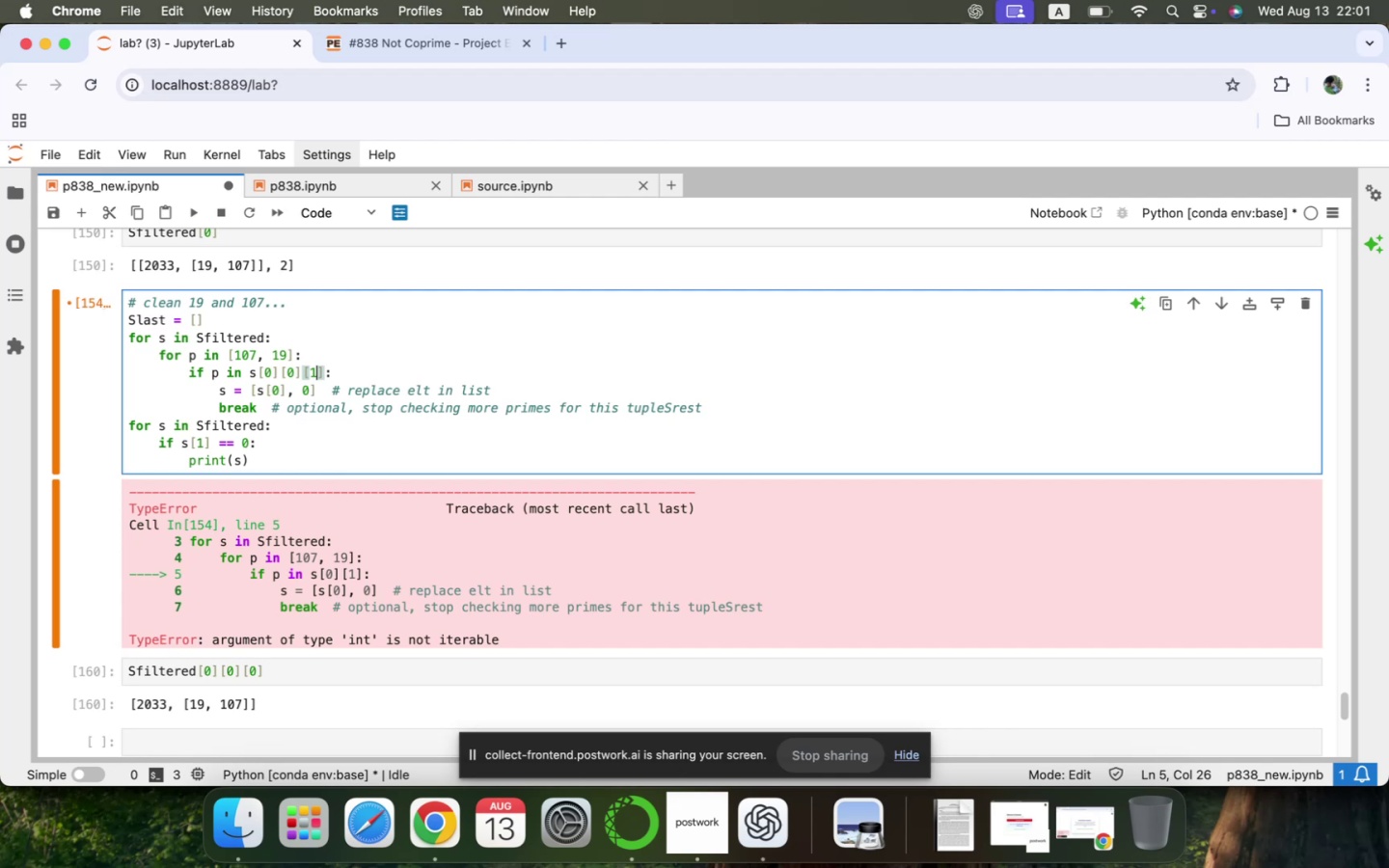 
key(Shift+Enter)
 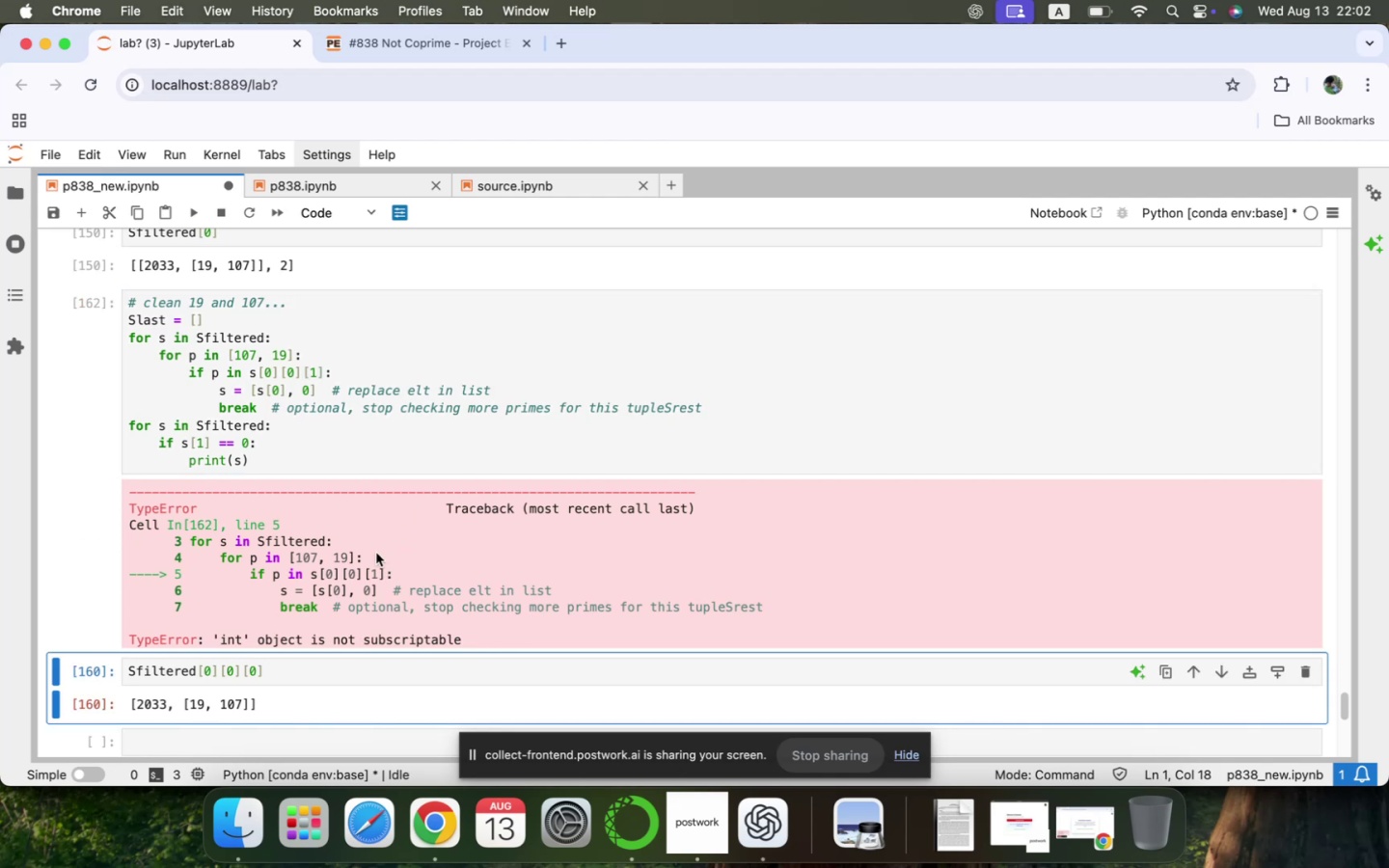 
left_click([318, 668])
 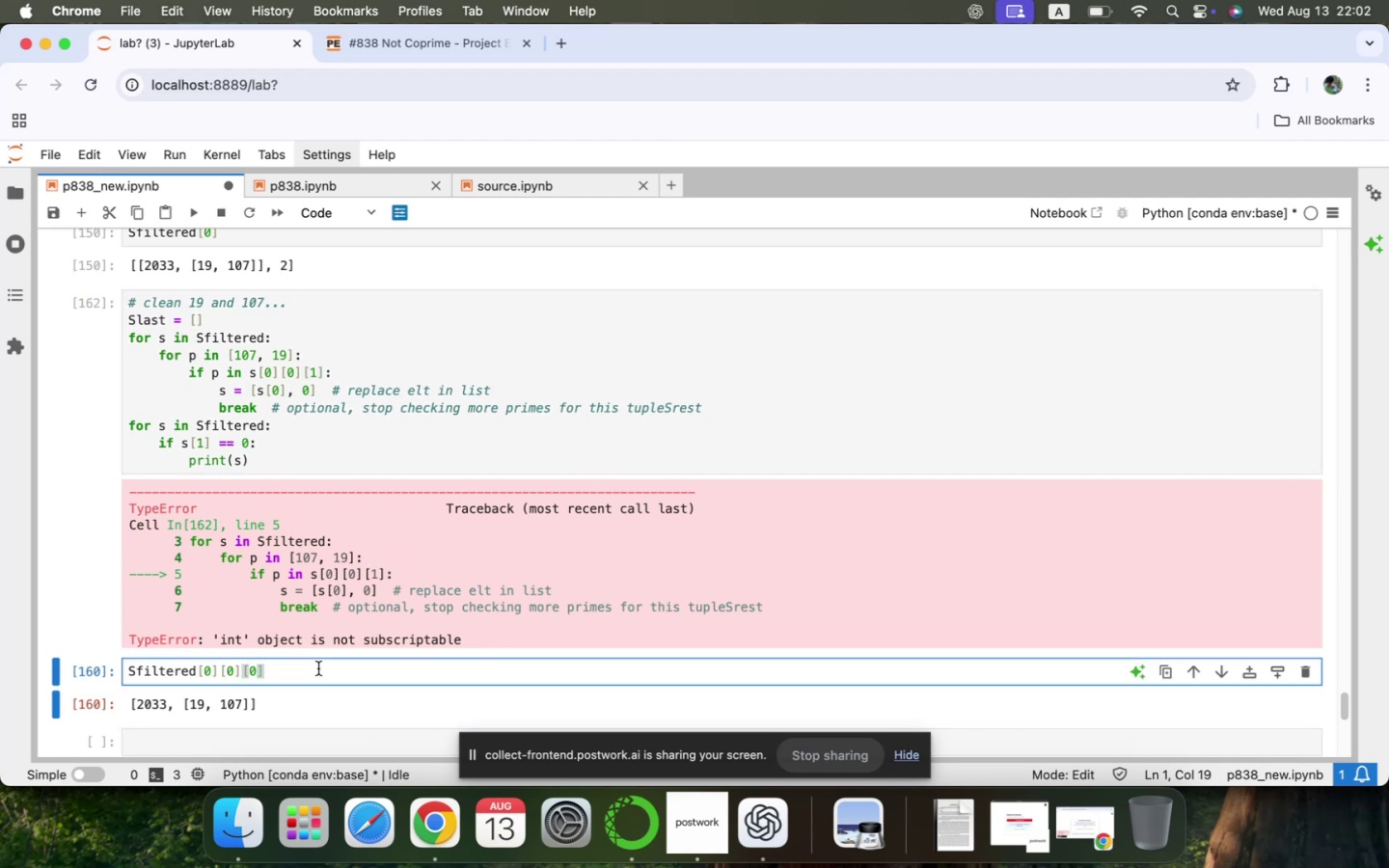 
key(BracketLeft)
 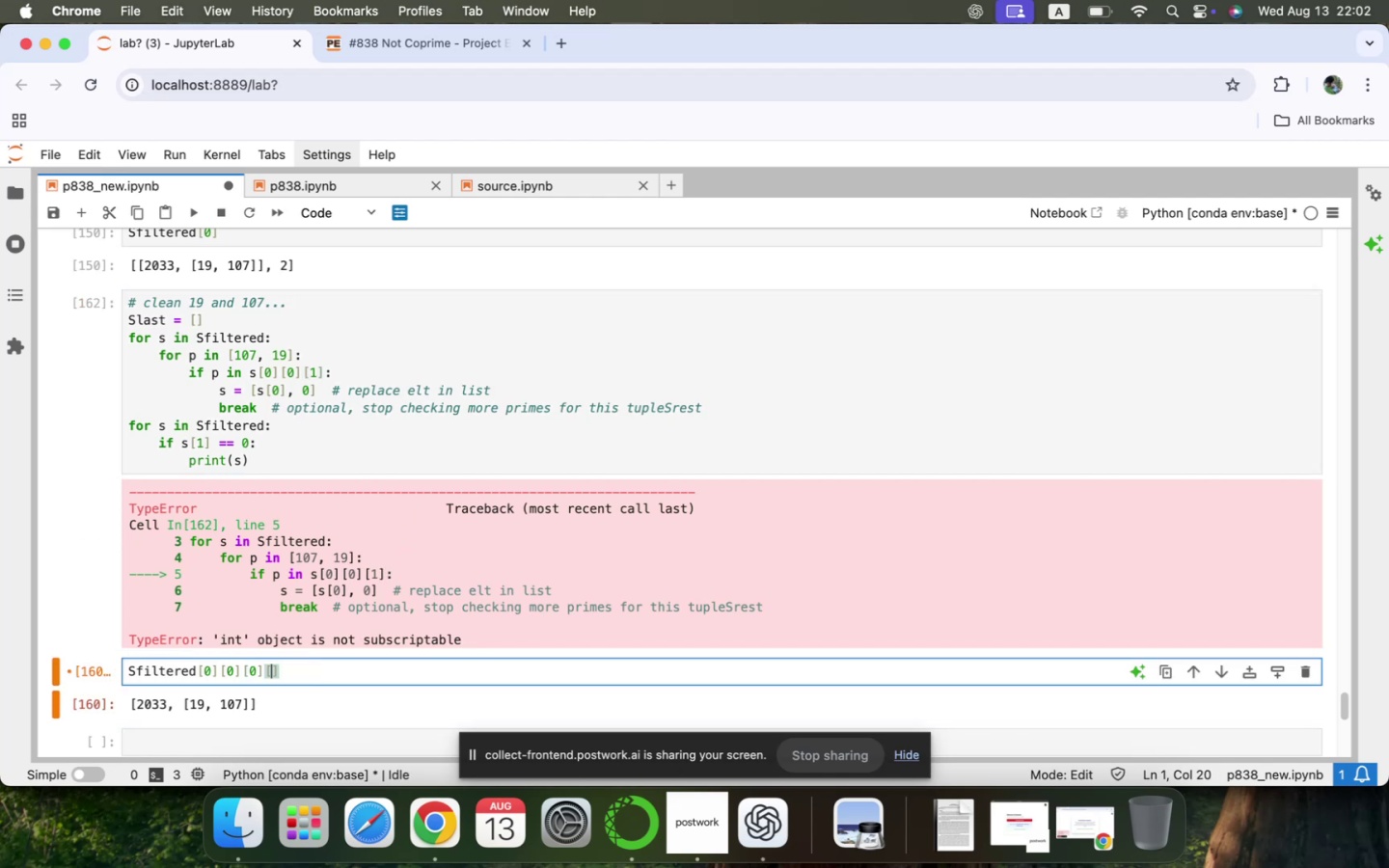 
key(1)
 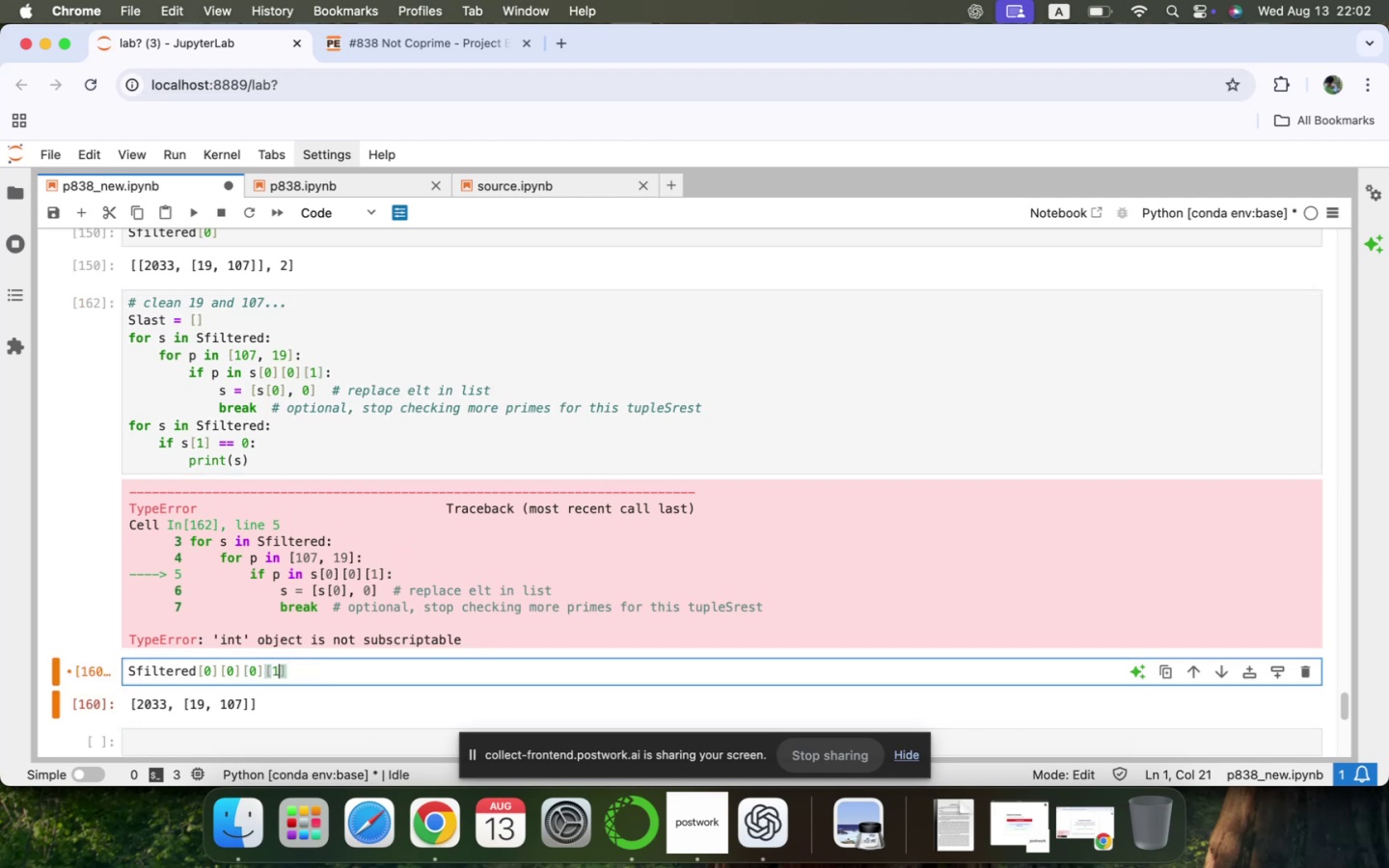 
key(Shift+Enter)
 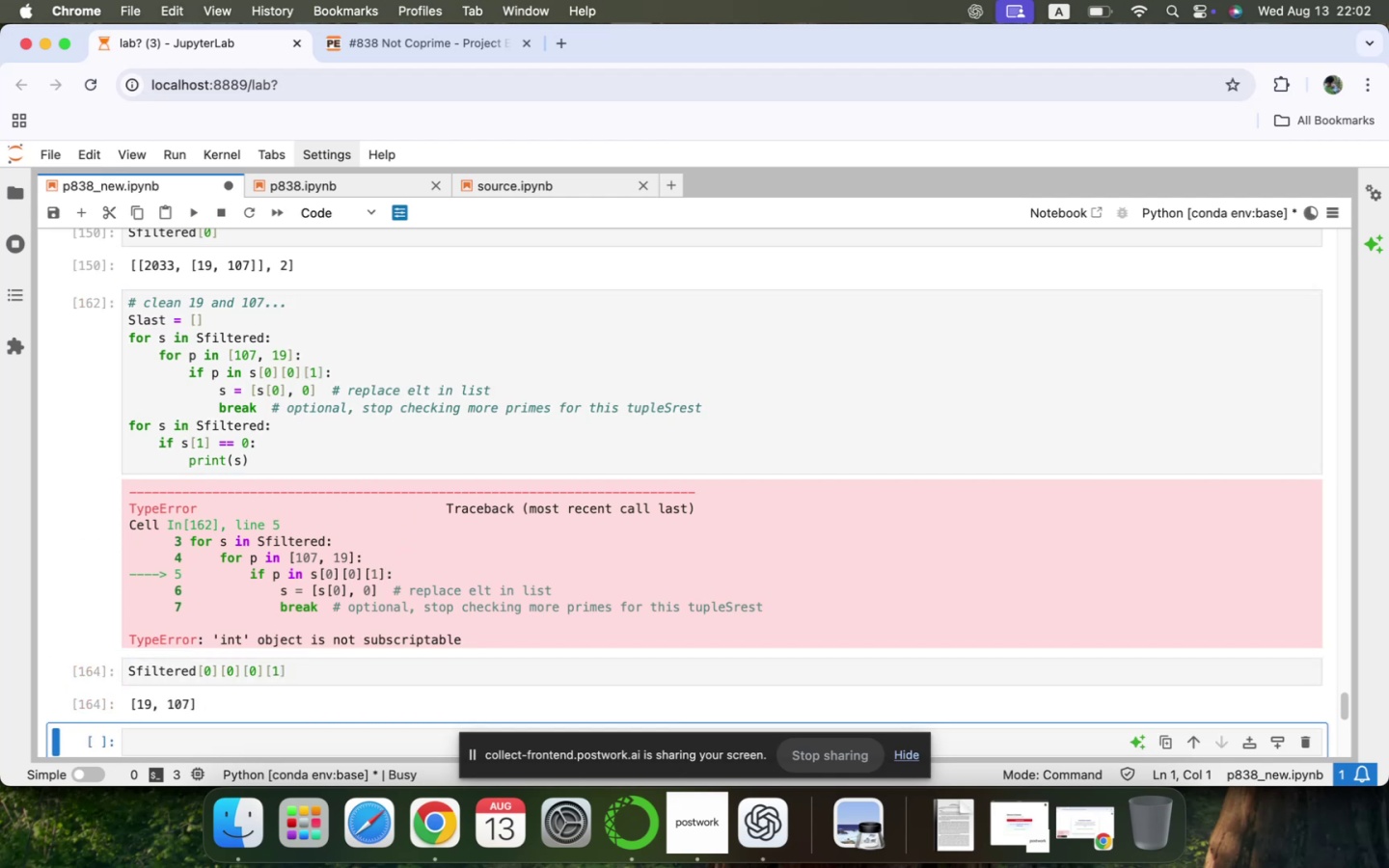 
scroll: coordinate [318, 668], scroll_direction: down, amount: 1.0
 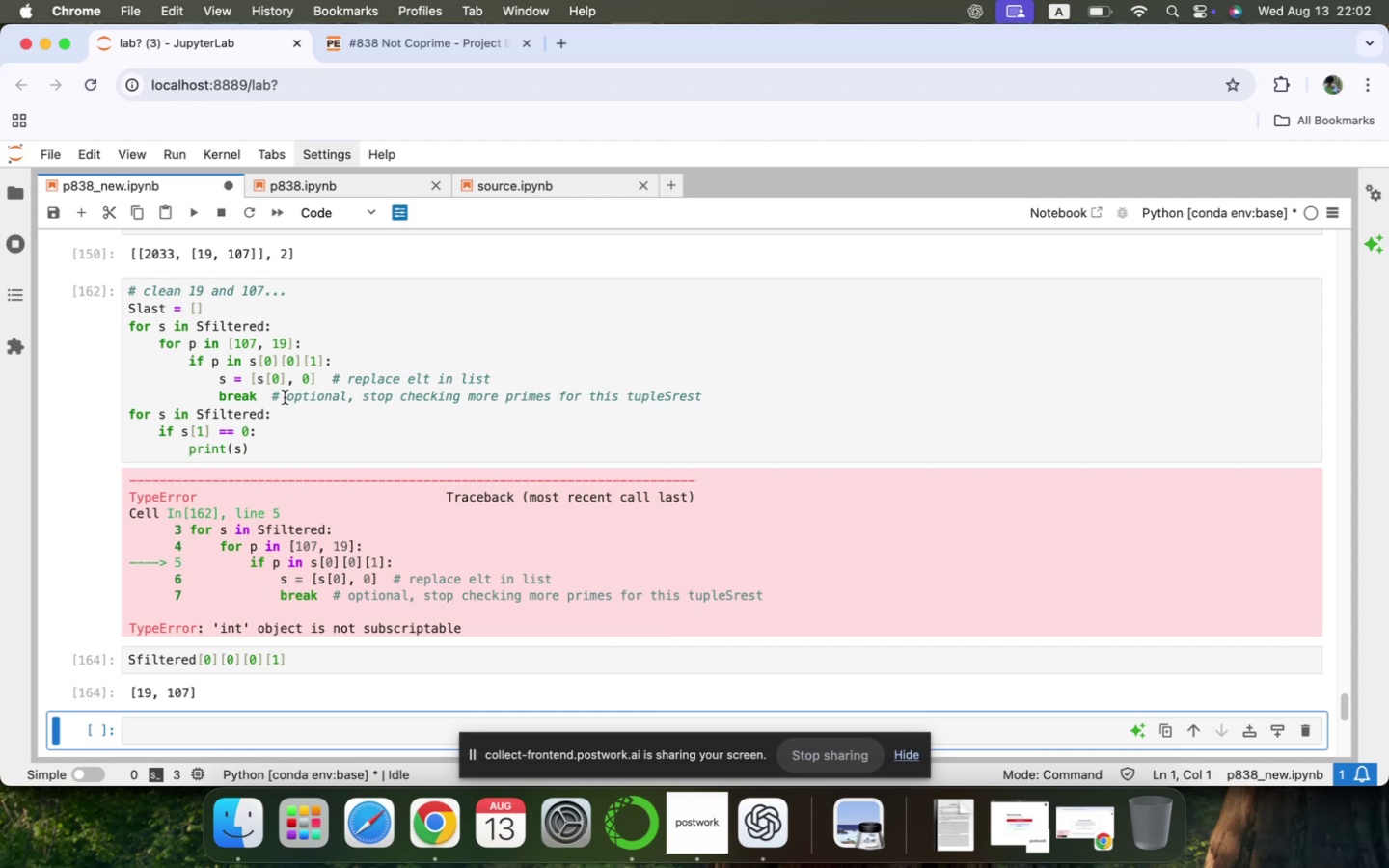 
wait(37.03)
 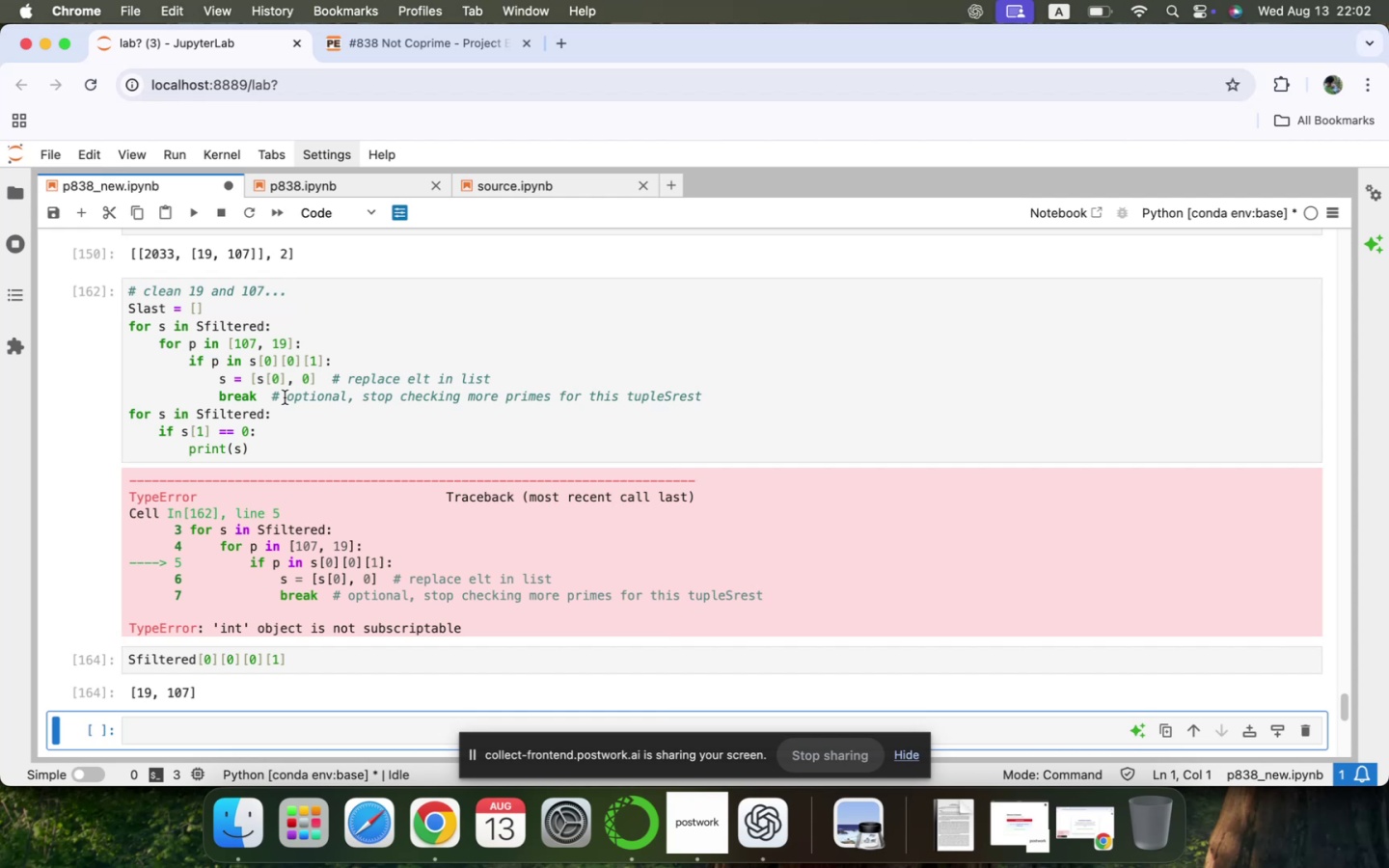 
left_click([298, 657])
 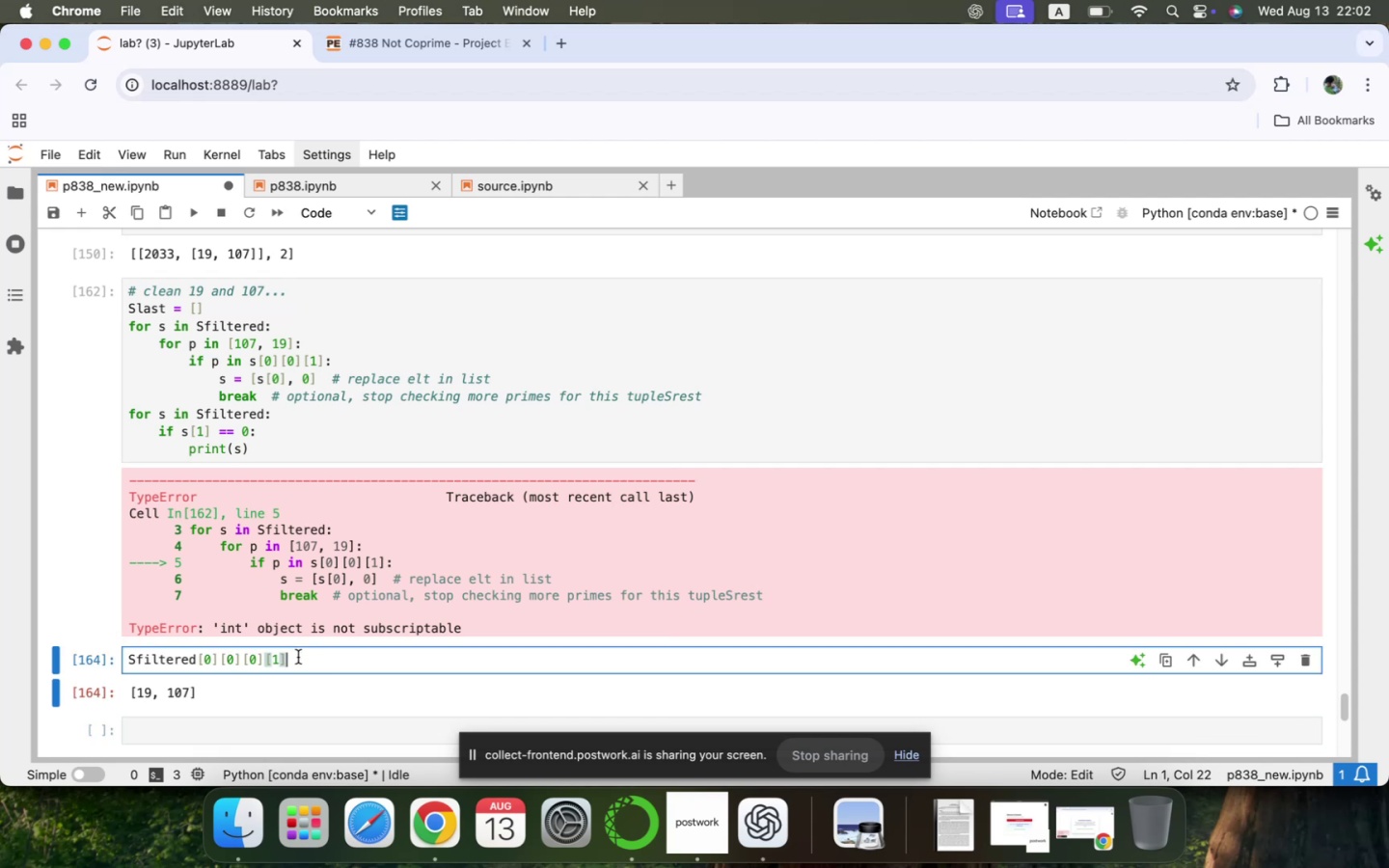 
key(Backspace)
 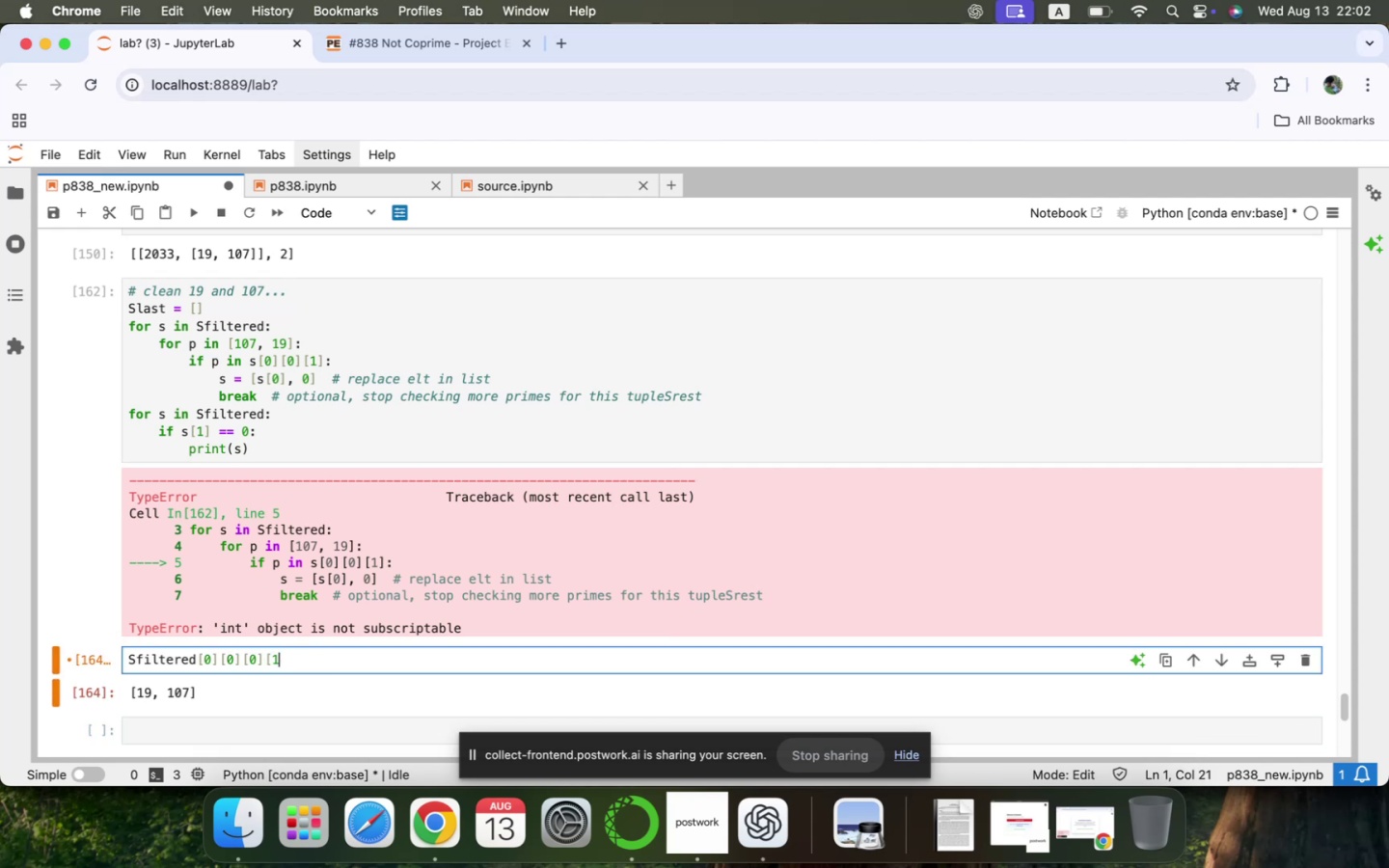 
key(Backspace)
 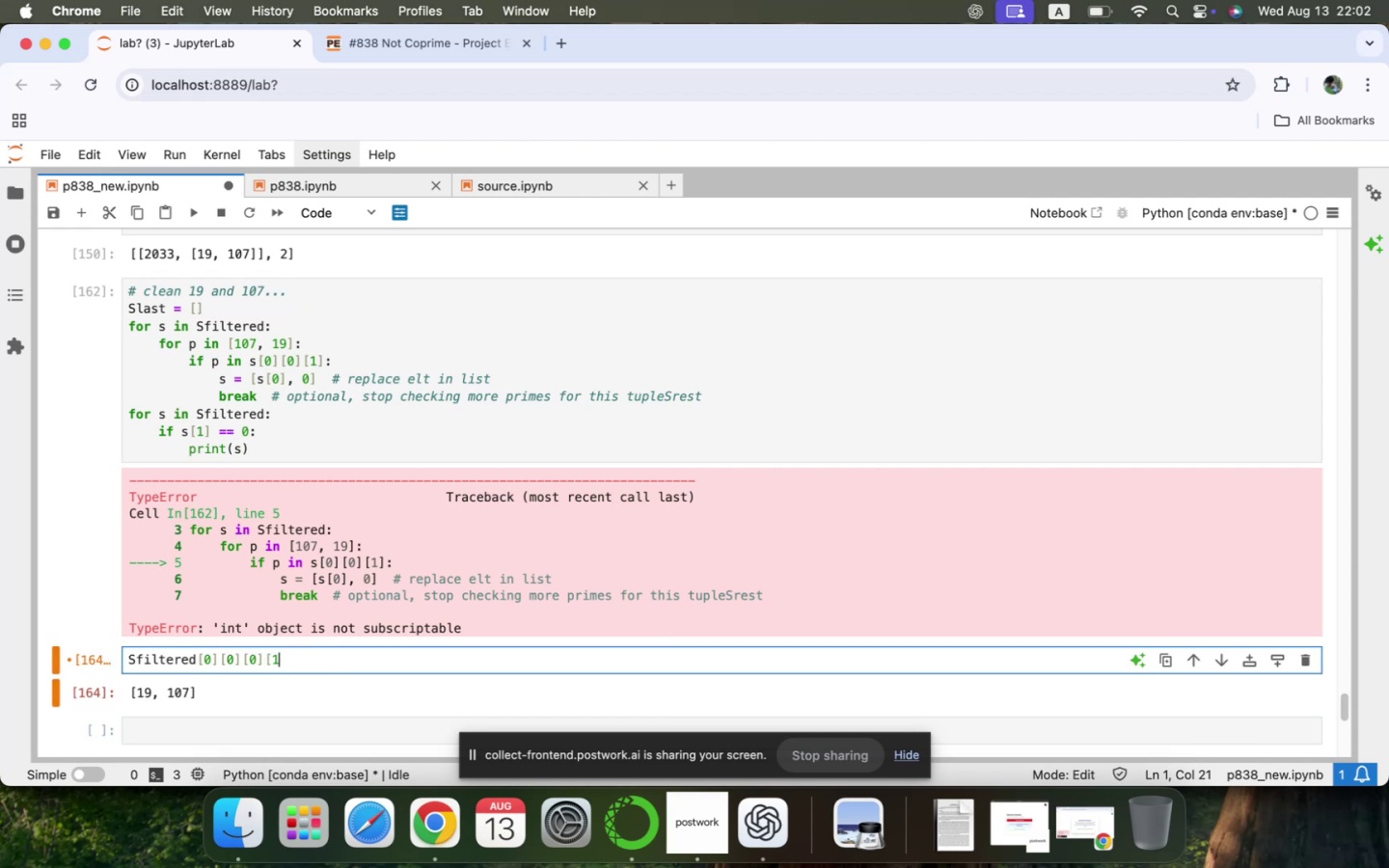 
key(Backspace)
 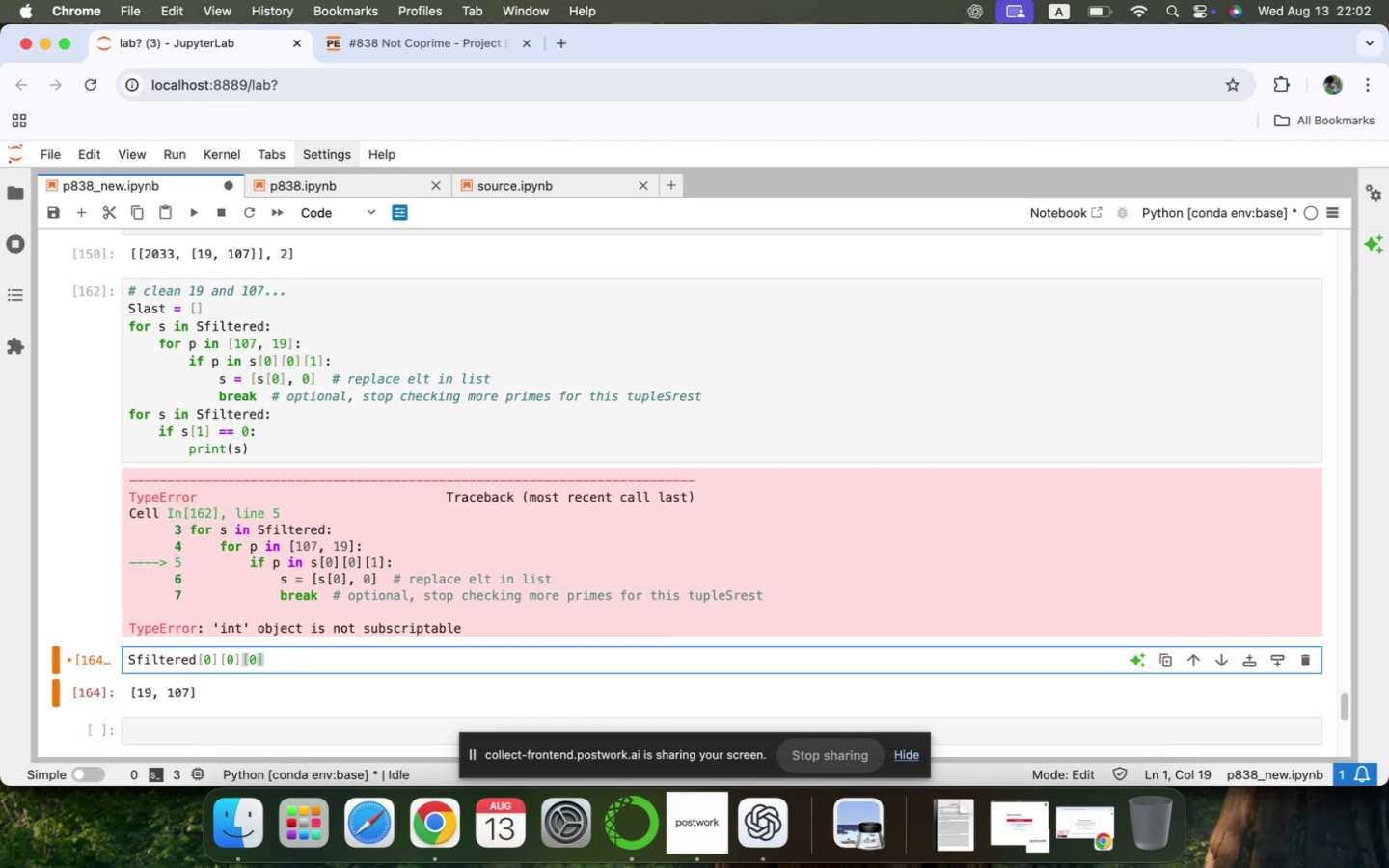 
key(Shift+ShiftRight)
 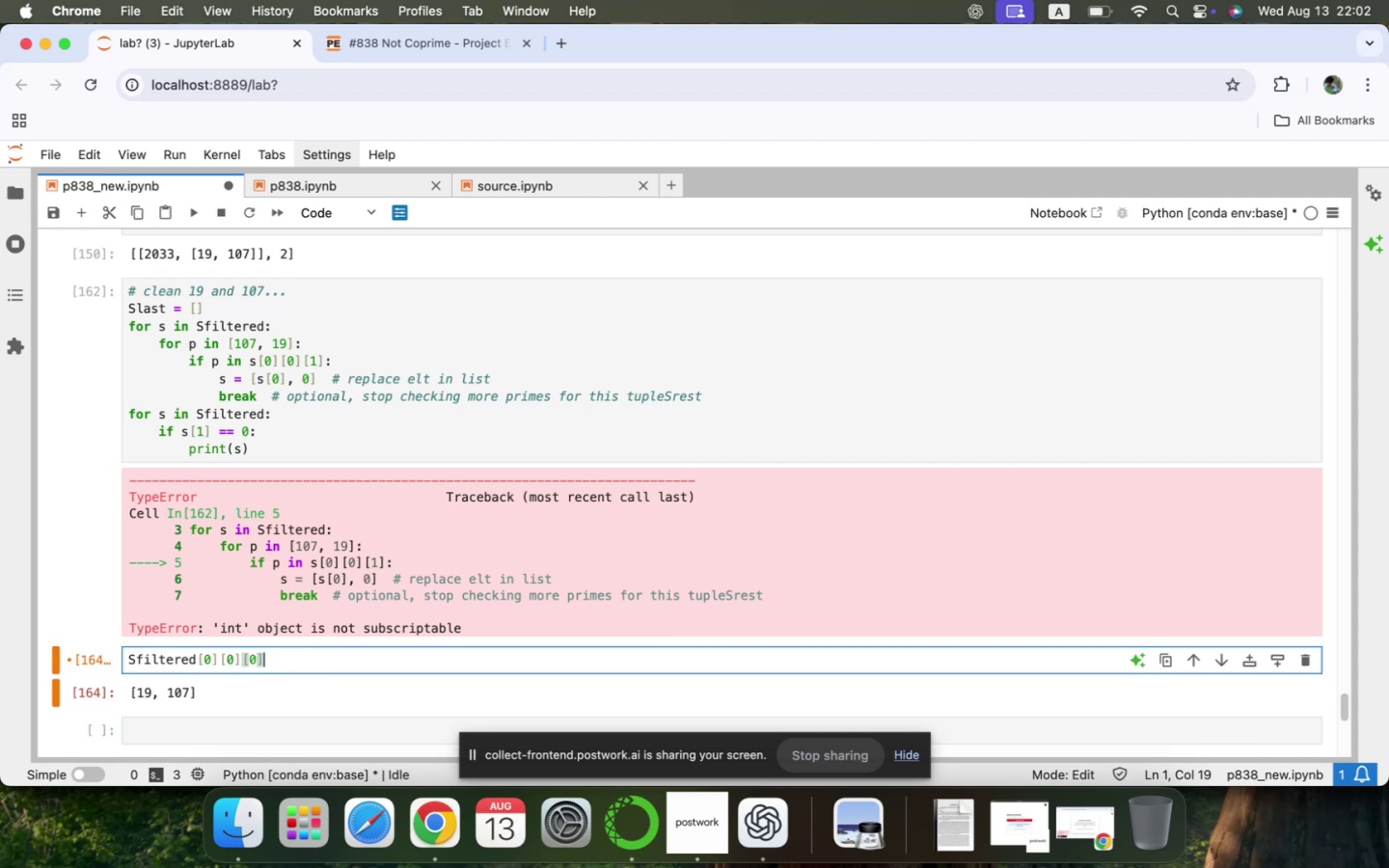 
key(Shift+Enter)
 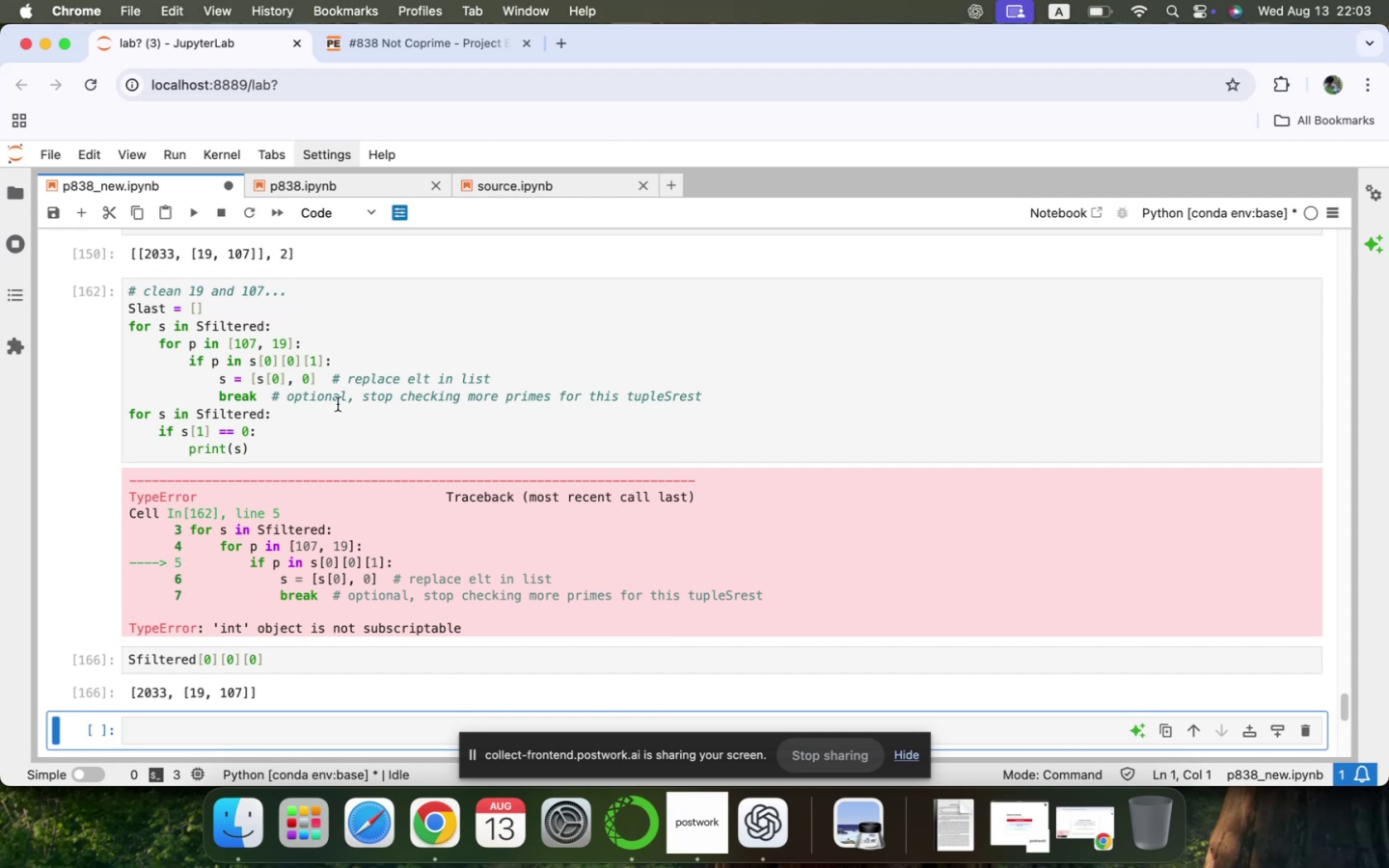 
wait(30.31)
 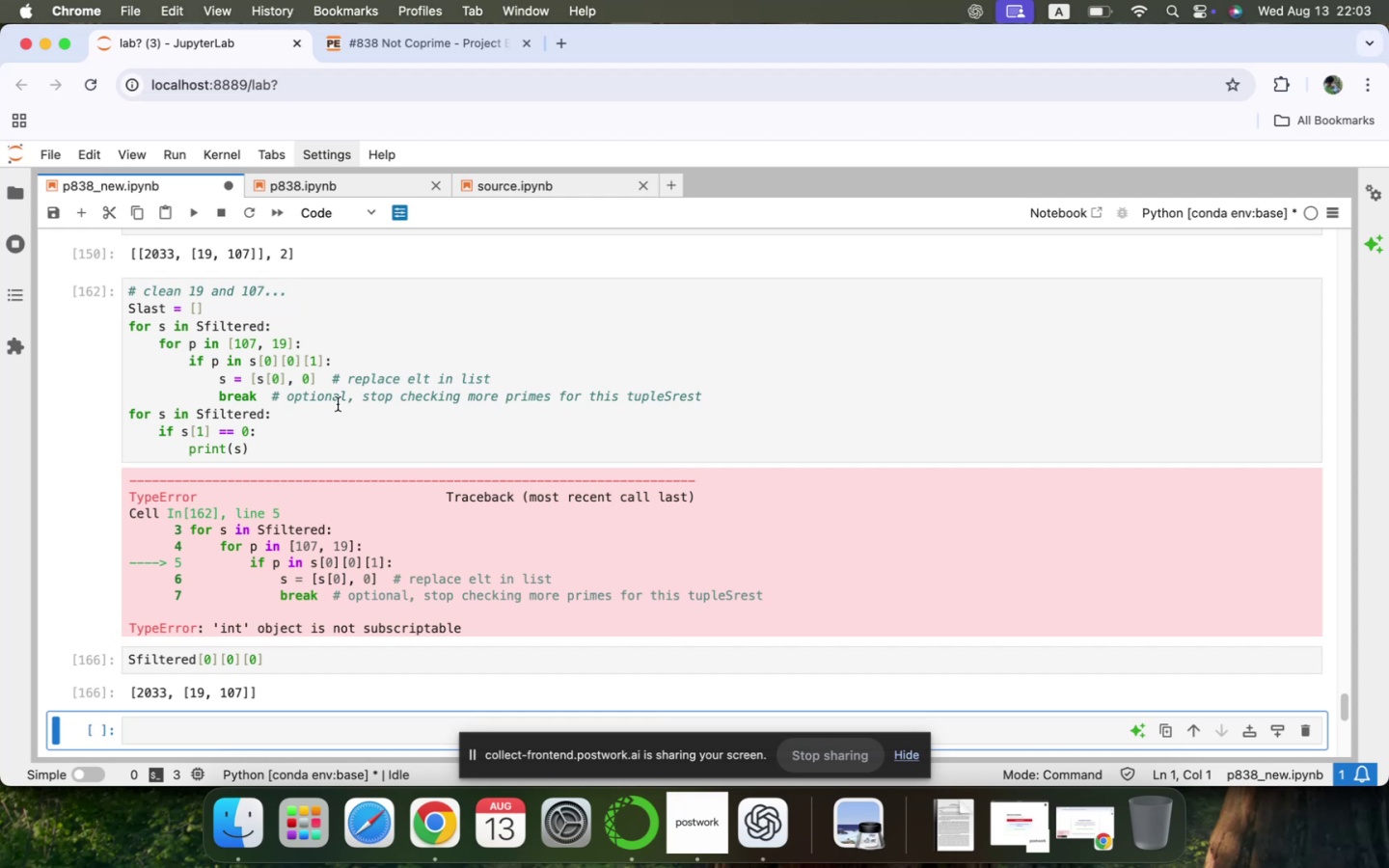 
scroll: coordinate [441, 519], scroll_direction: up, amount: 46.0
 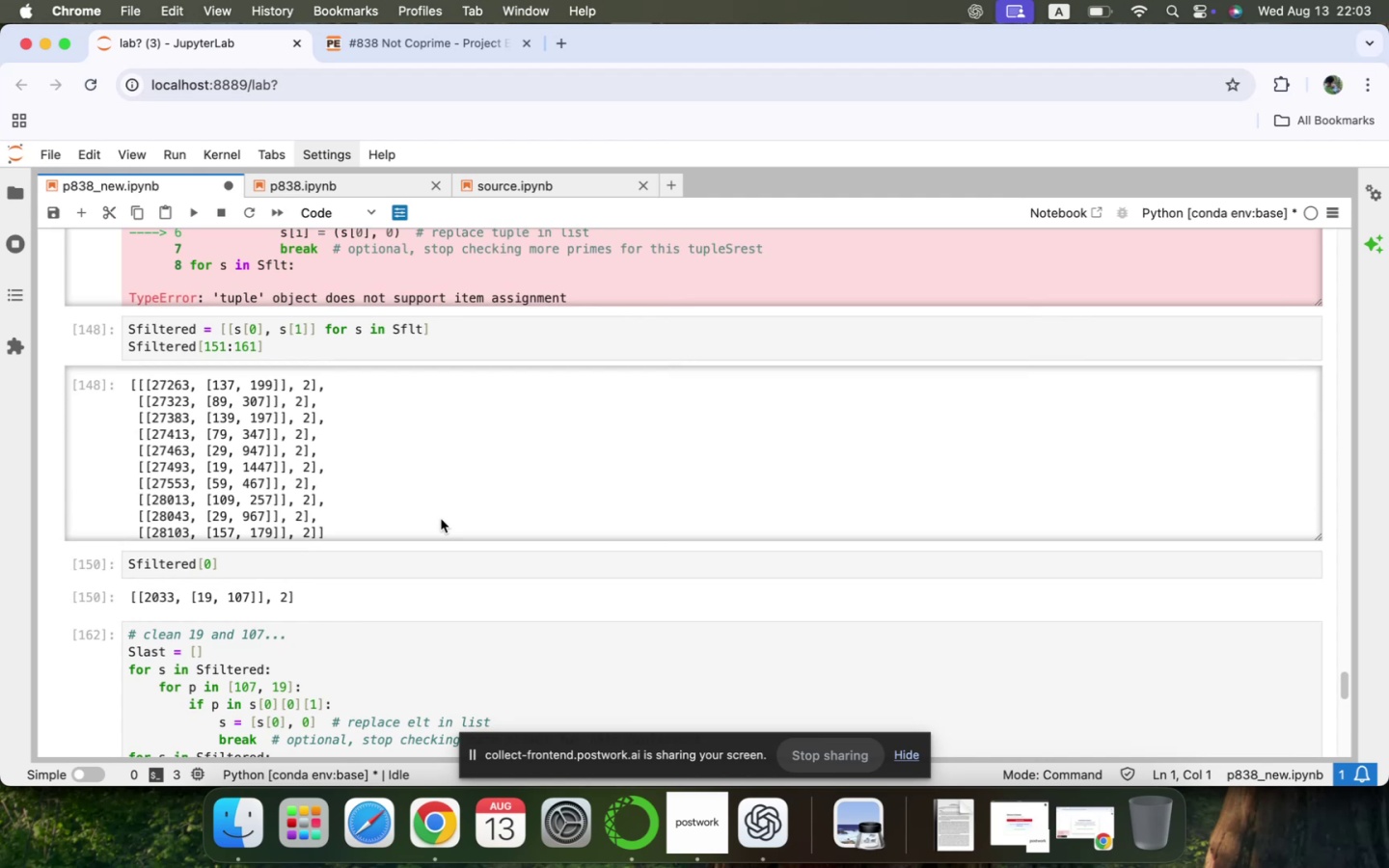 
scroll: coordinate [442, 519], scroll_direction: down, amount: 57.0
 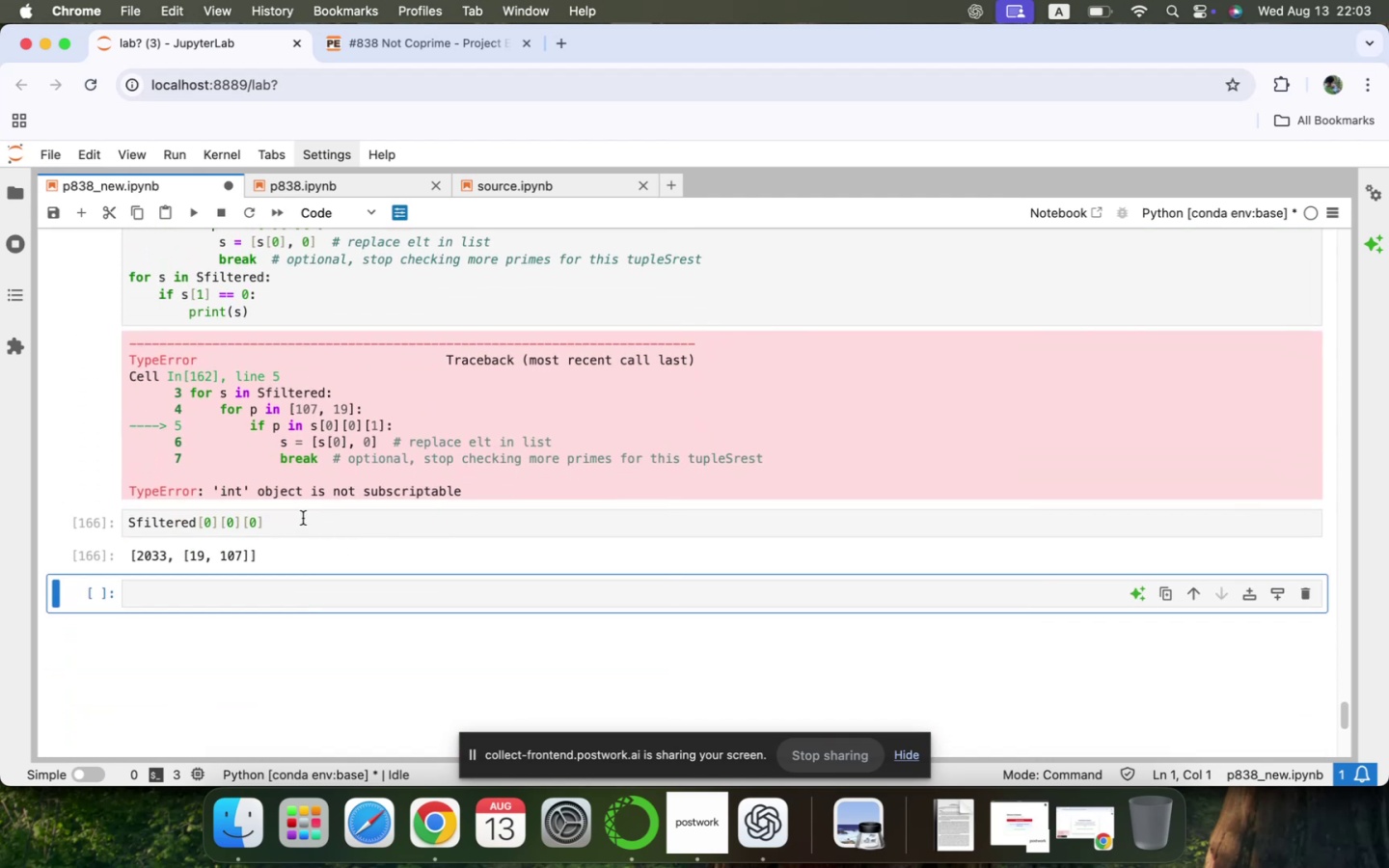 
left_click([303, 518])
 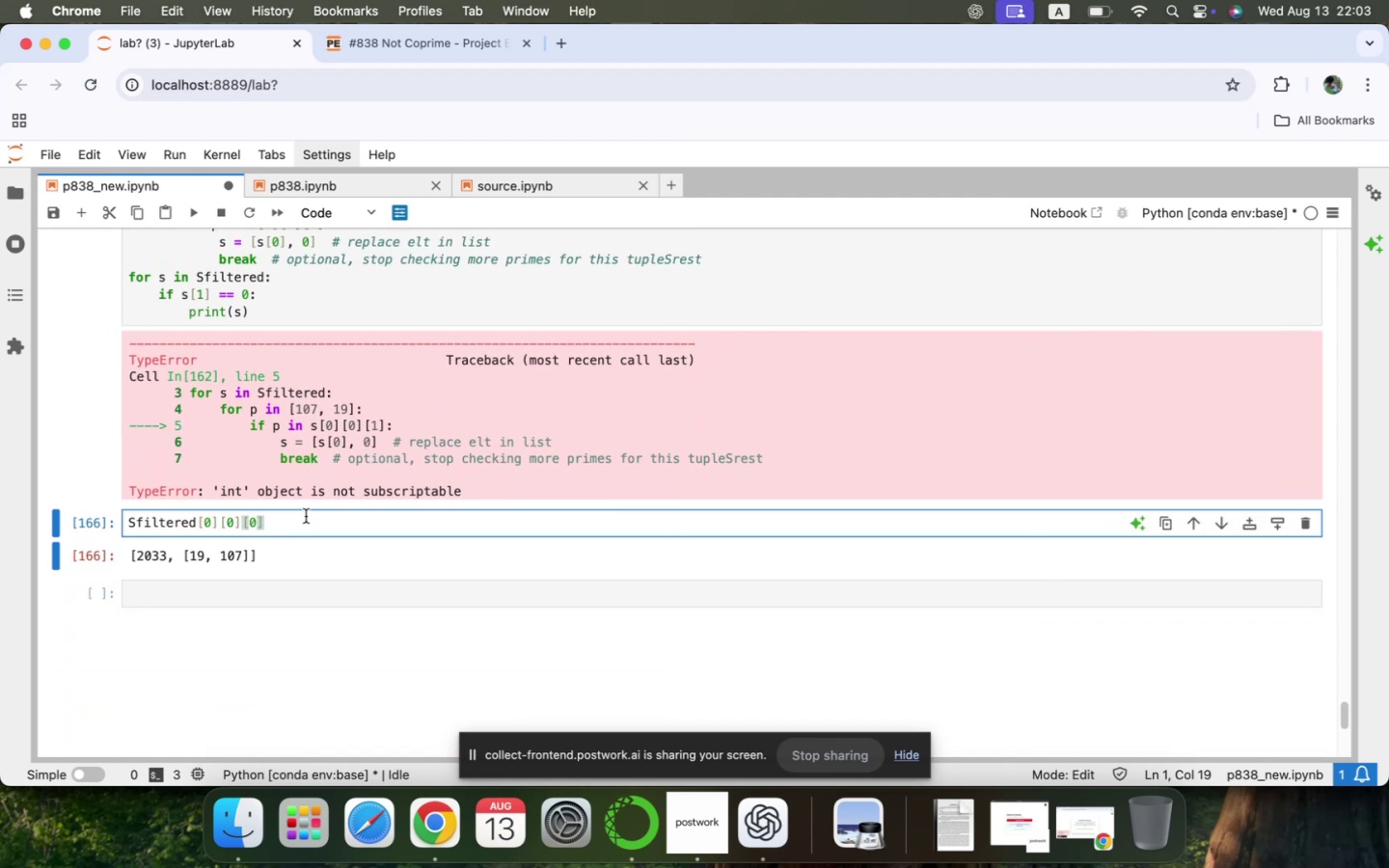 
key(ArrowLeft)
 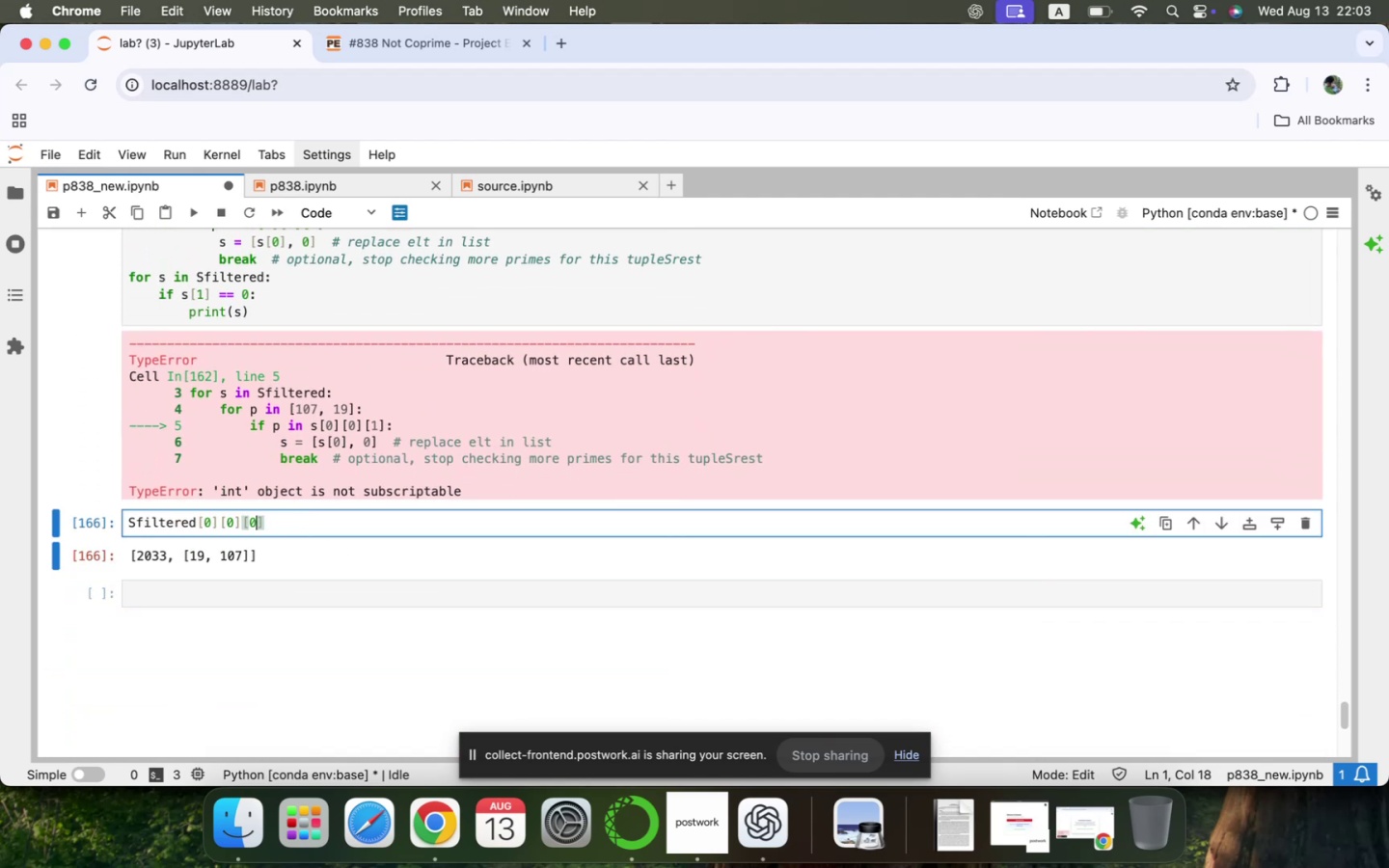 
key(Backspace)
 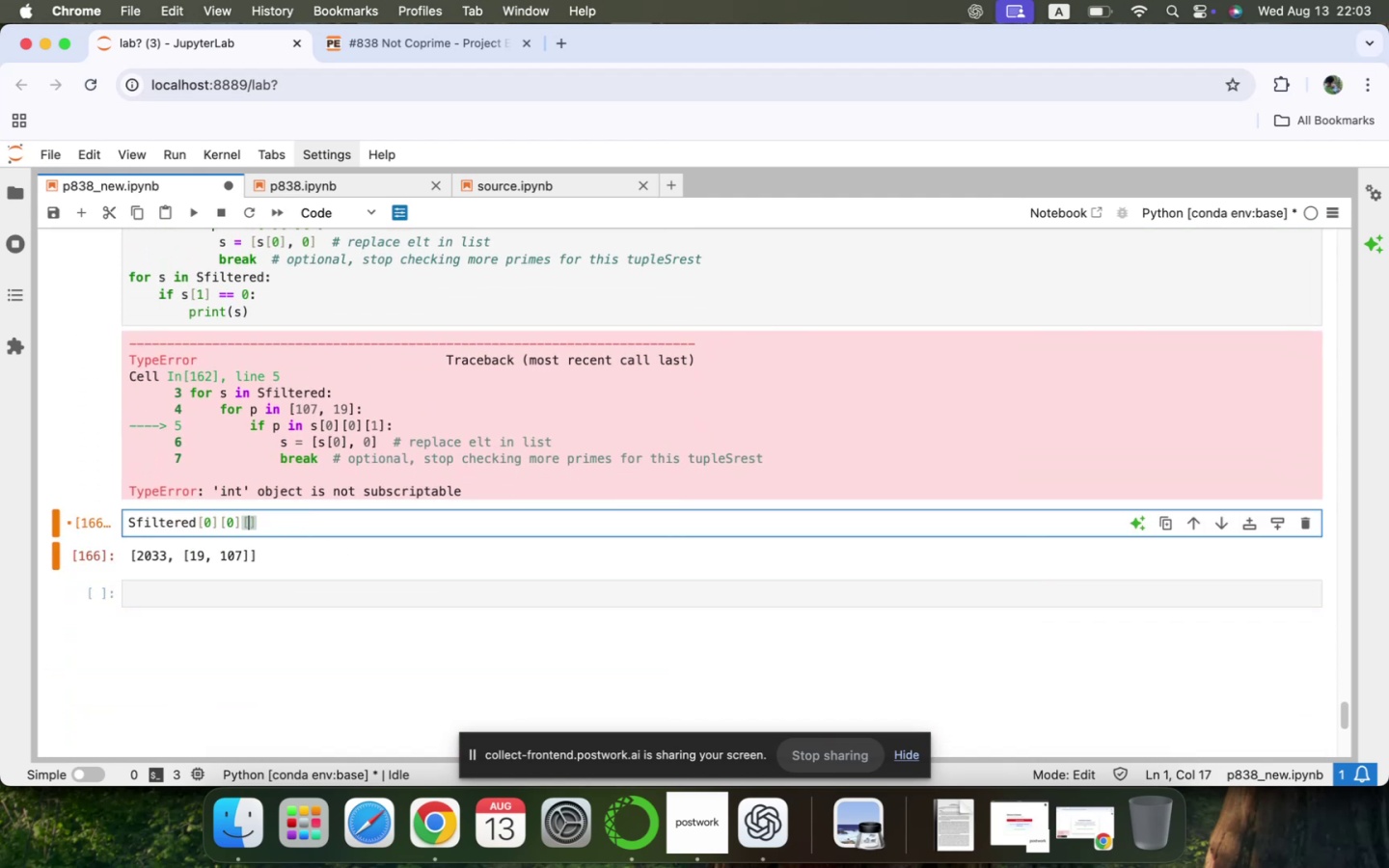 
key(1)
 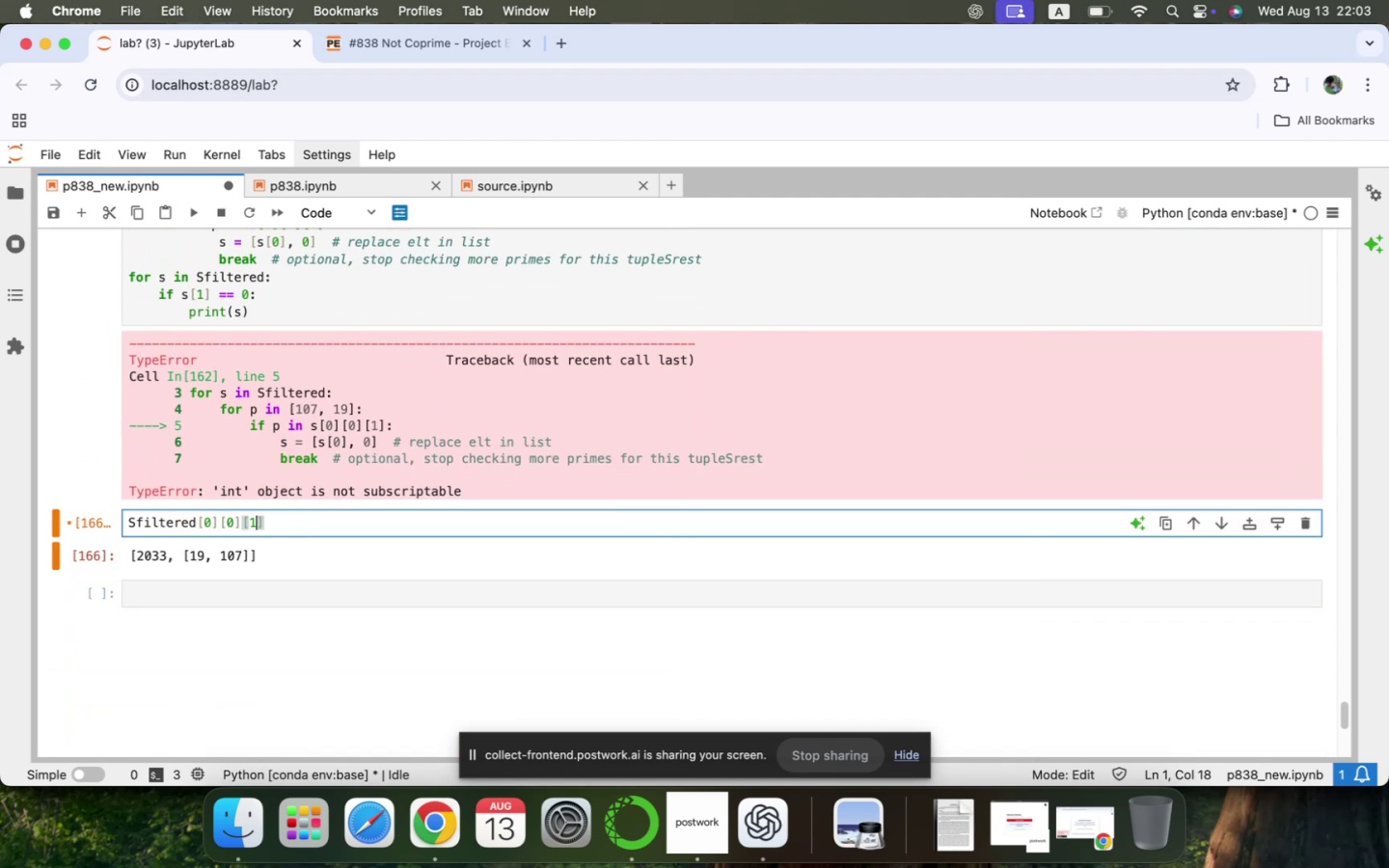 
key(Shift+ShiftRight)
 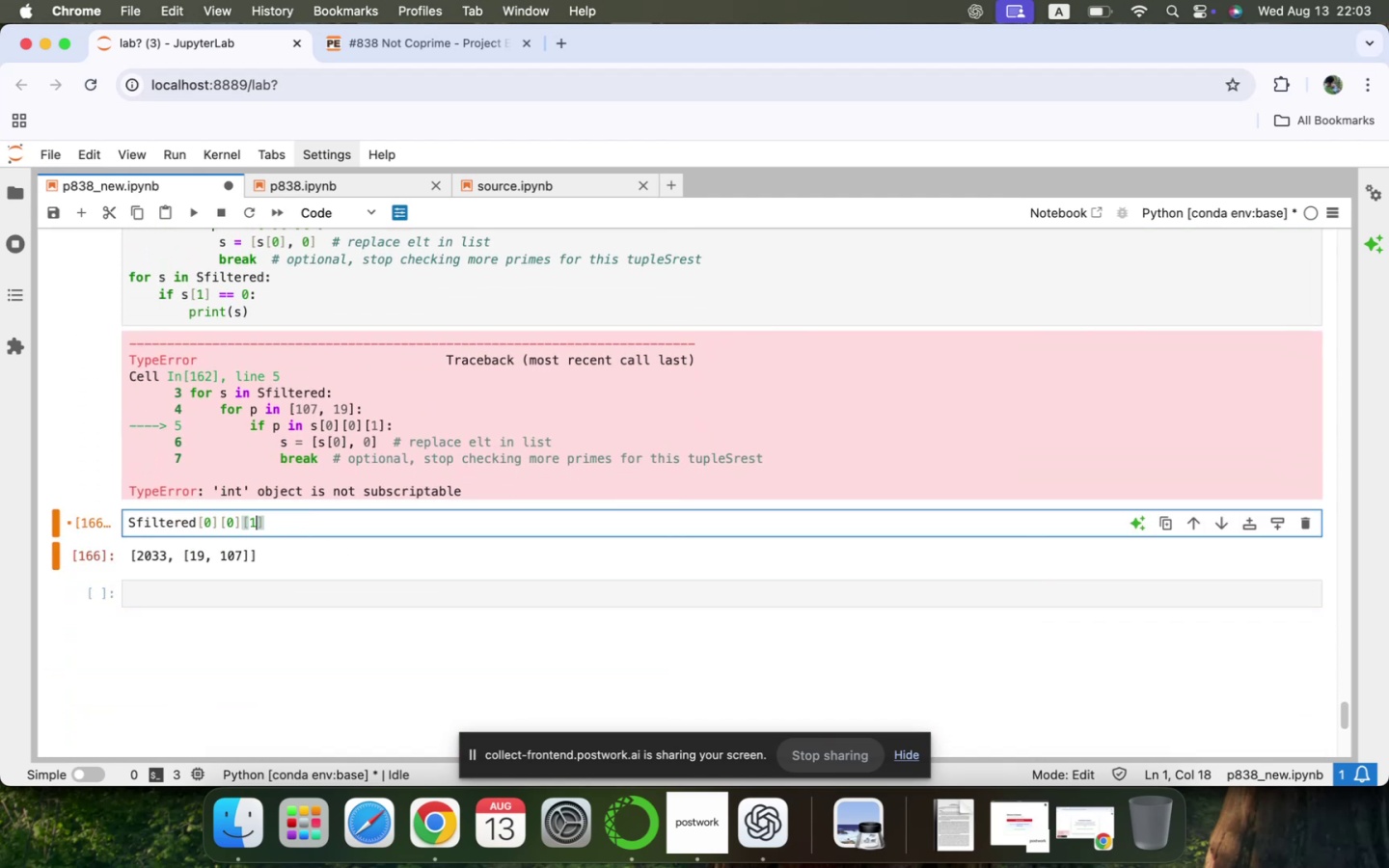 
key(Shift+Enter)
 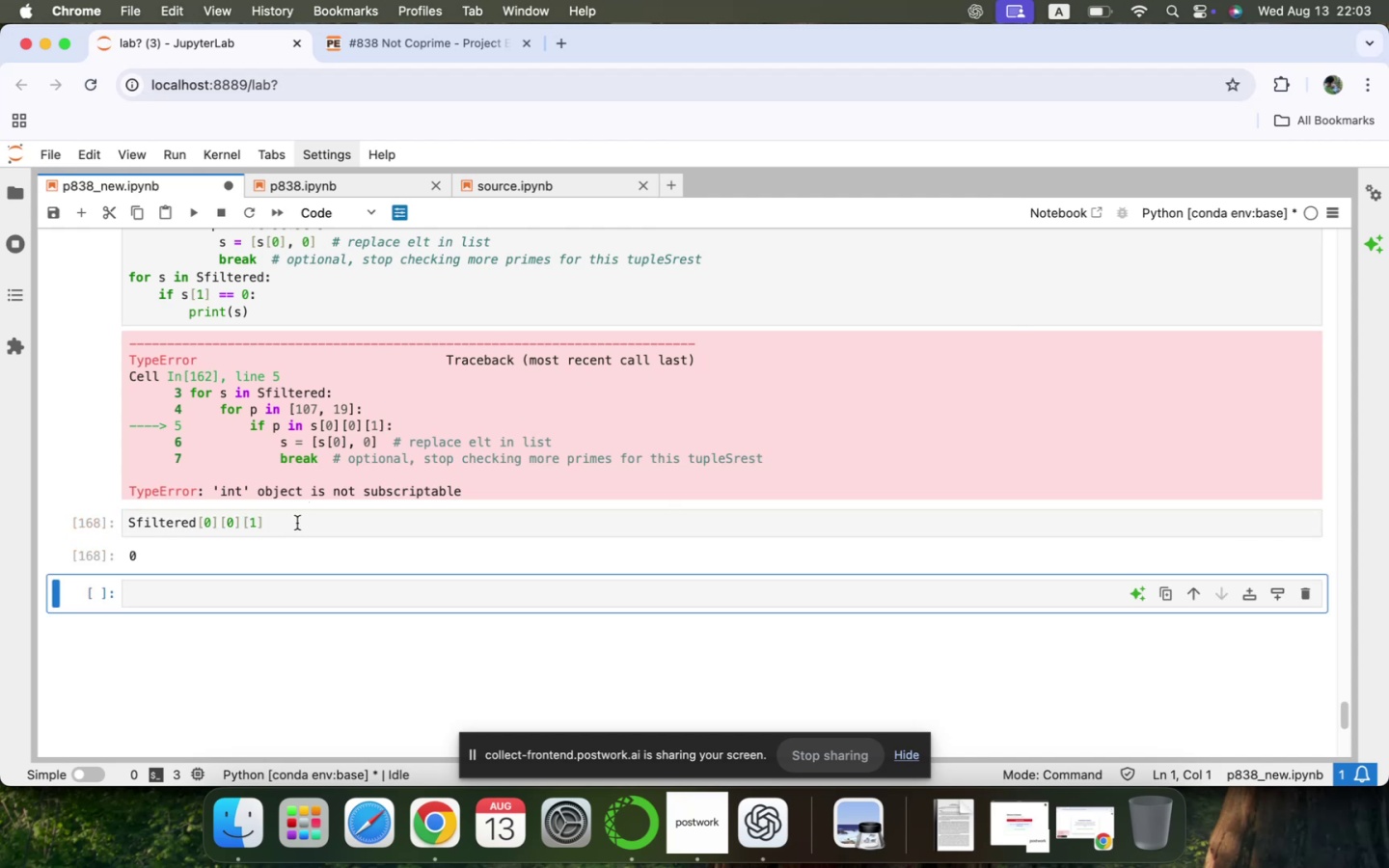 
left_click([297, 523])
 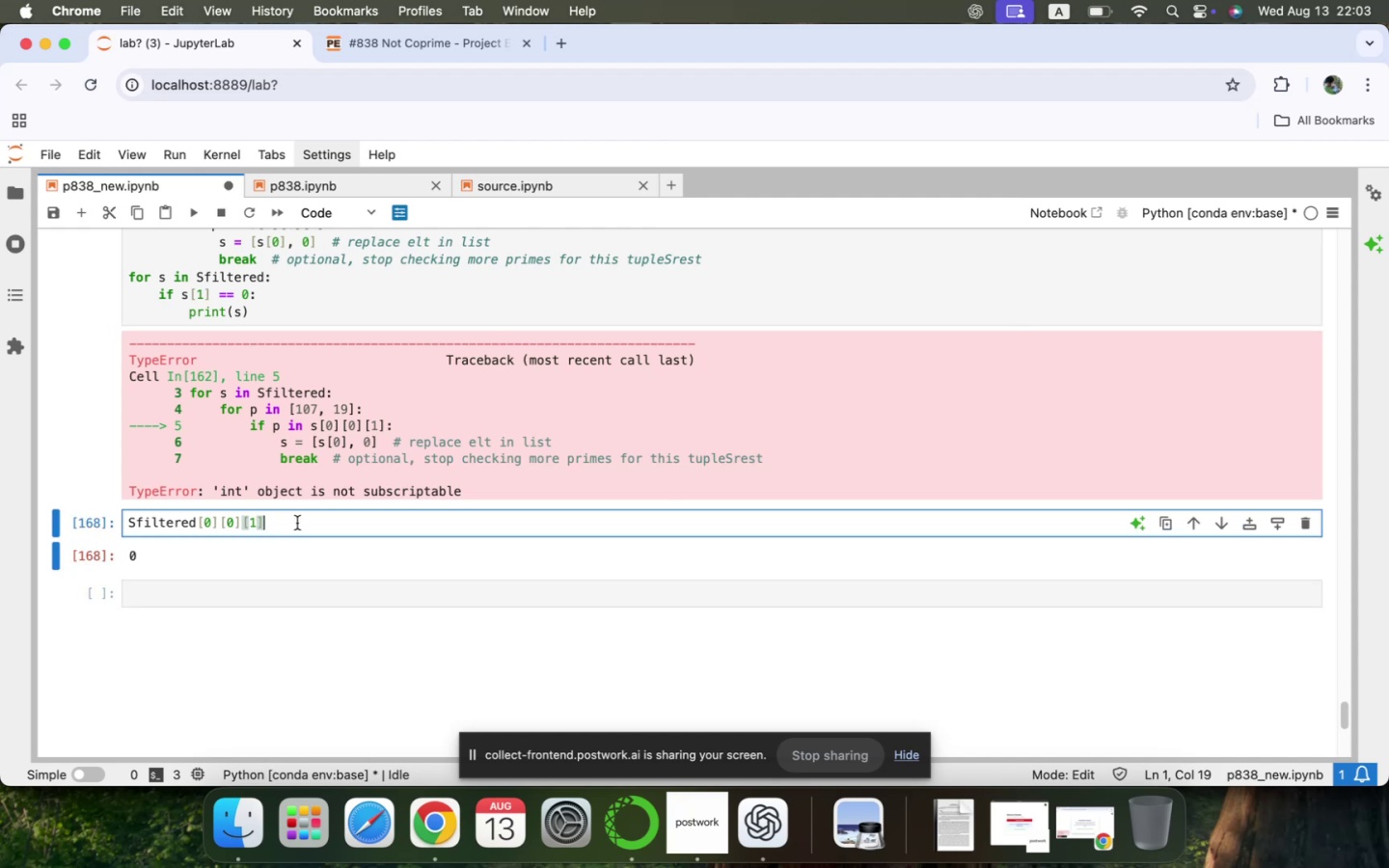 
scroll: coordinate [297, 523], scroll_direction: up, amount: 10.0
 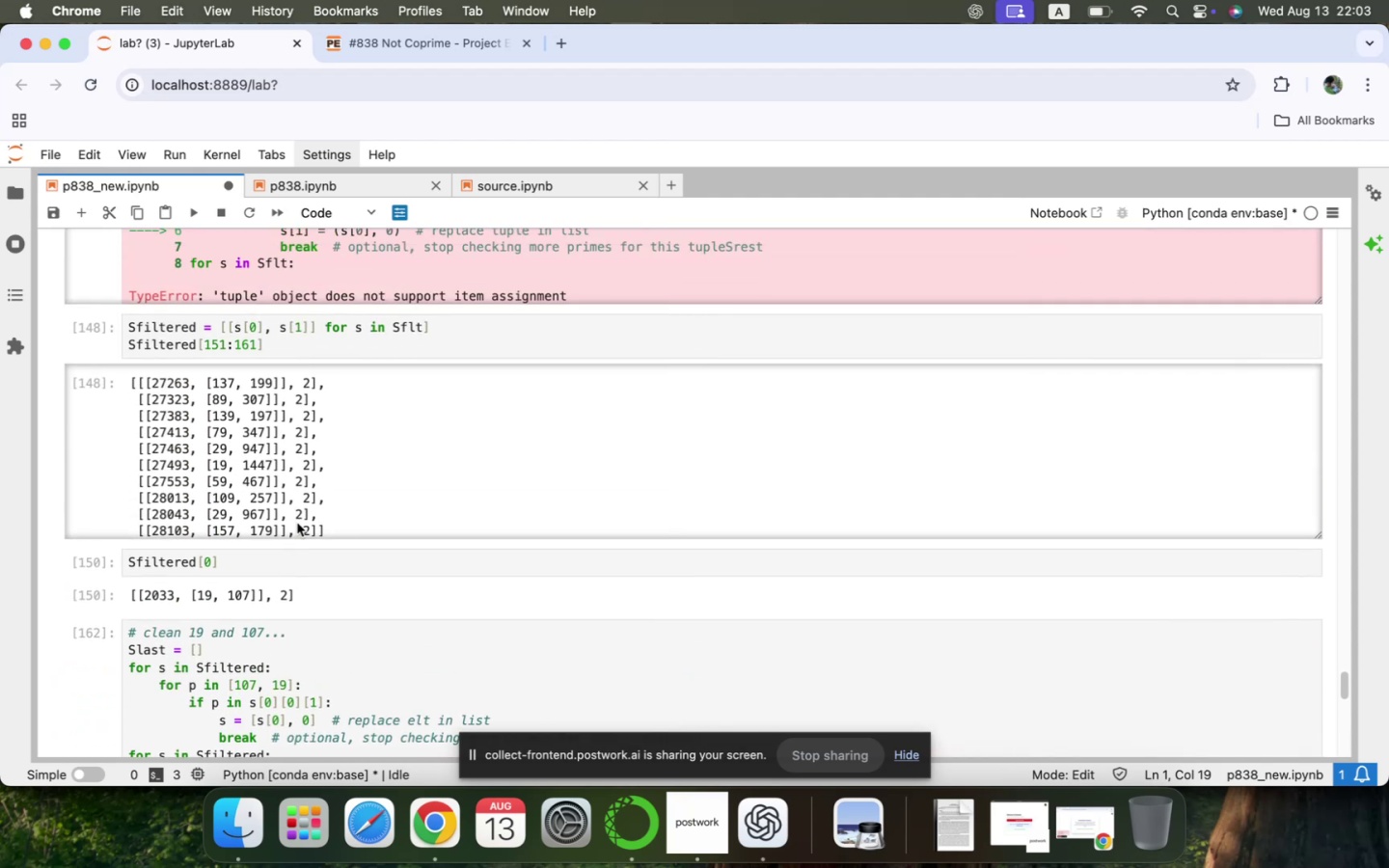 
scroll: coordinate [297, 502], scroll_direction: down, amount: 38.0
 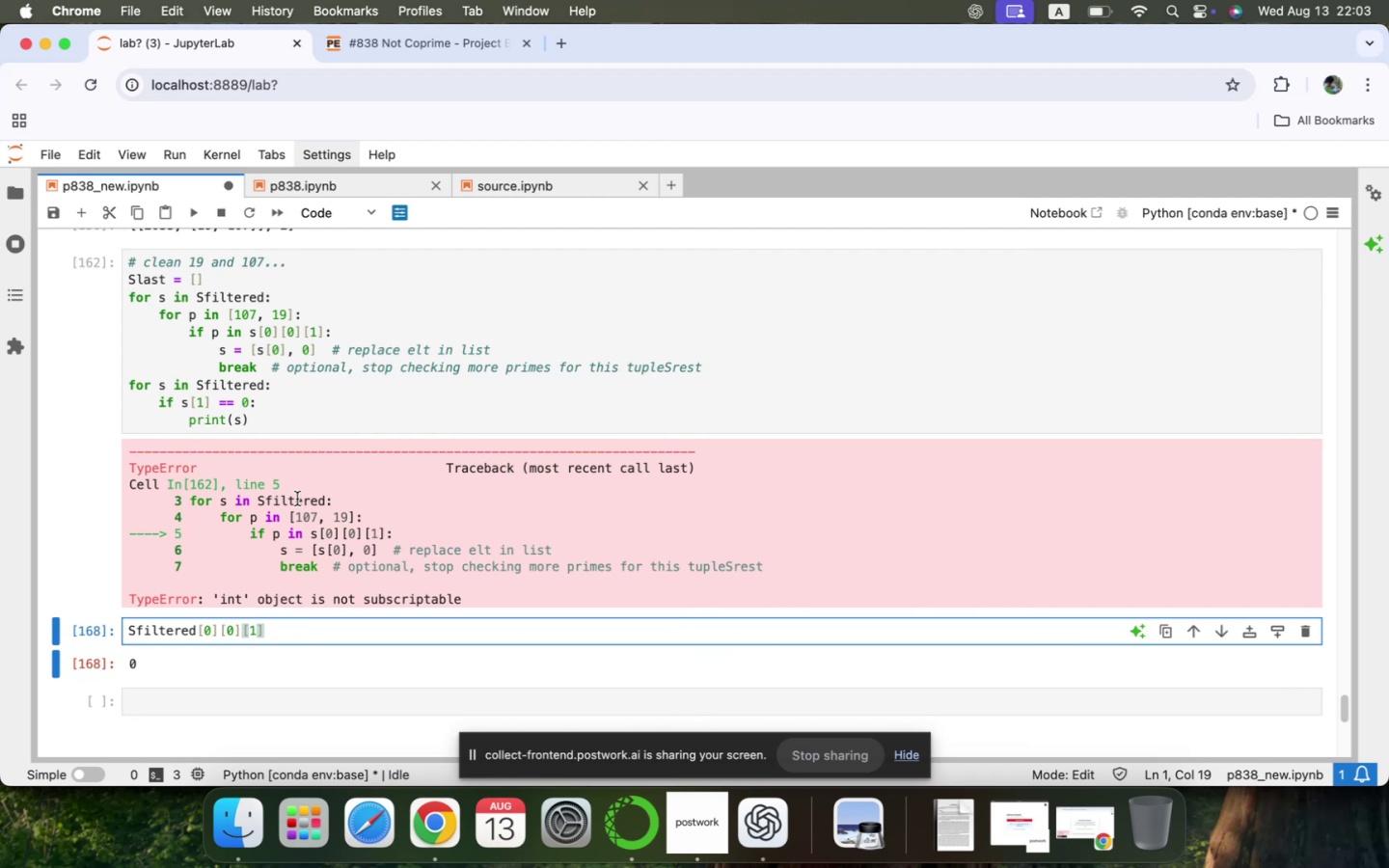 
scroll: coordinate [297, 499], scroll_direction: up, amount: 26.0
 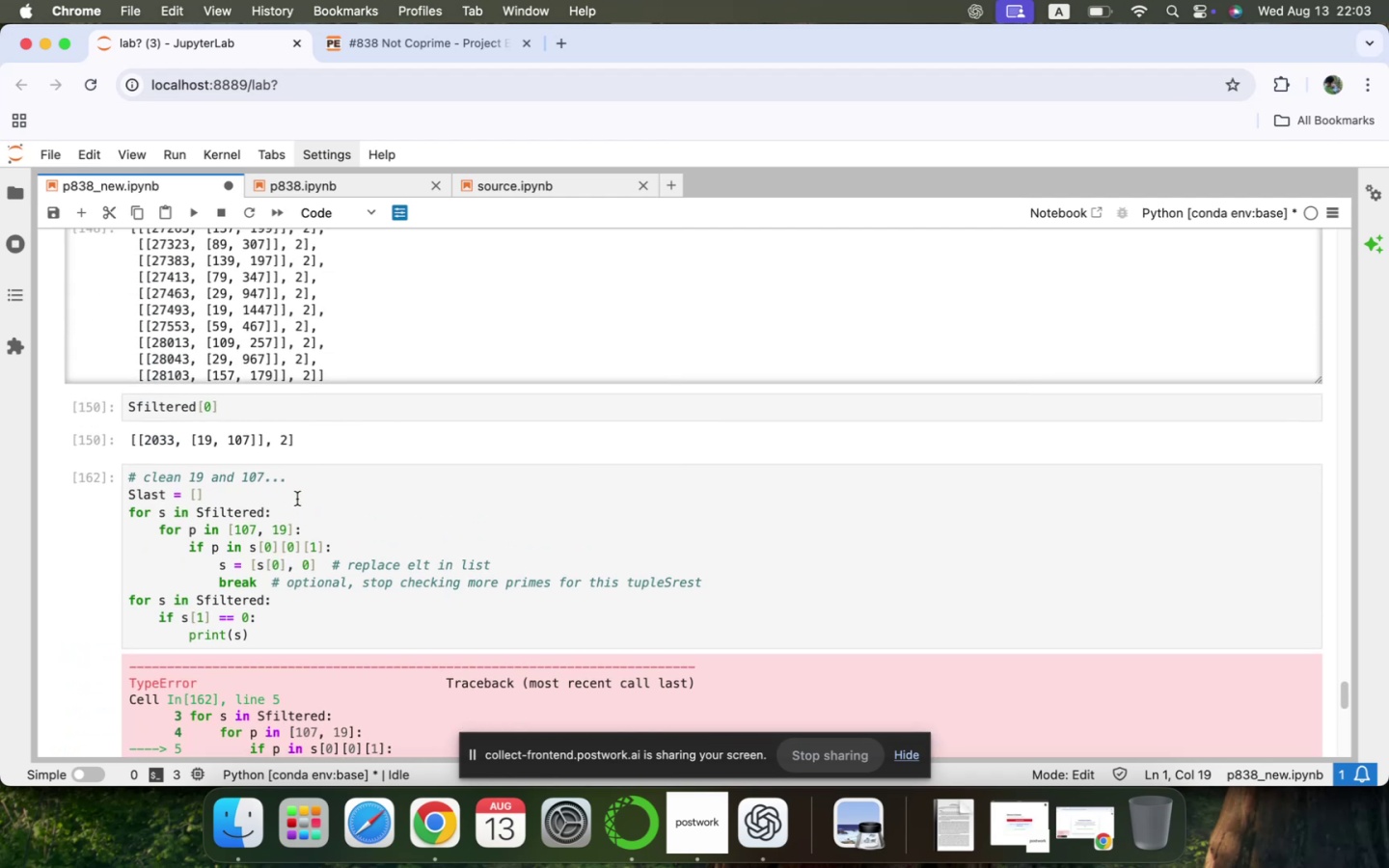 
scroll: coordinate [297, 499], scroll_direction: down, amount: 23.0
 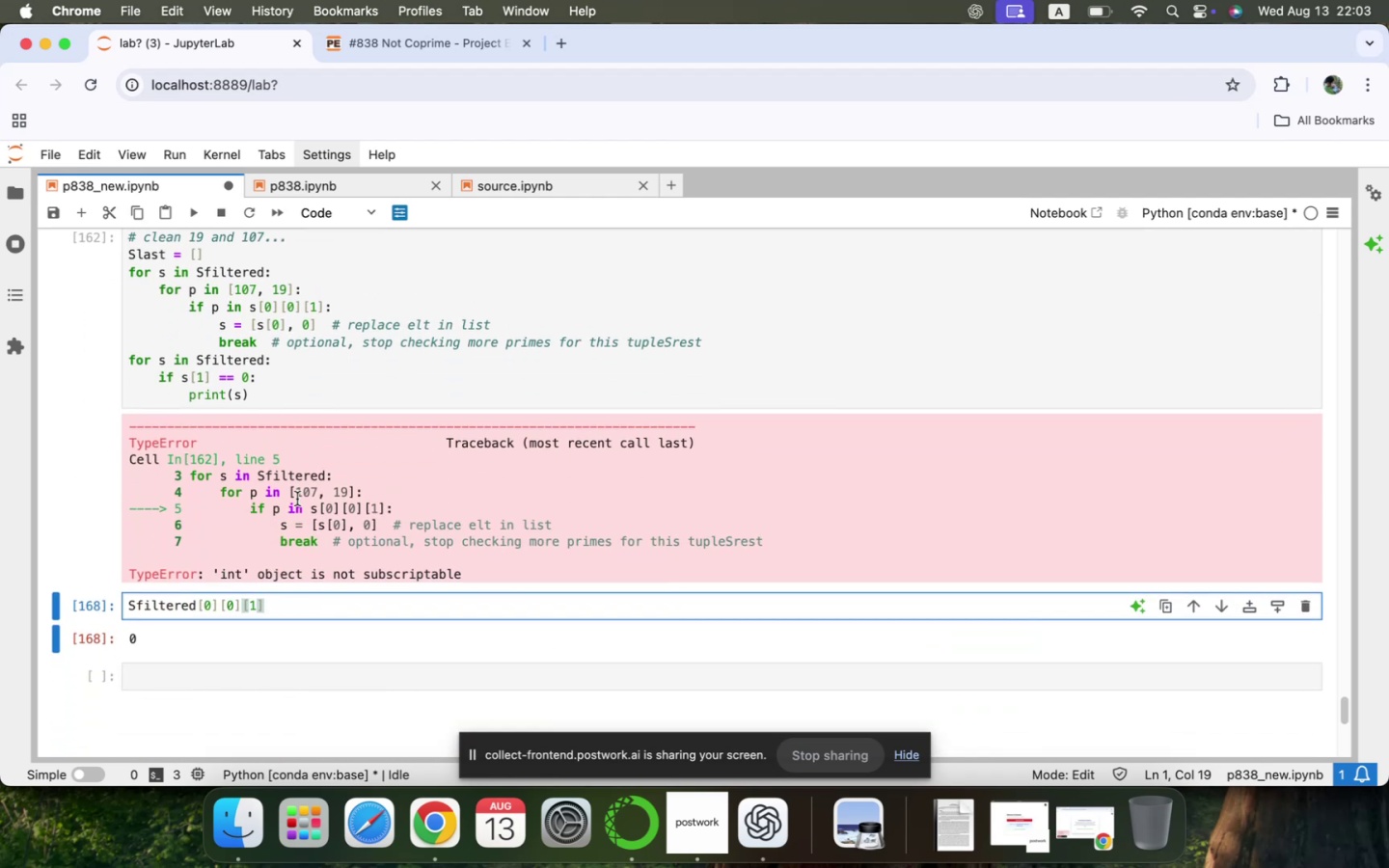 
scroll: coordinate [297, 499], scroll_direction: up, amount: 35.0
 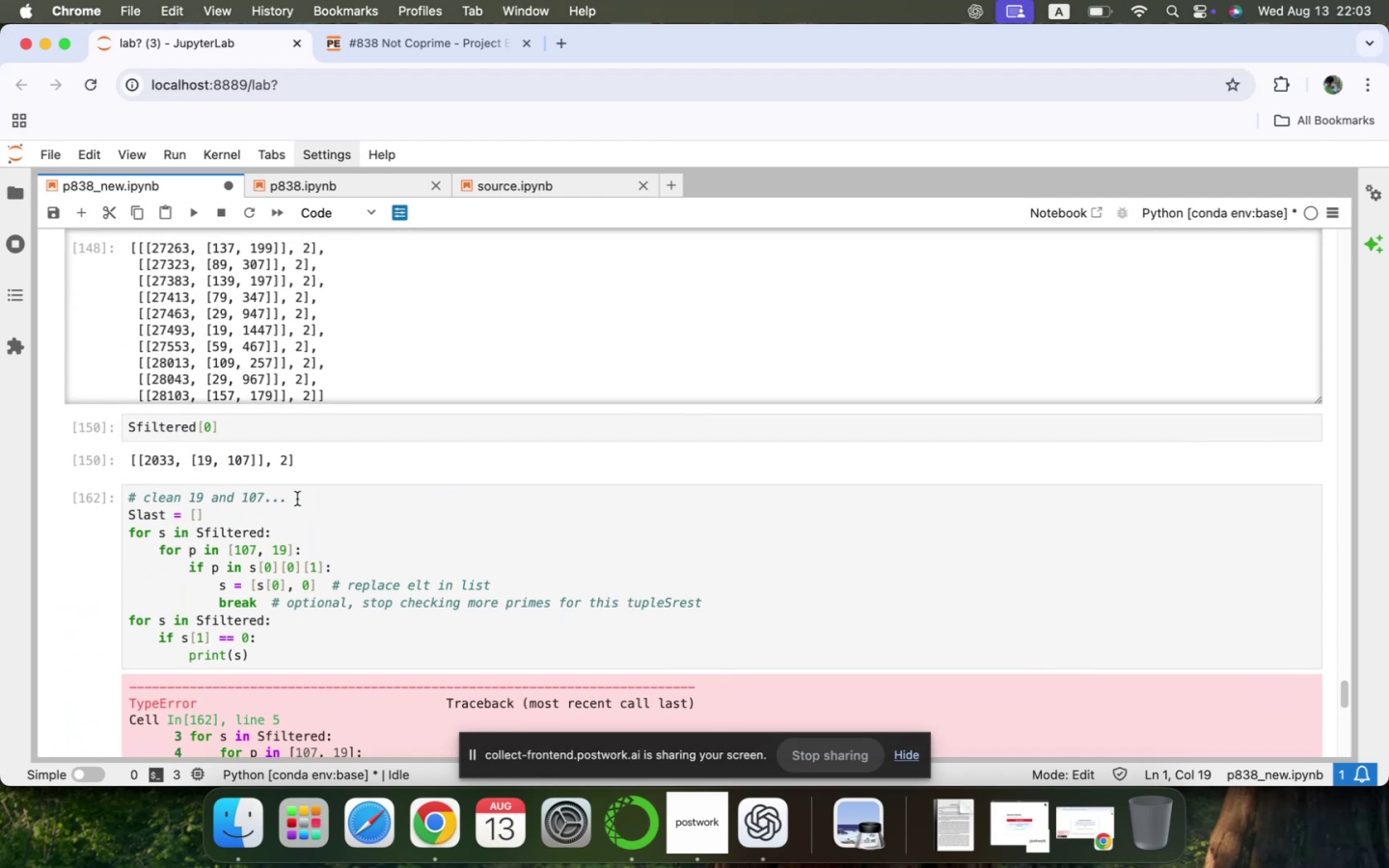 
scroll: coordinate [297, 499], scroll_direction: down, amount: 30.0
 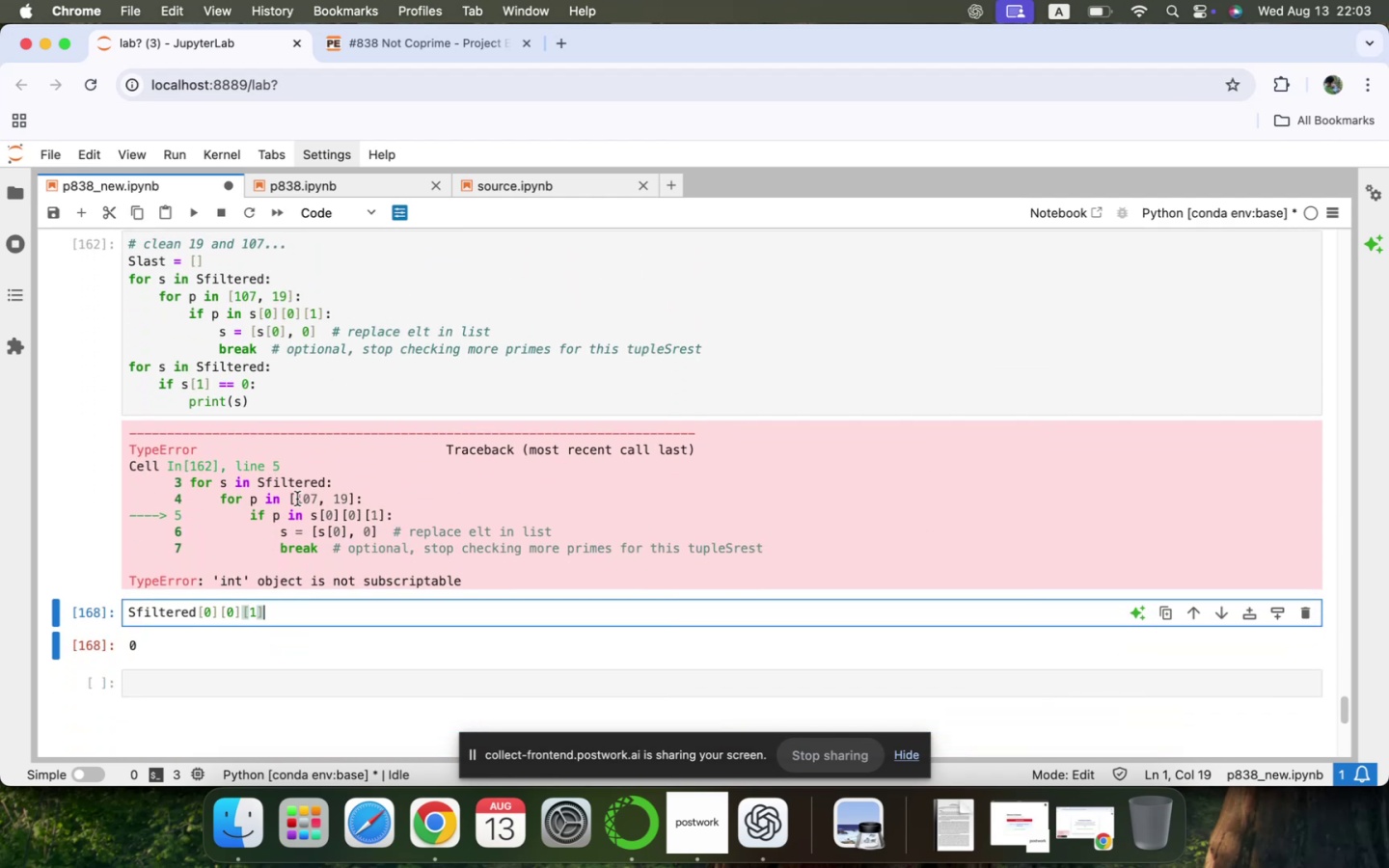 
scroll: coordinate [297, 499], scroll_direction: up, amount: 23.0
 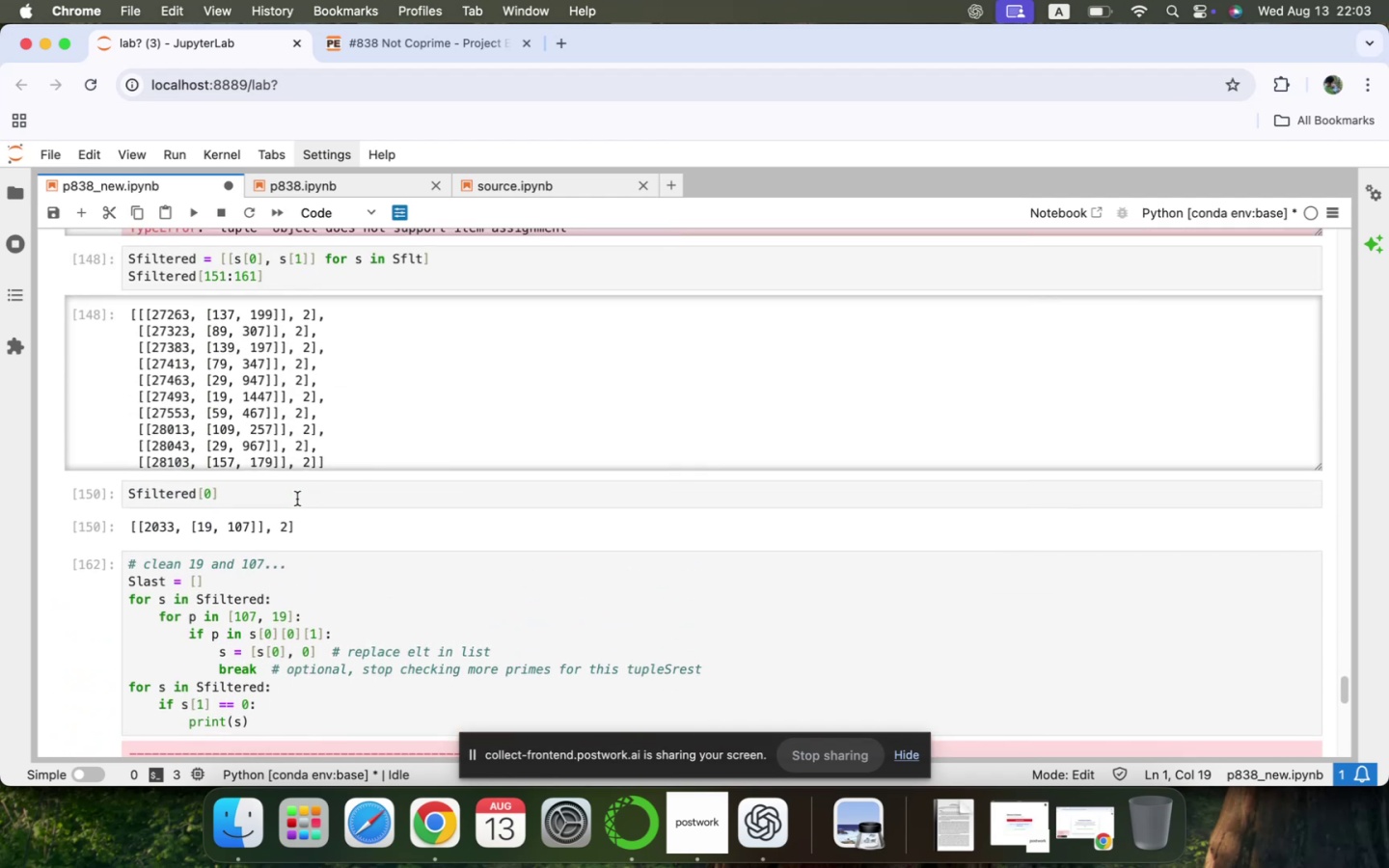 
scroll: coordinate [297, 499], scroll_direction: down, amount: 8.0
 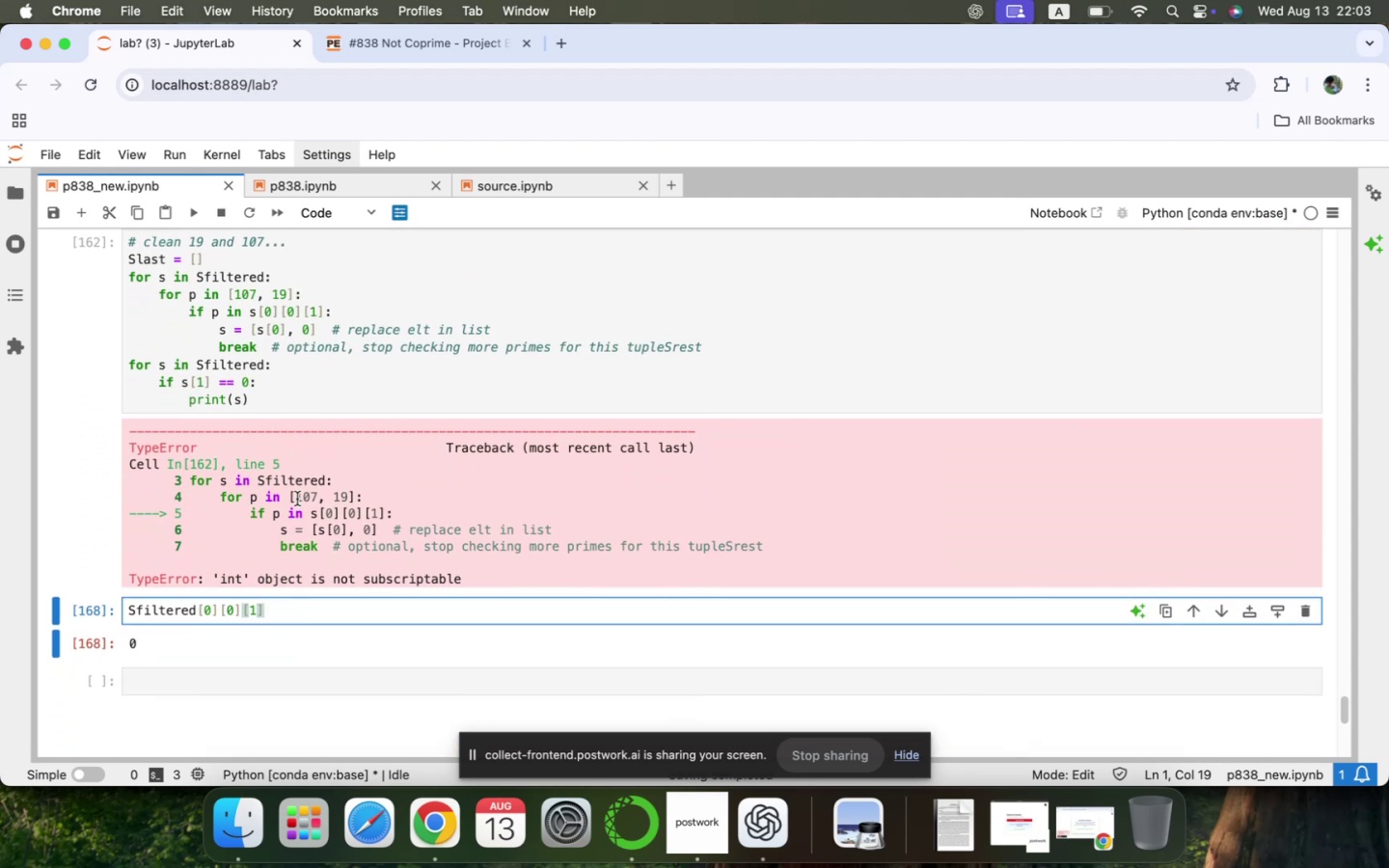 
scroll: coordinate [297, 499], scroll_direction: up, amount: 2.0
 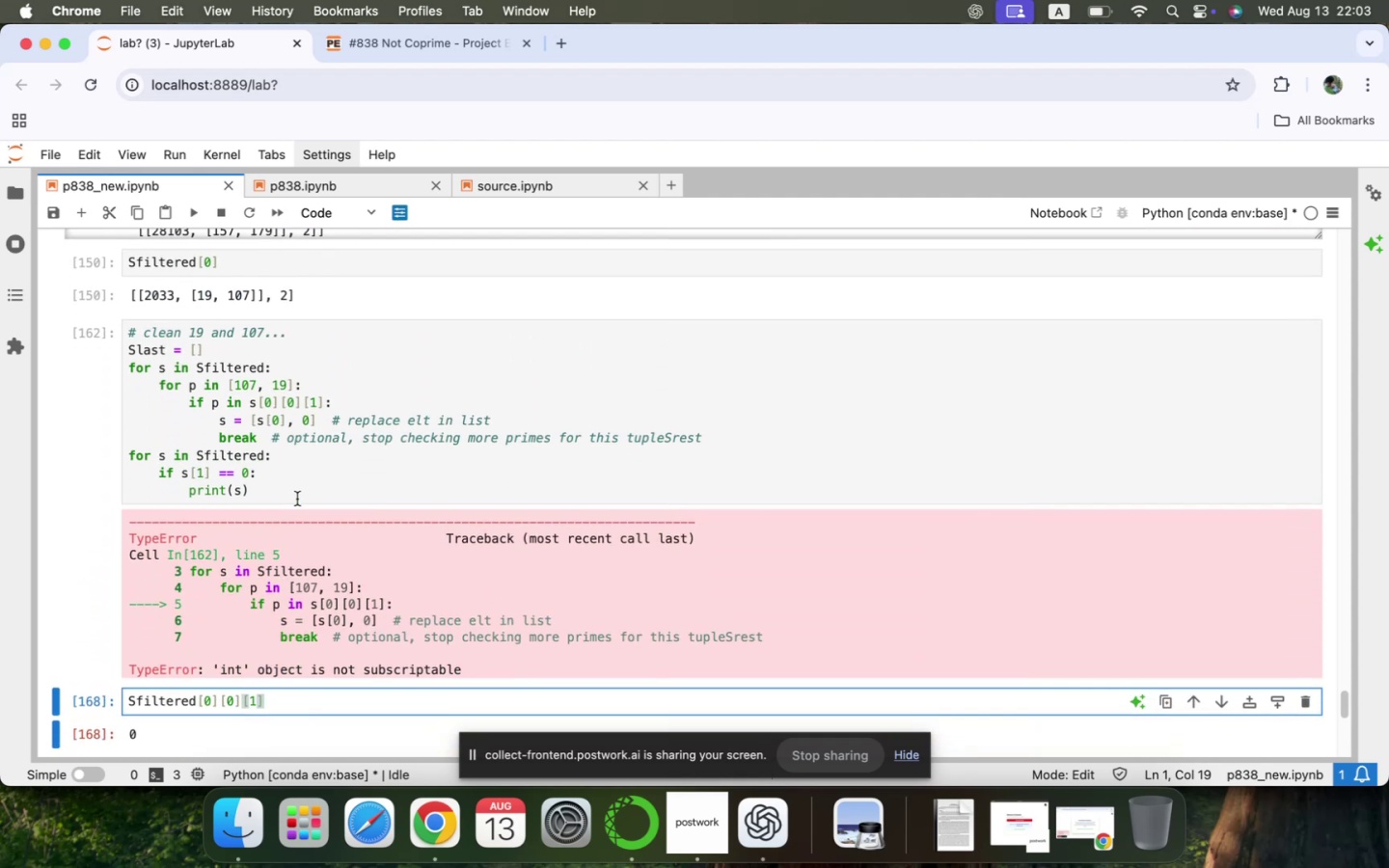 
scroll: coordinate [297, 499], scroll_direction: down, amount: 12.0
 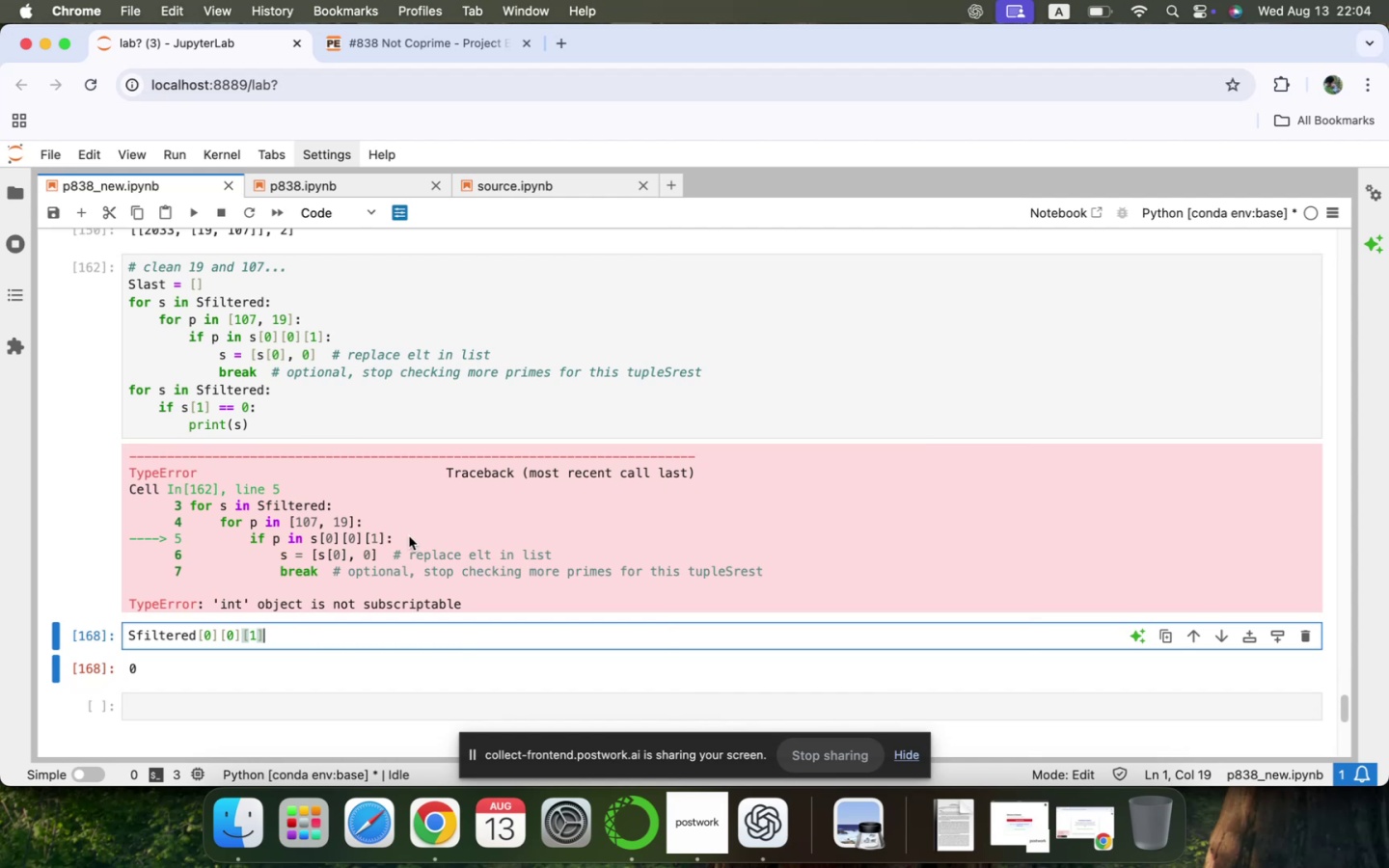 
wait(12.26)
 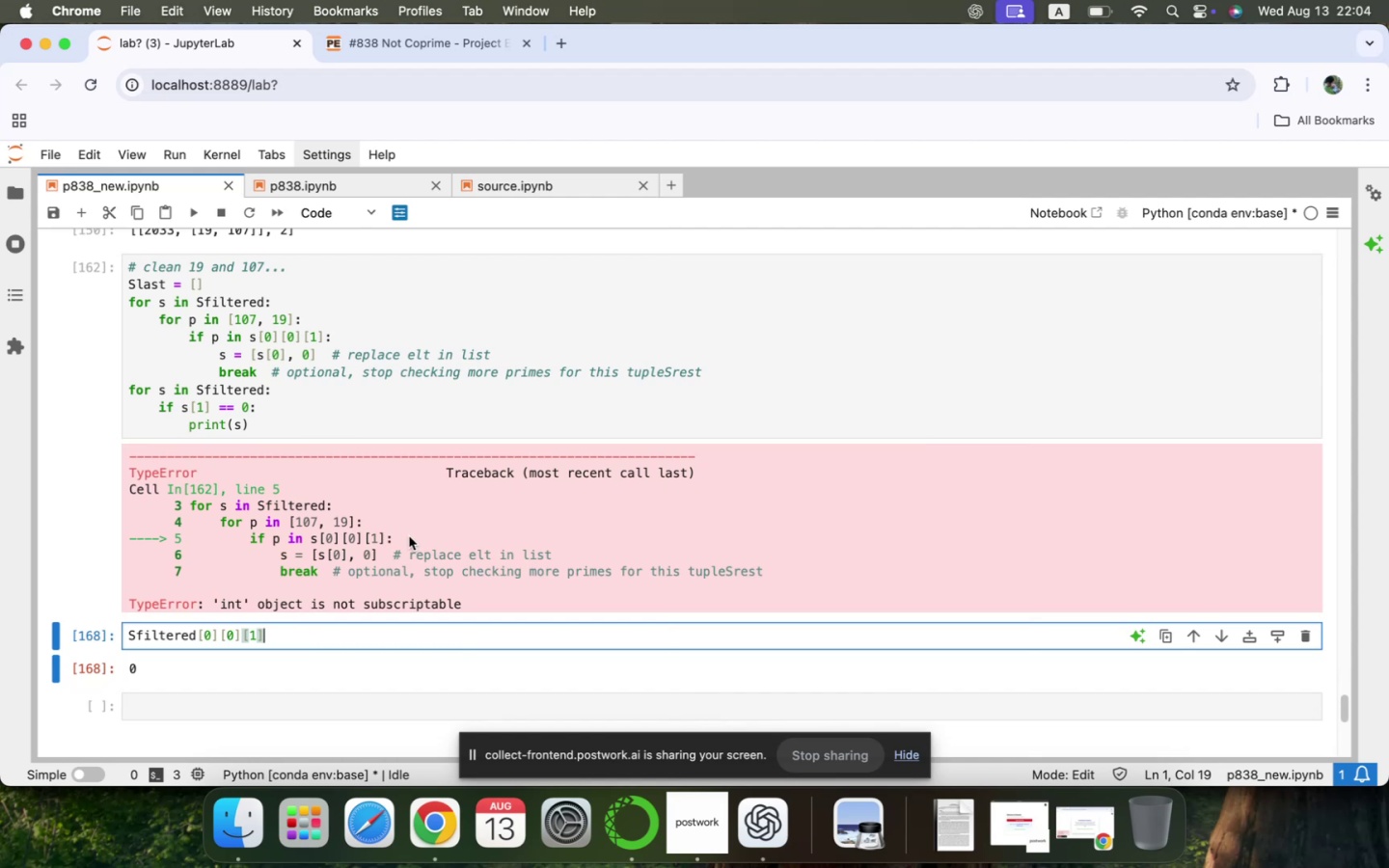 
key(Enter)
 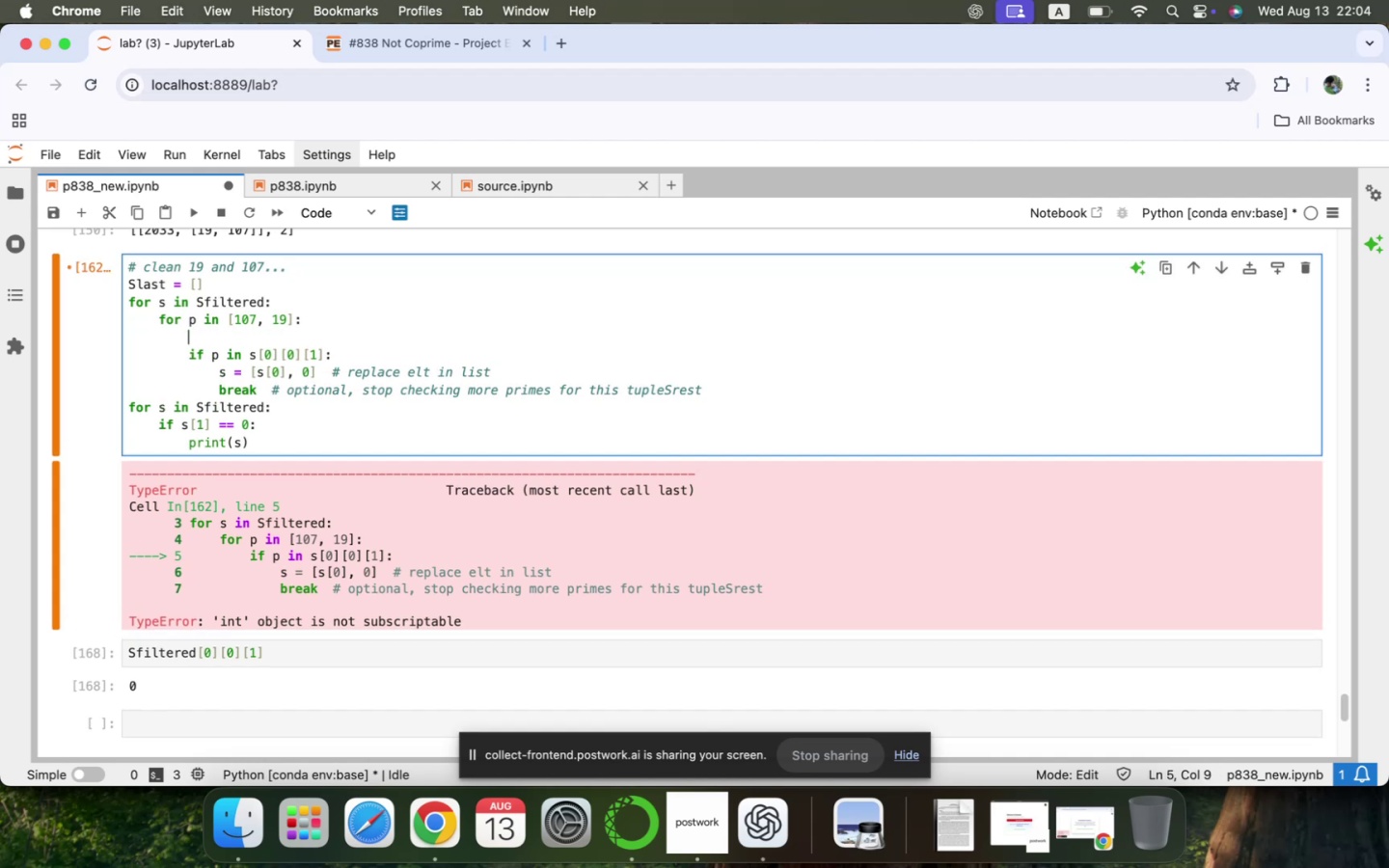 
type(print p)
key(Backspace)
key(Backspace)
type((p)
 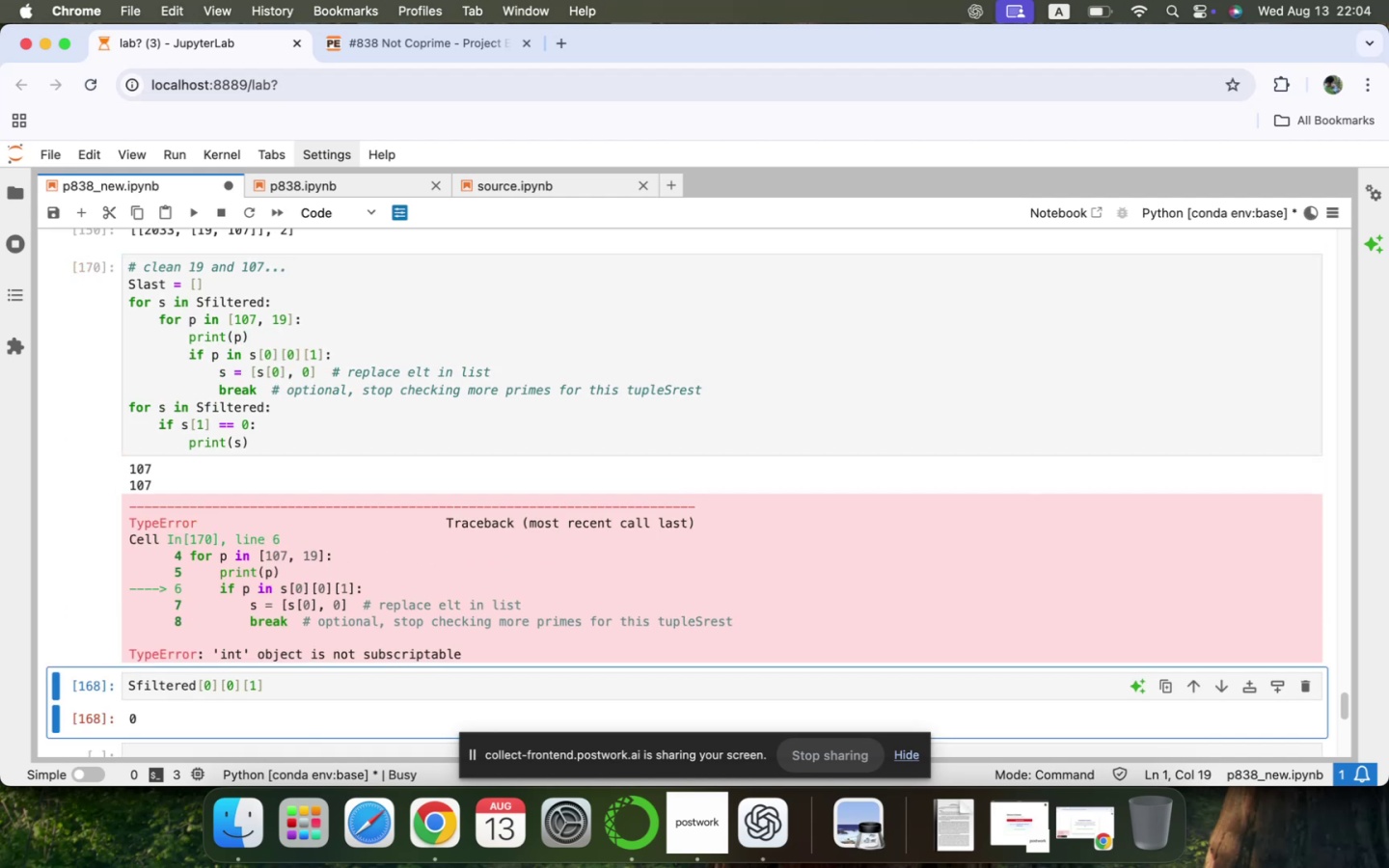 
 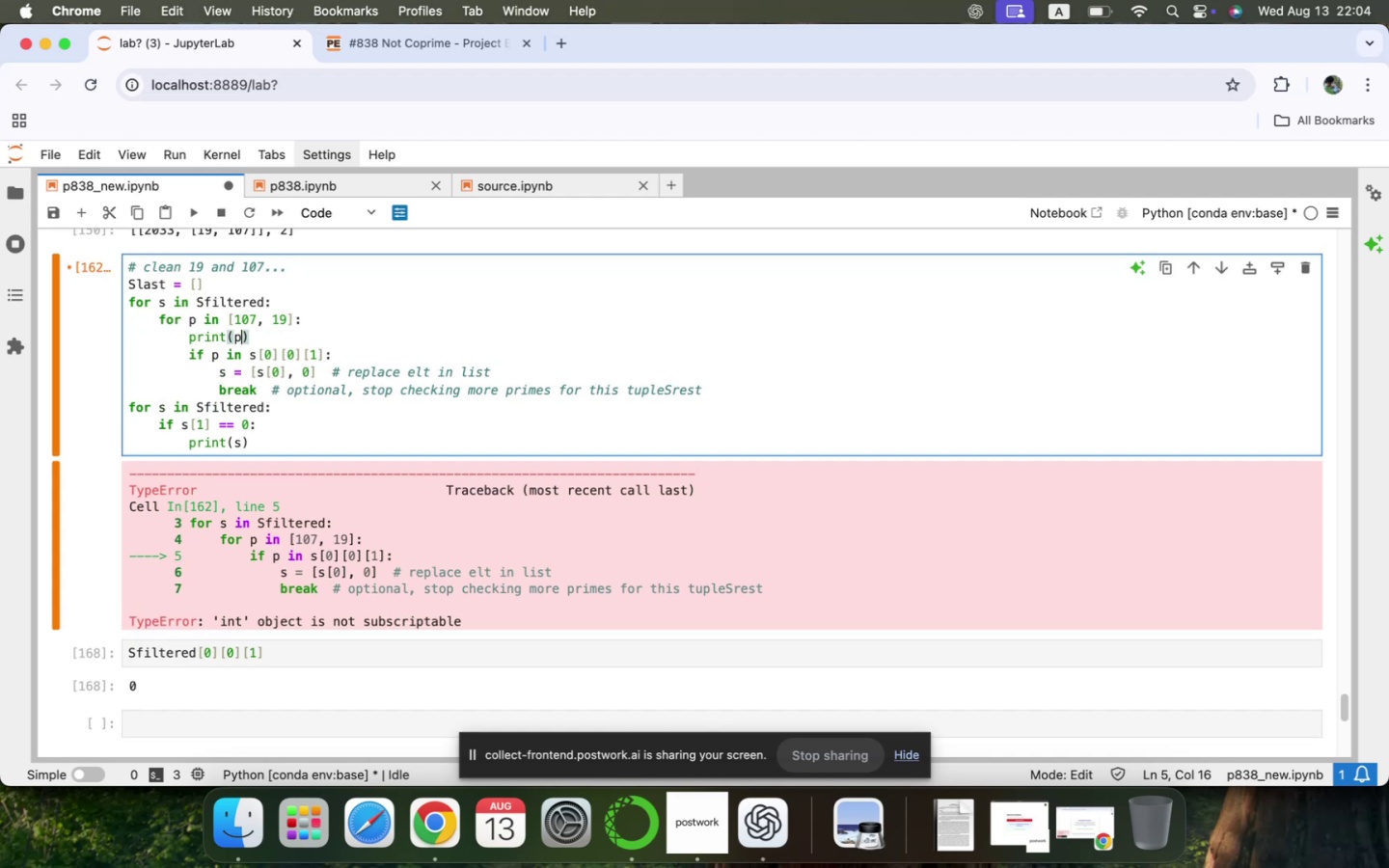 
key(Shift+Enter)
 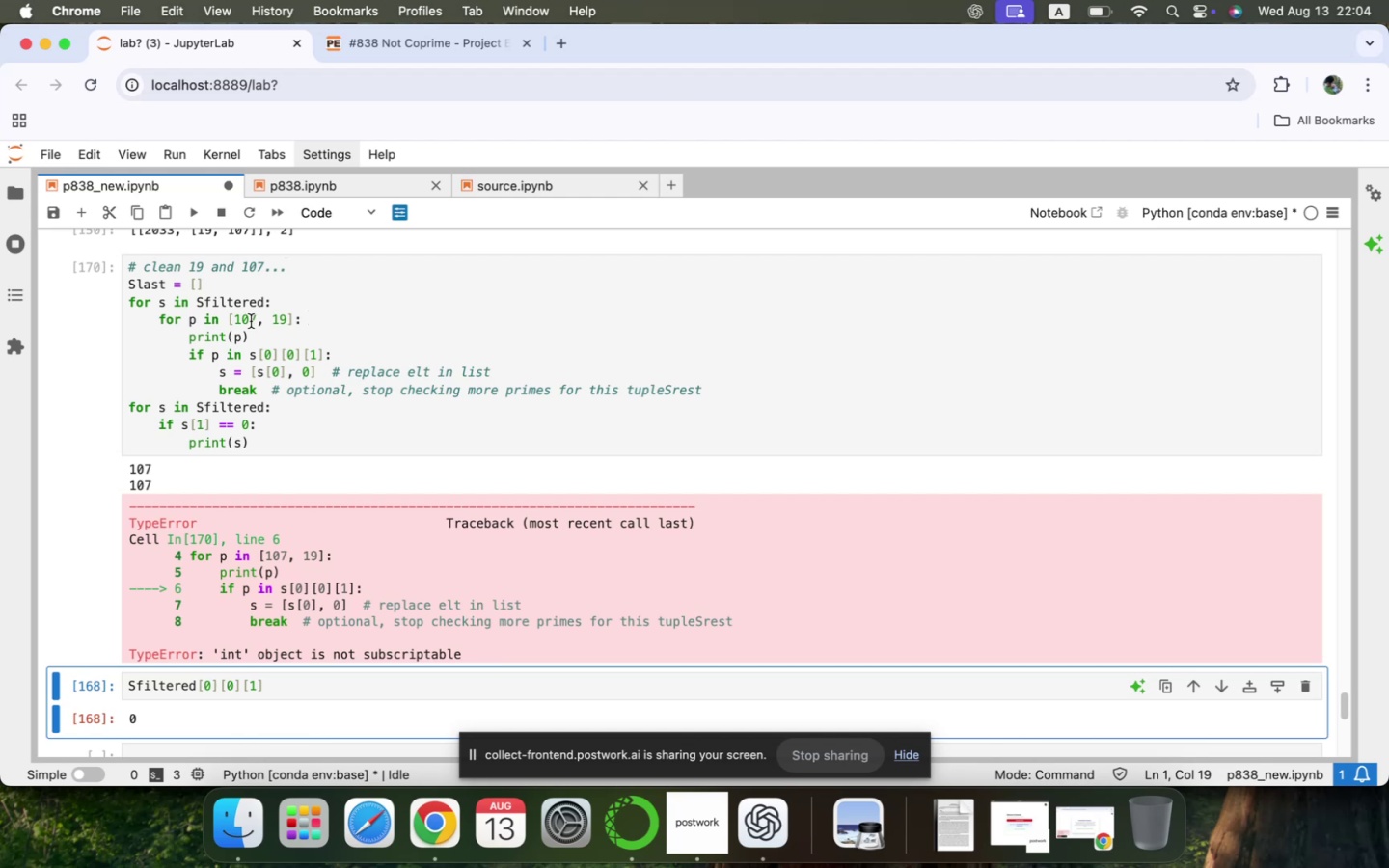 
wait(5.0)
 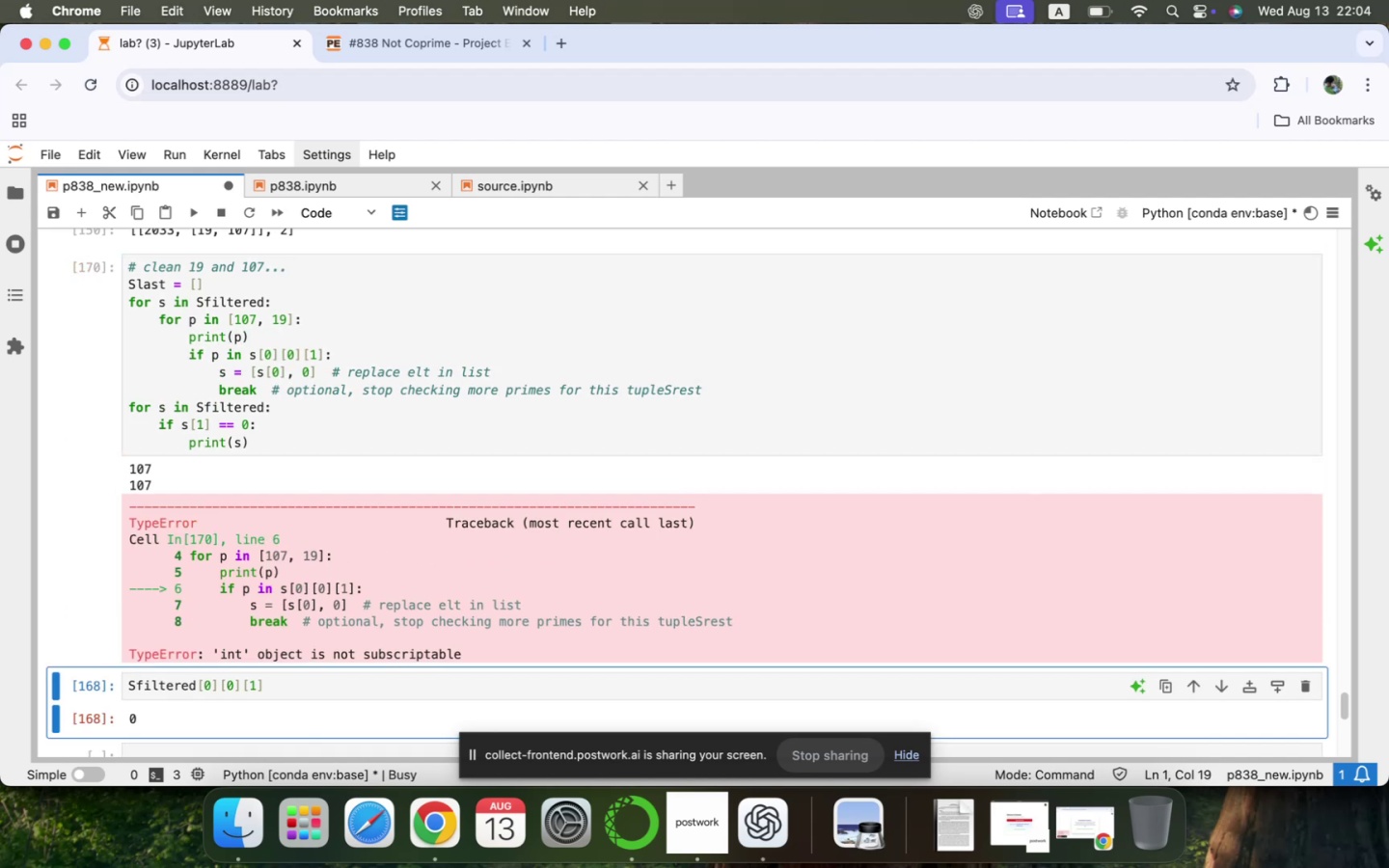 
key(ArrowLeft)
 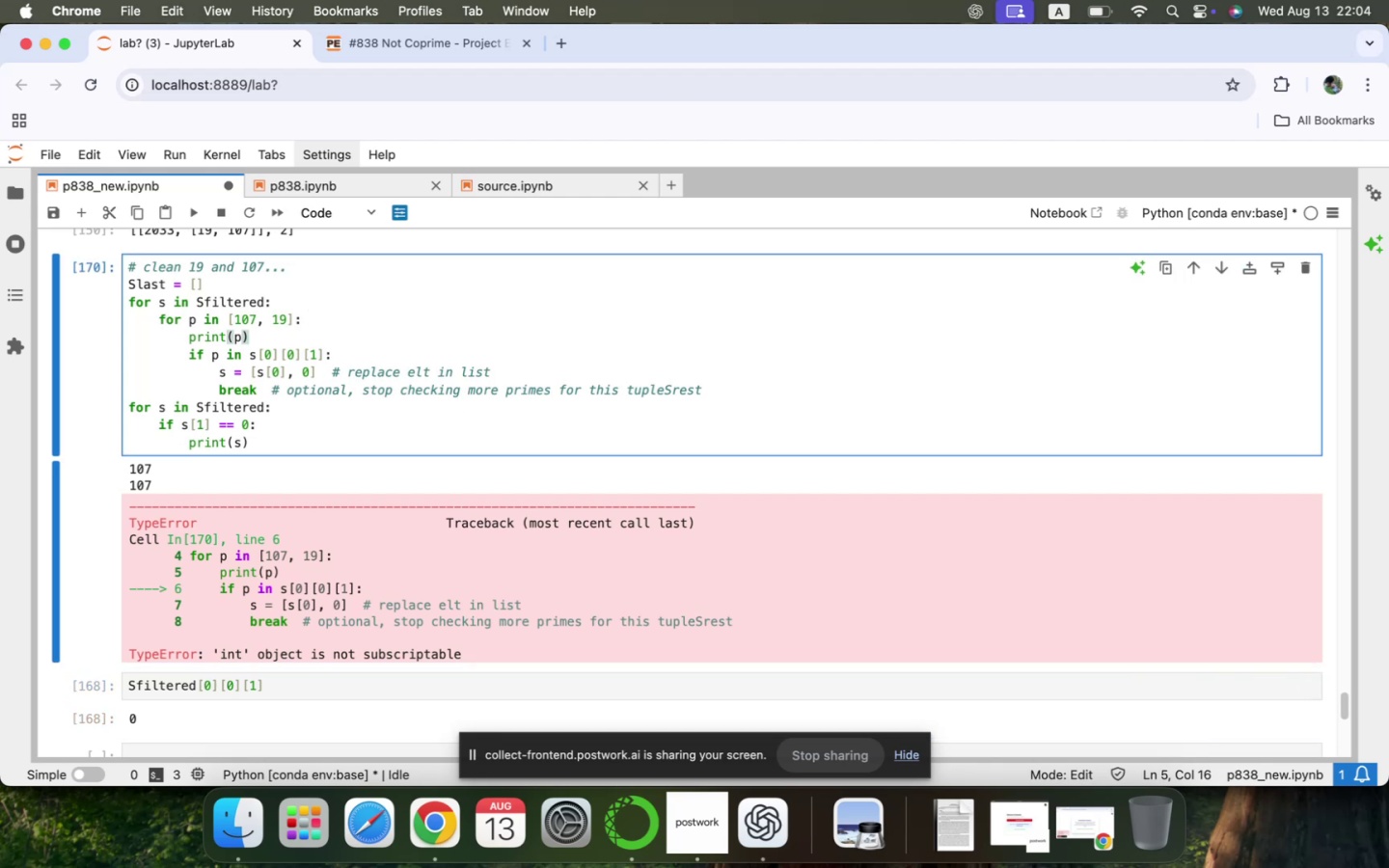 
key(Backspace)
 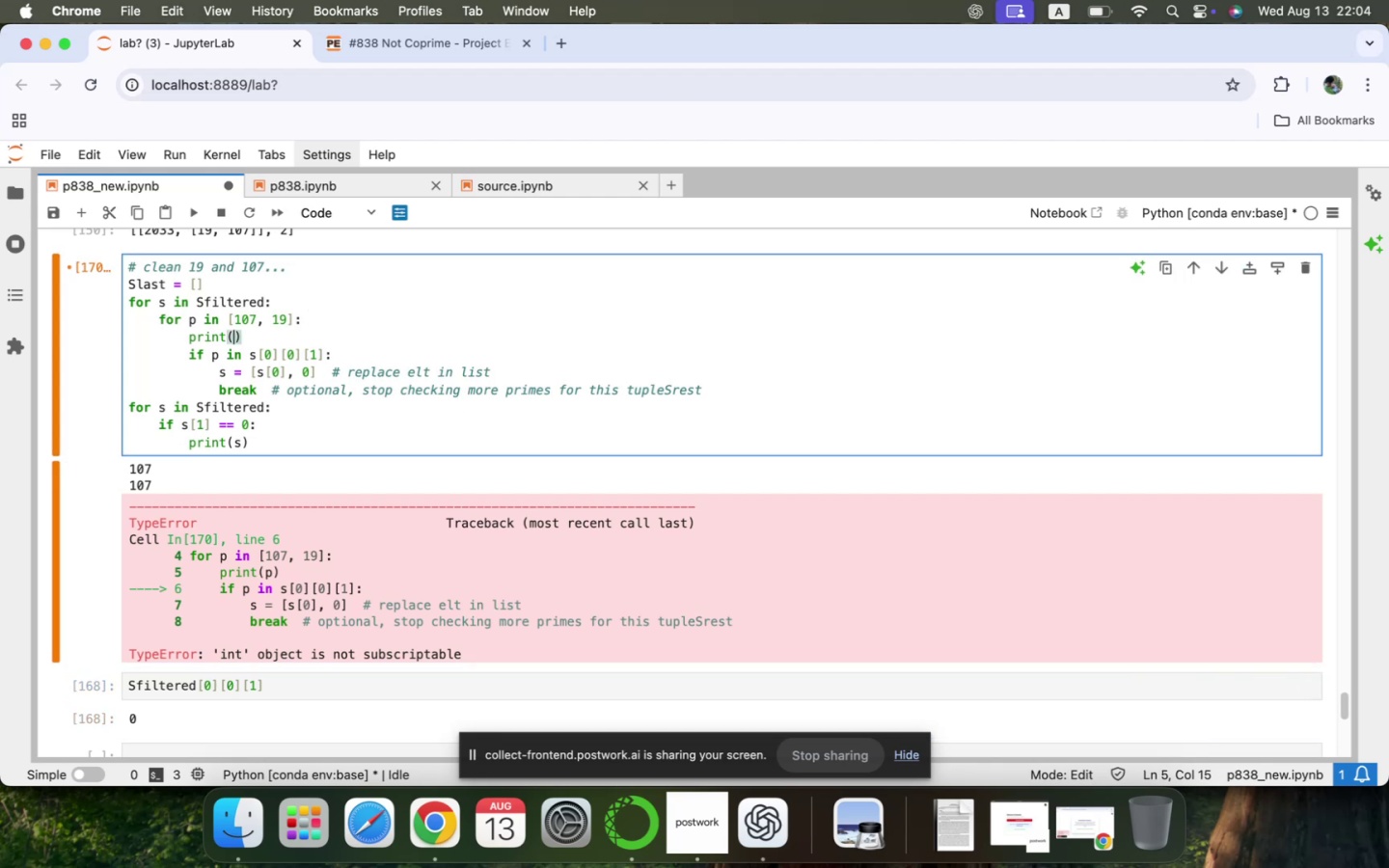 
key(S)
 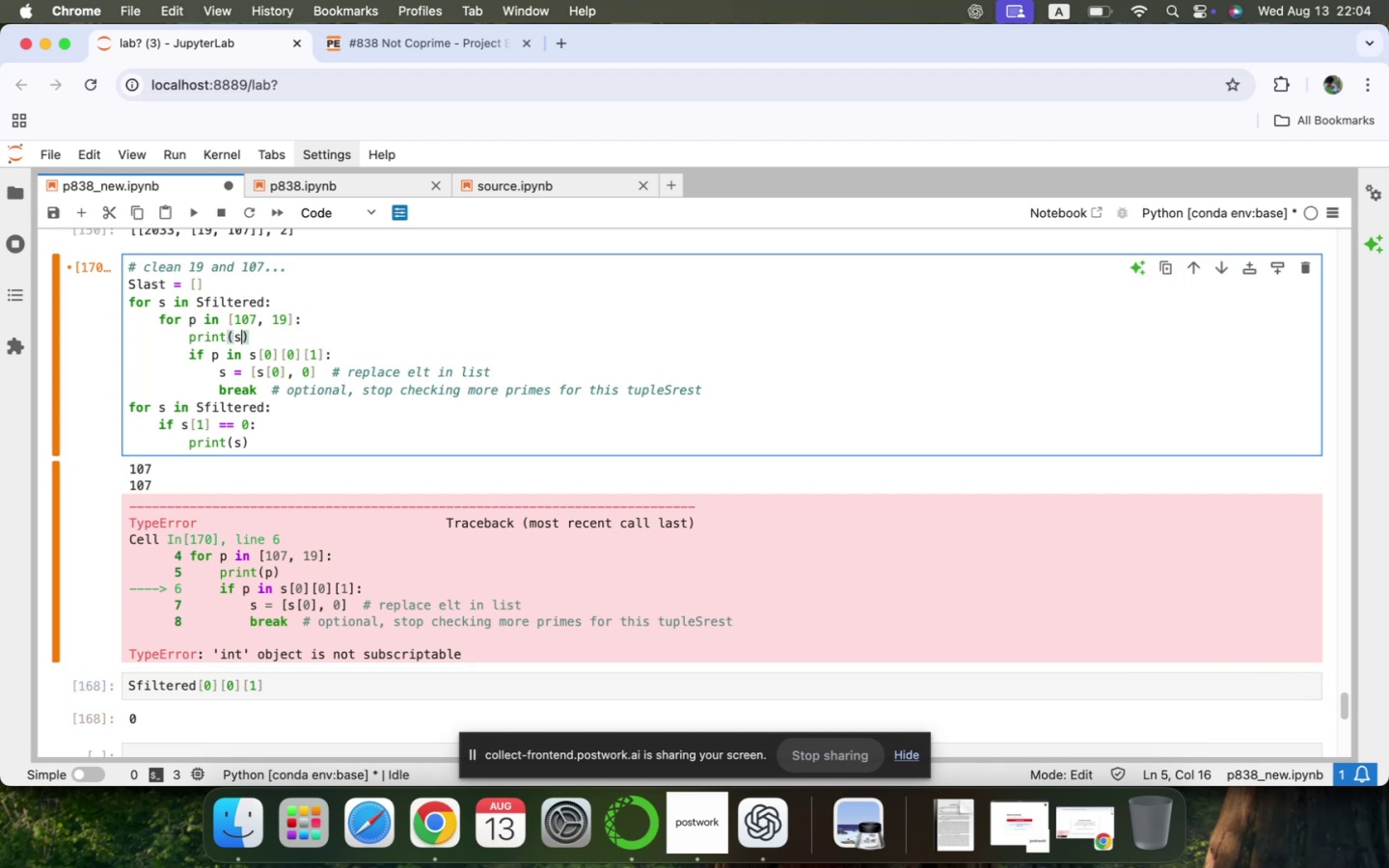 
key(Shift+ShiftLeft)
 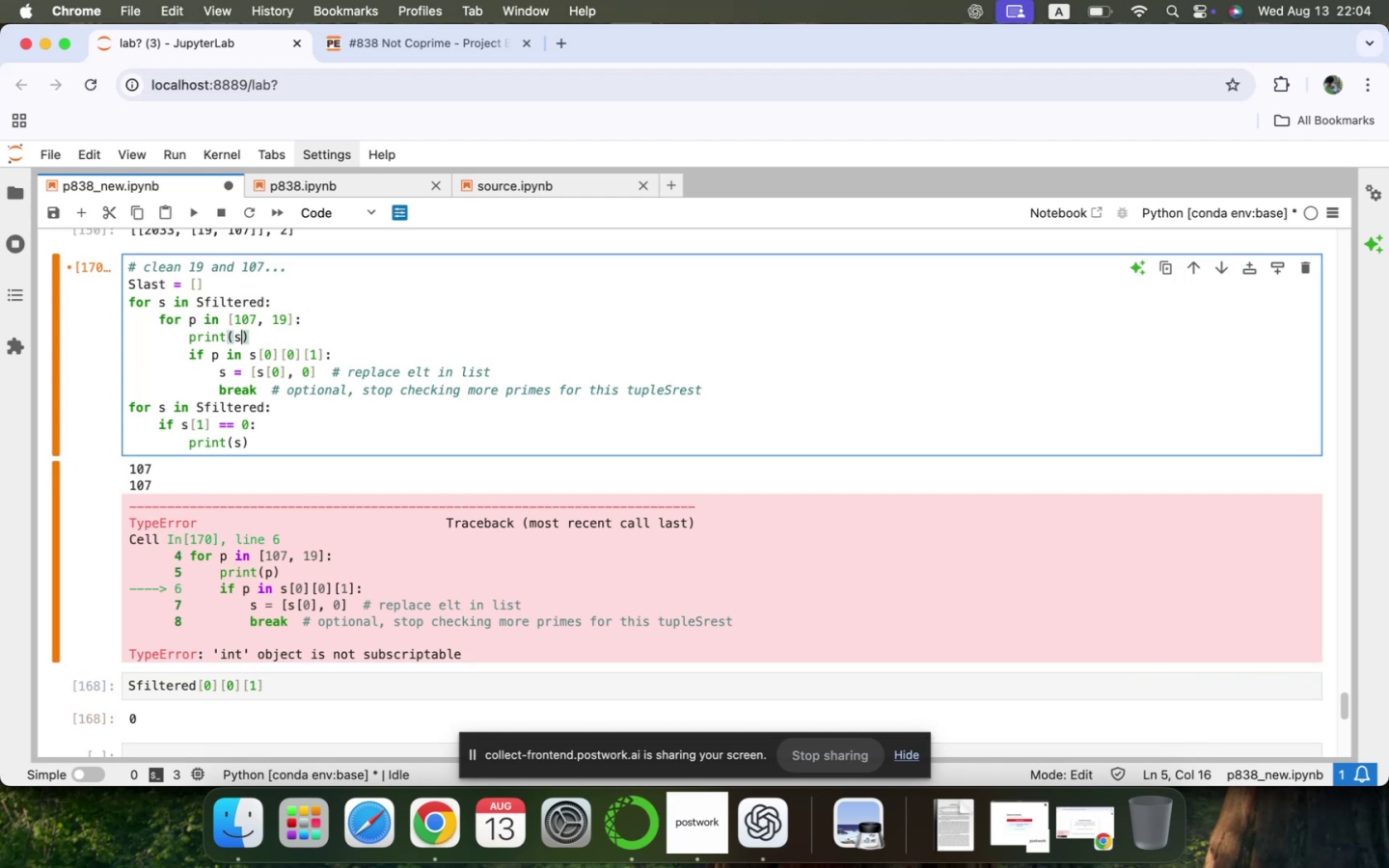 
key(Shift+Enter)
 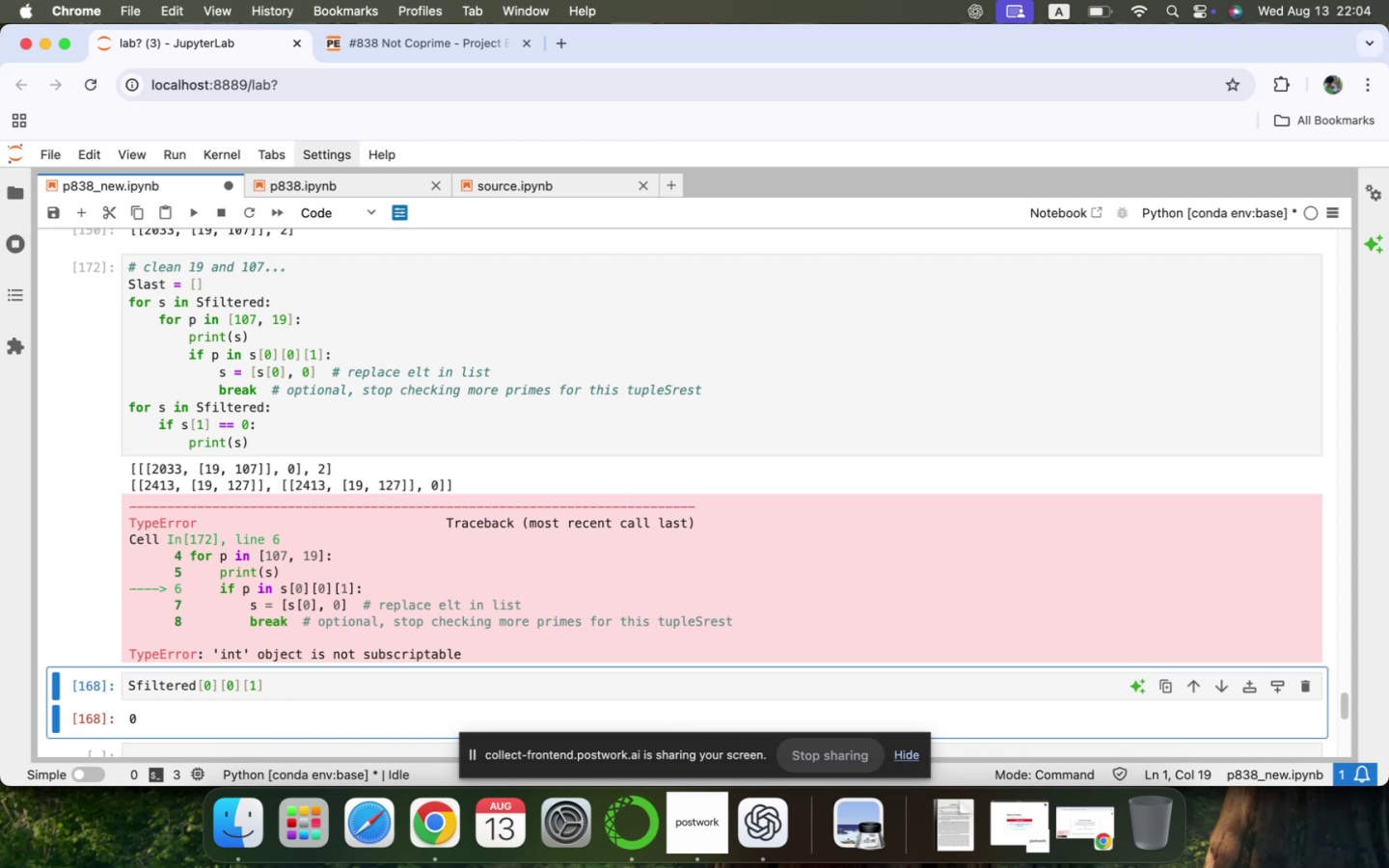 
wait(19.15)
 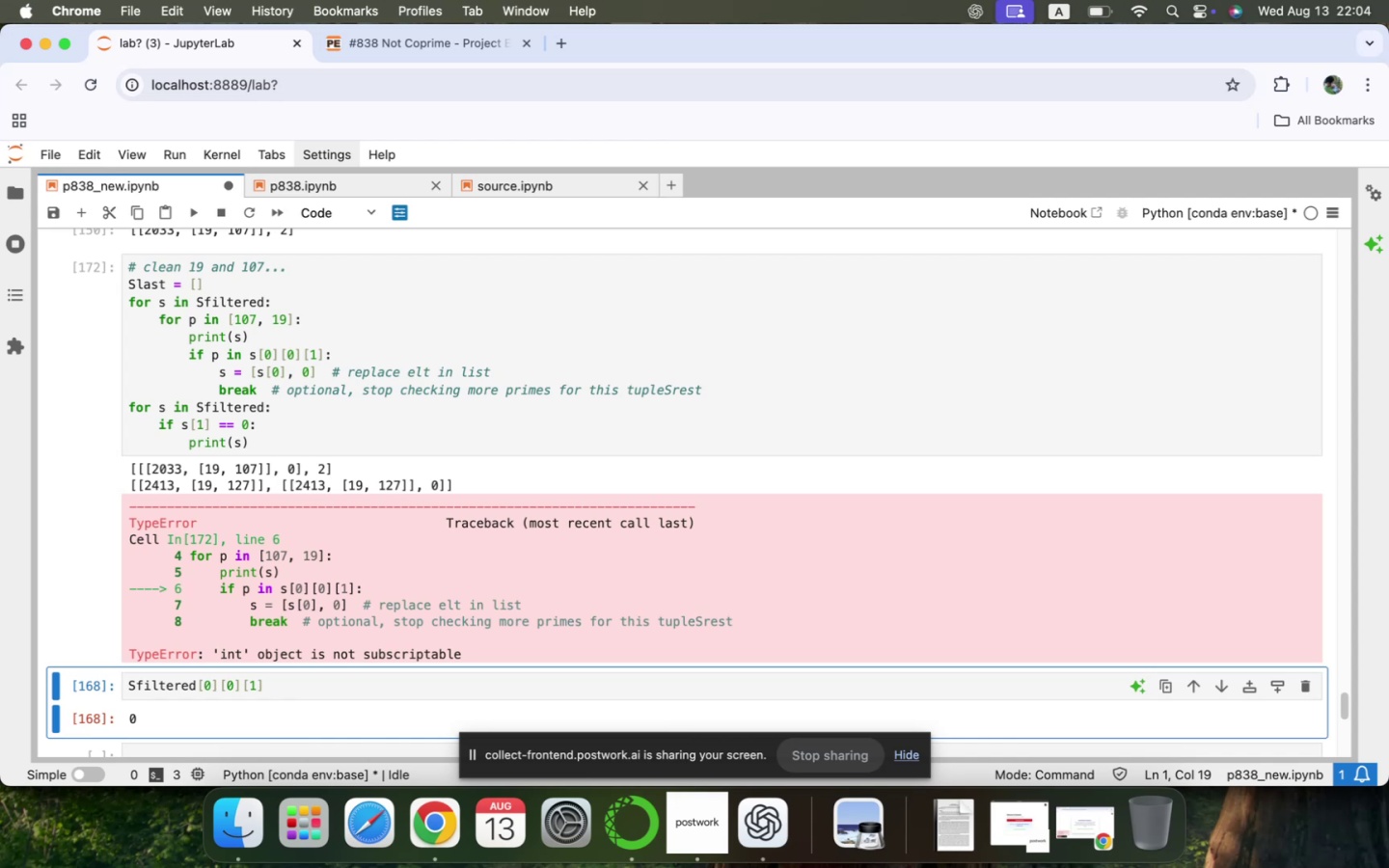 
scroll: coordinate [463, 402], scroll_direction: up, amount: 106.0
 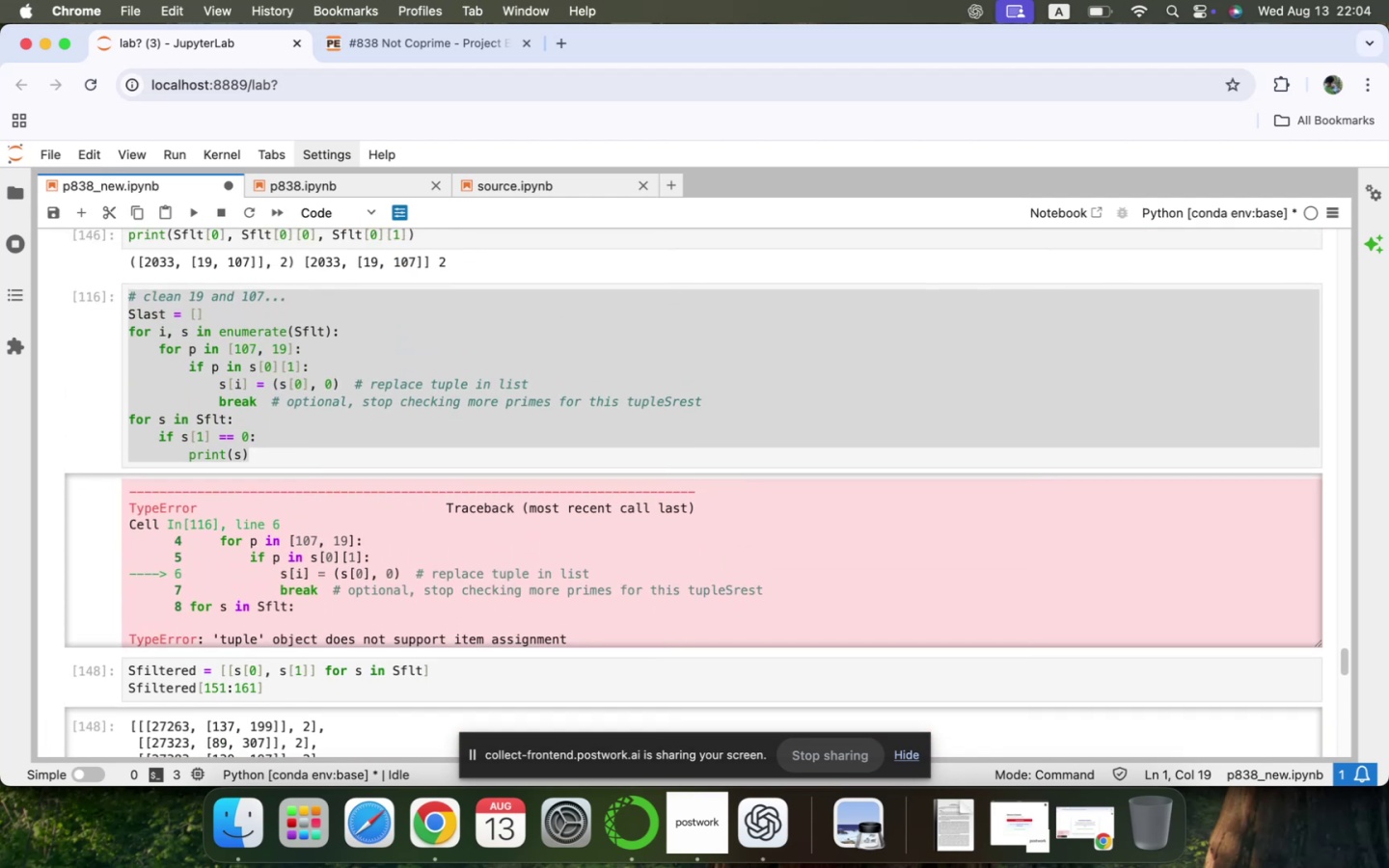 
scroll: coordinate [463, 402], scroll_direction: down, amount: 14.0
 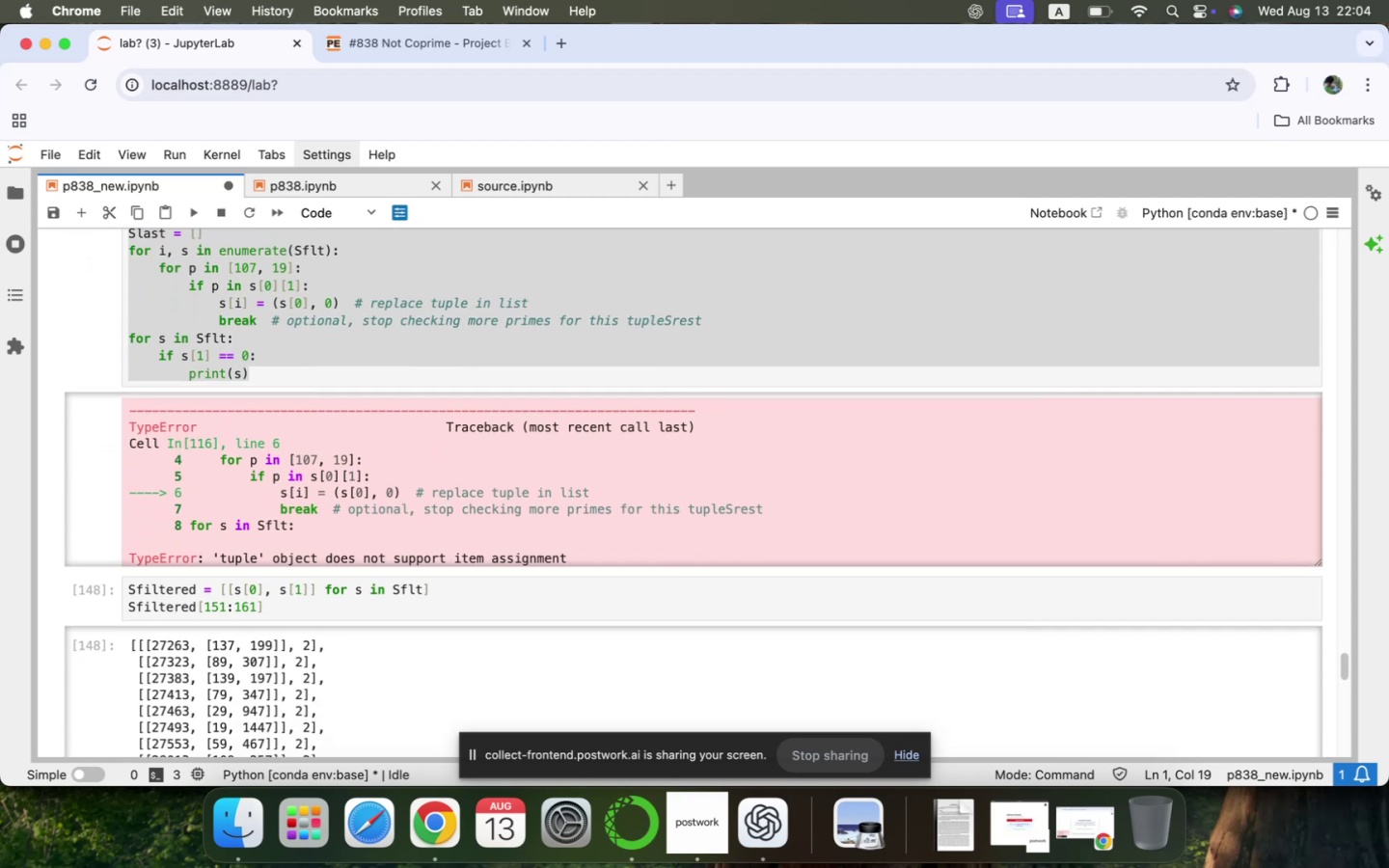 
wait(6.59)
 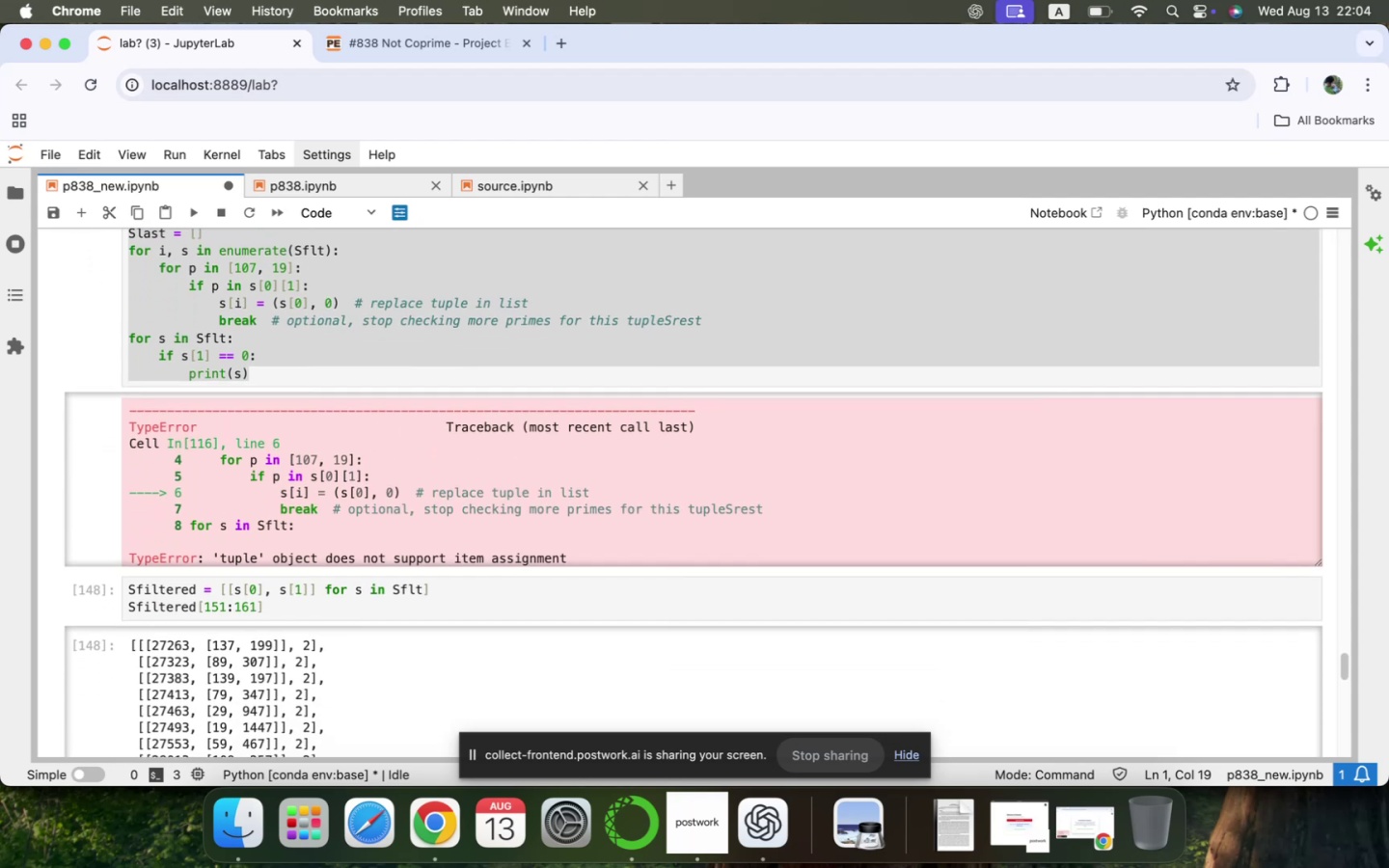 
scroll: coordinate [463, 402], scroll_direction: down, amount: 51.0
 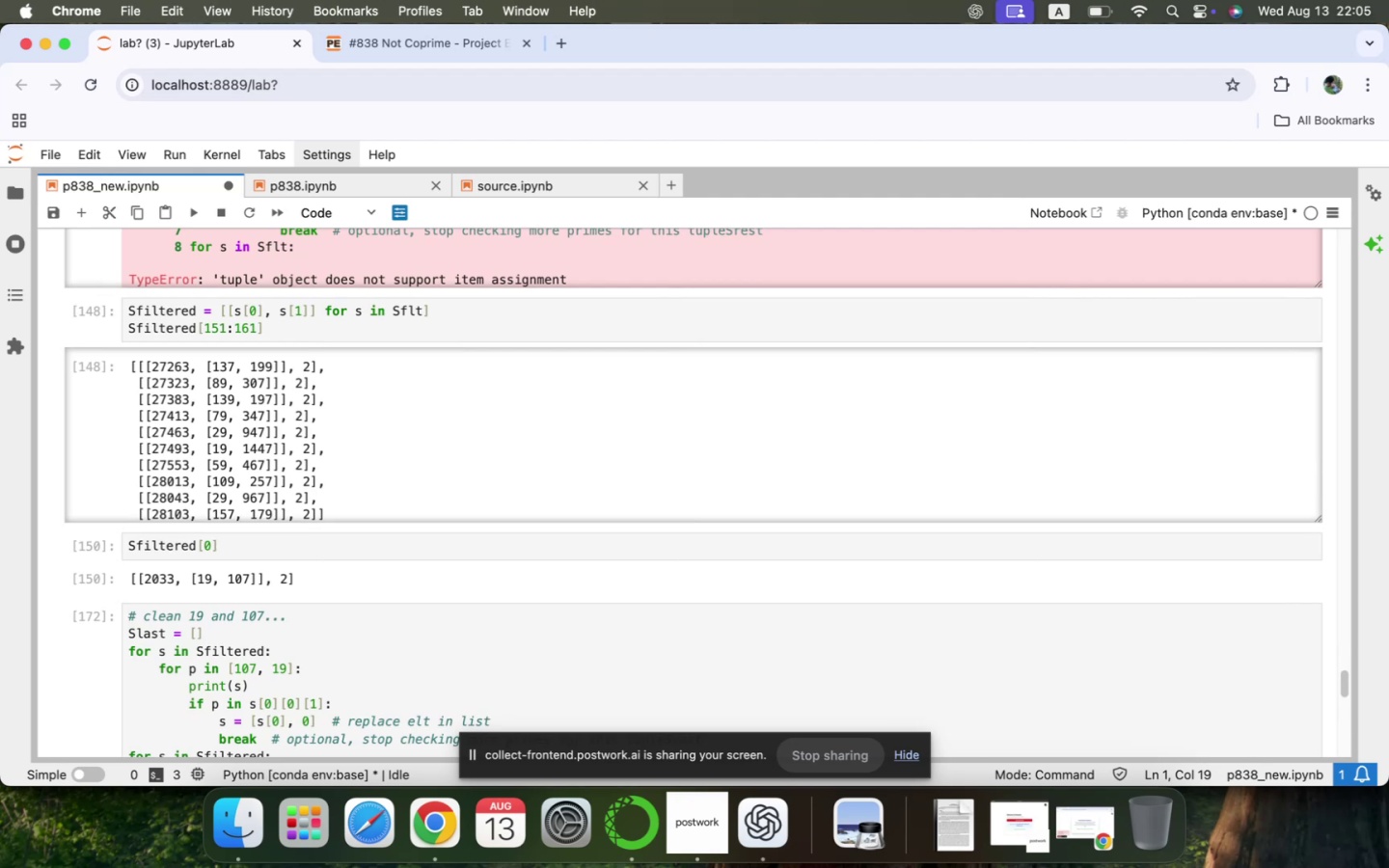 
scroll: coordinate [463, 402], scroll_direction: up, amount: 4.0
 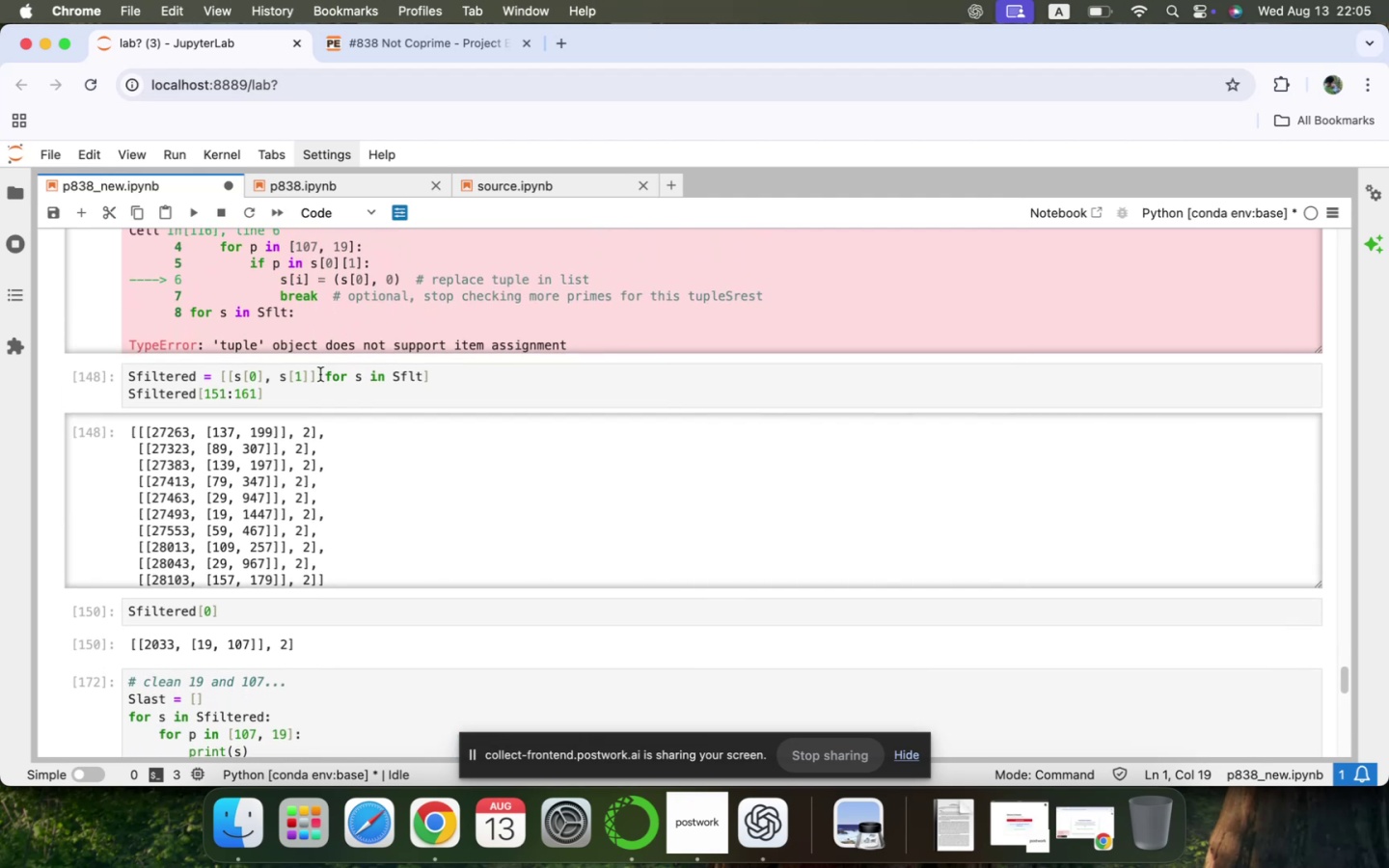 
left_click([297, 405])
 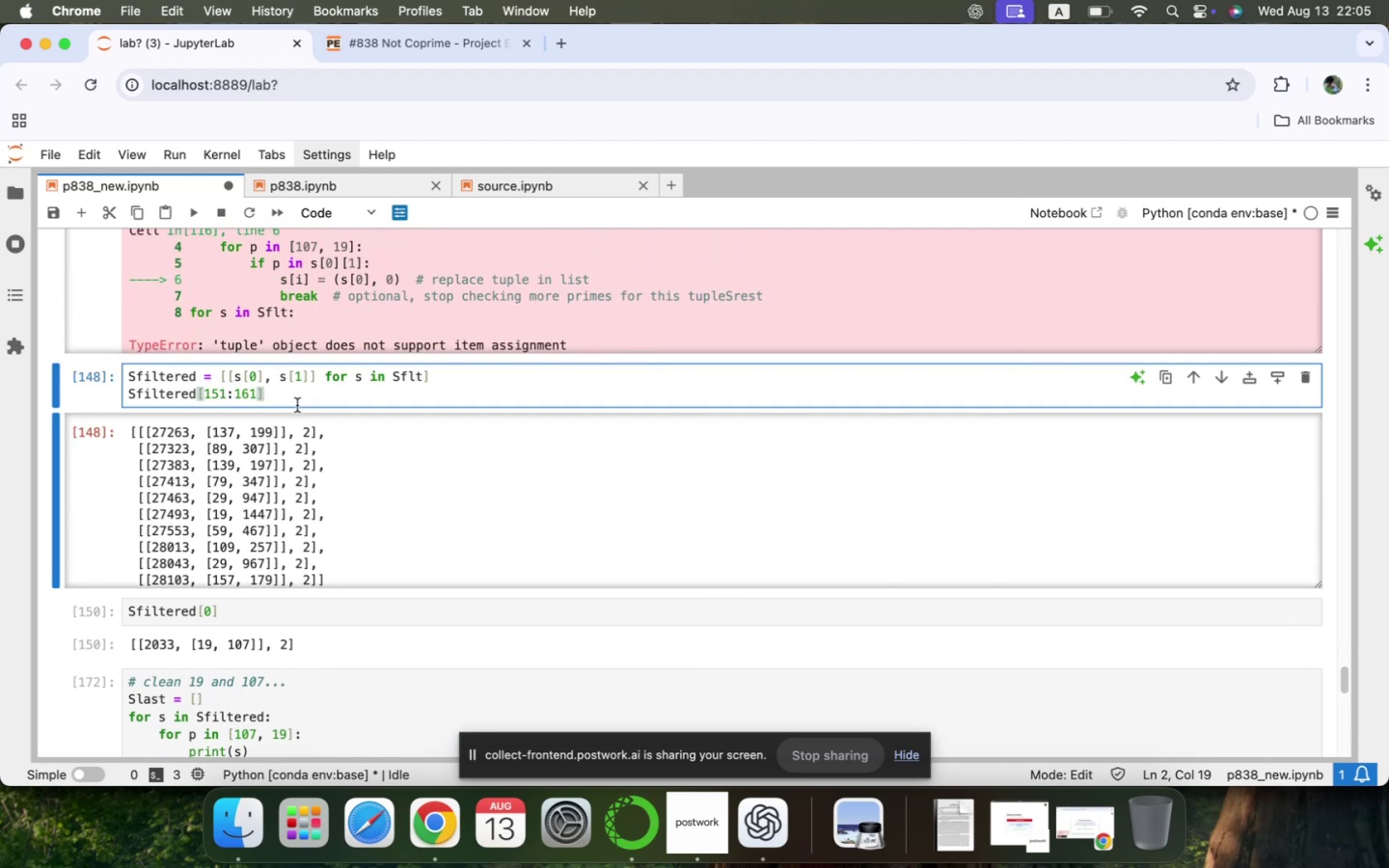 
key(Shift+ShiftRight)
 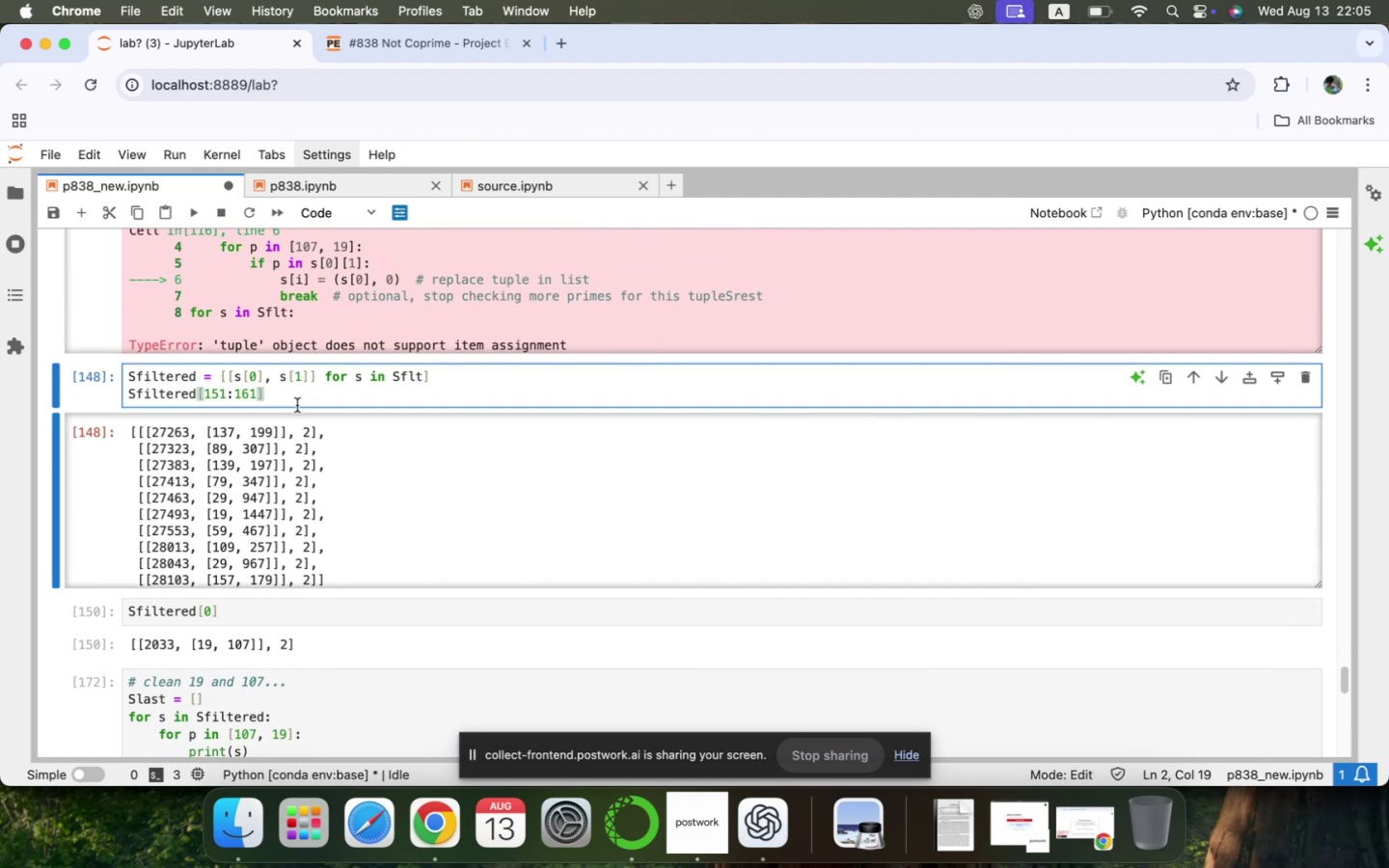 
key(Shift+Enter)
 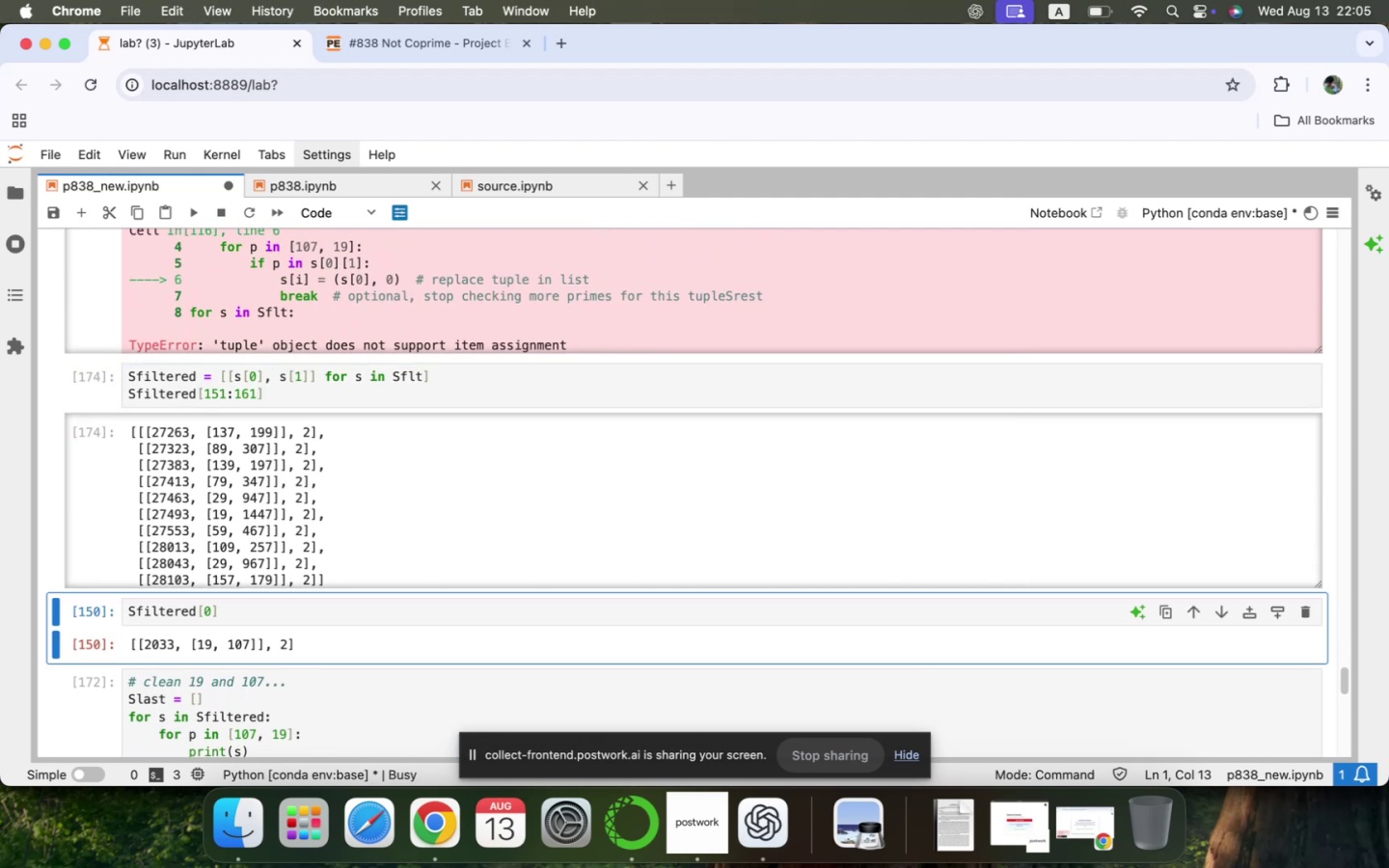 
scroll: coordinate [297, 405], scroll_direction: down, amount: 17.0
 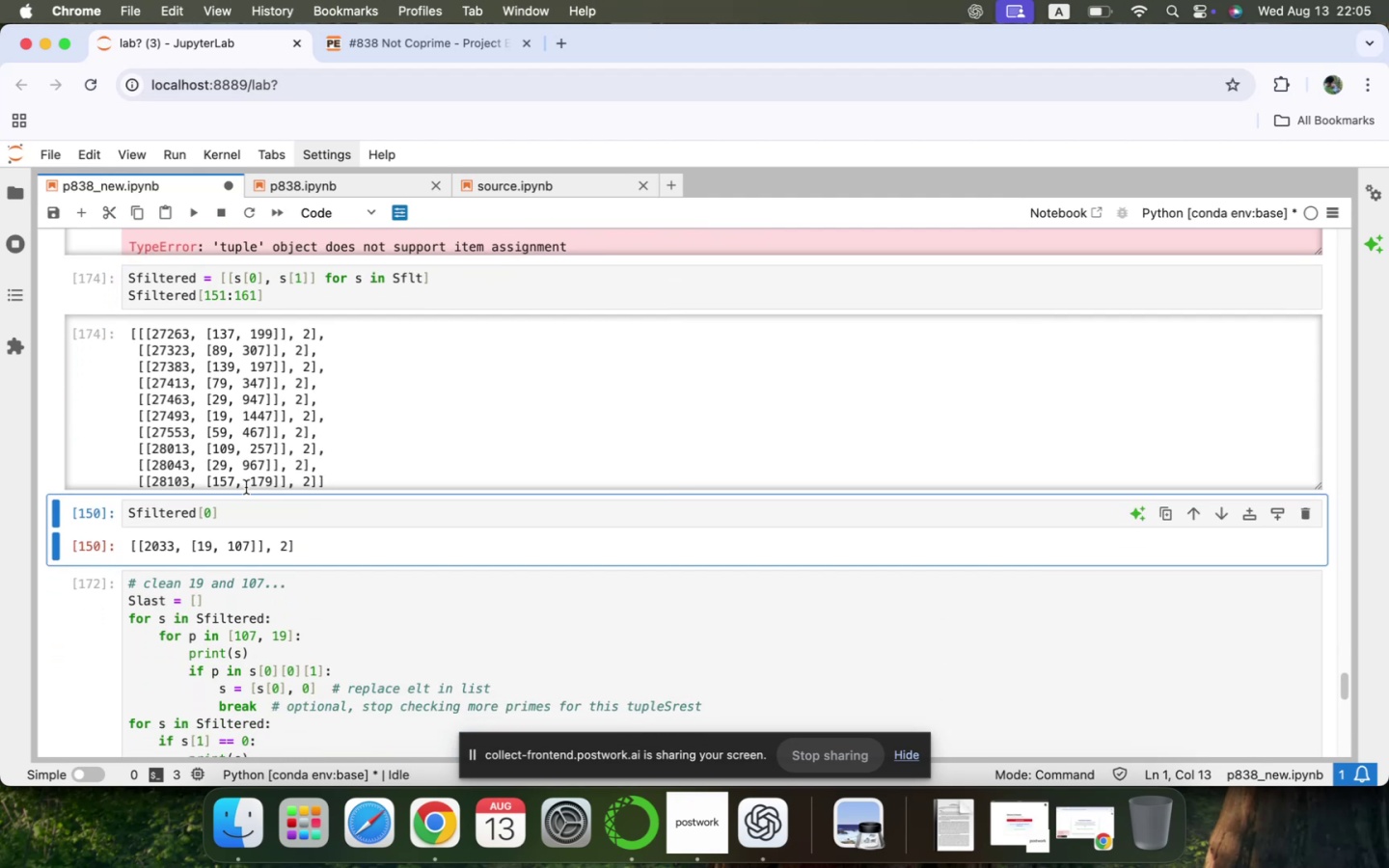 
left_click([238, 525])
 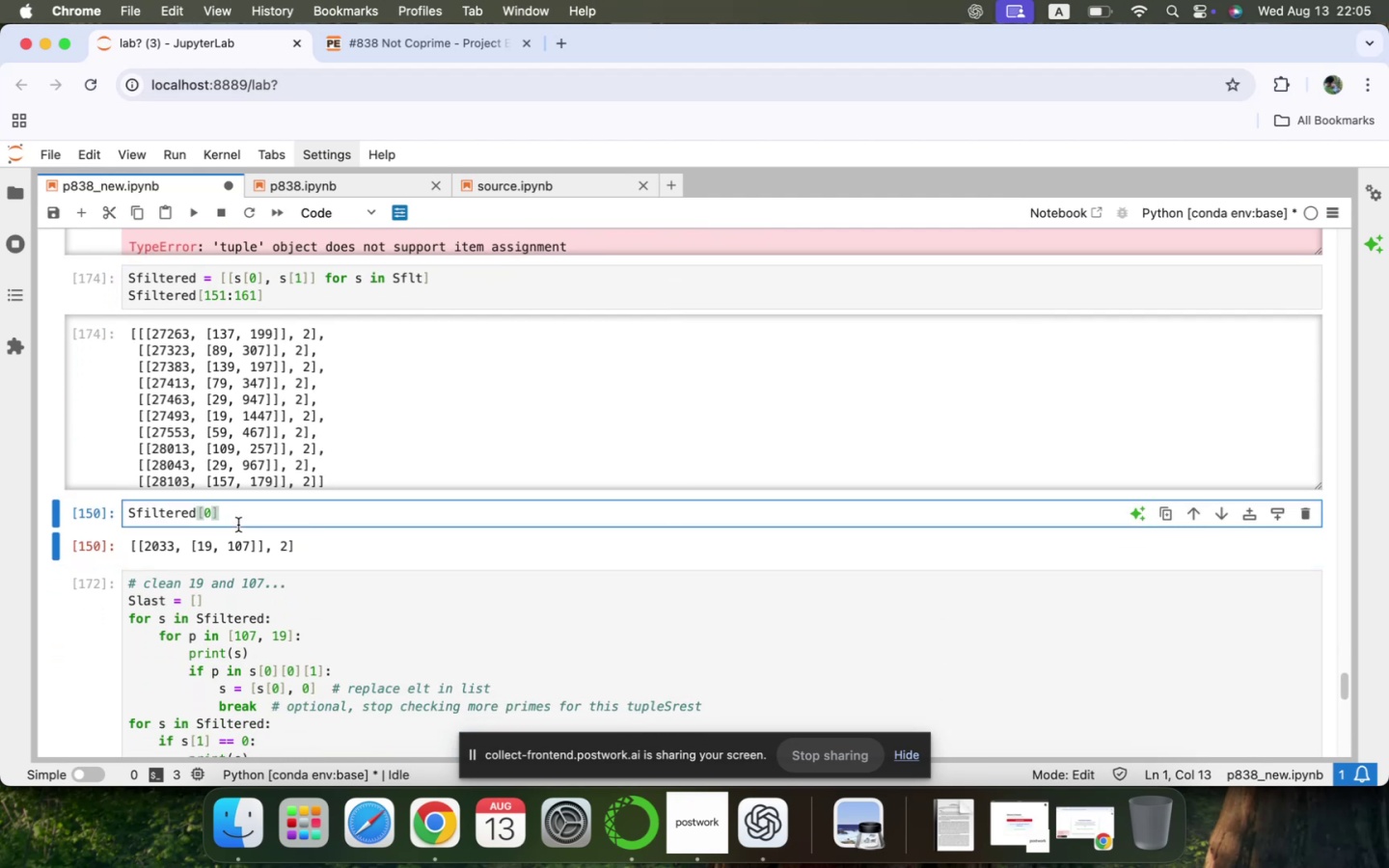 
key(Shift+ShiftRight)
 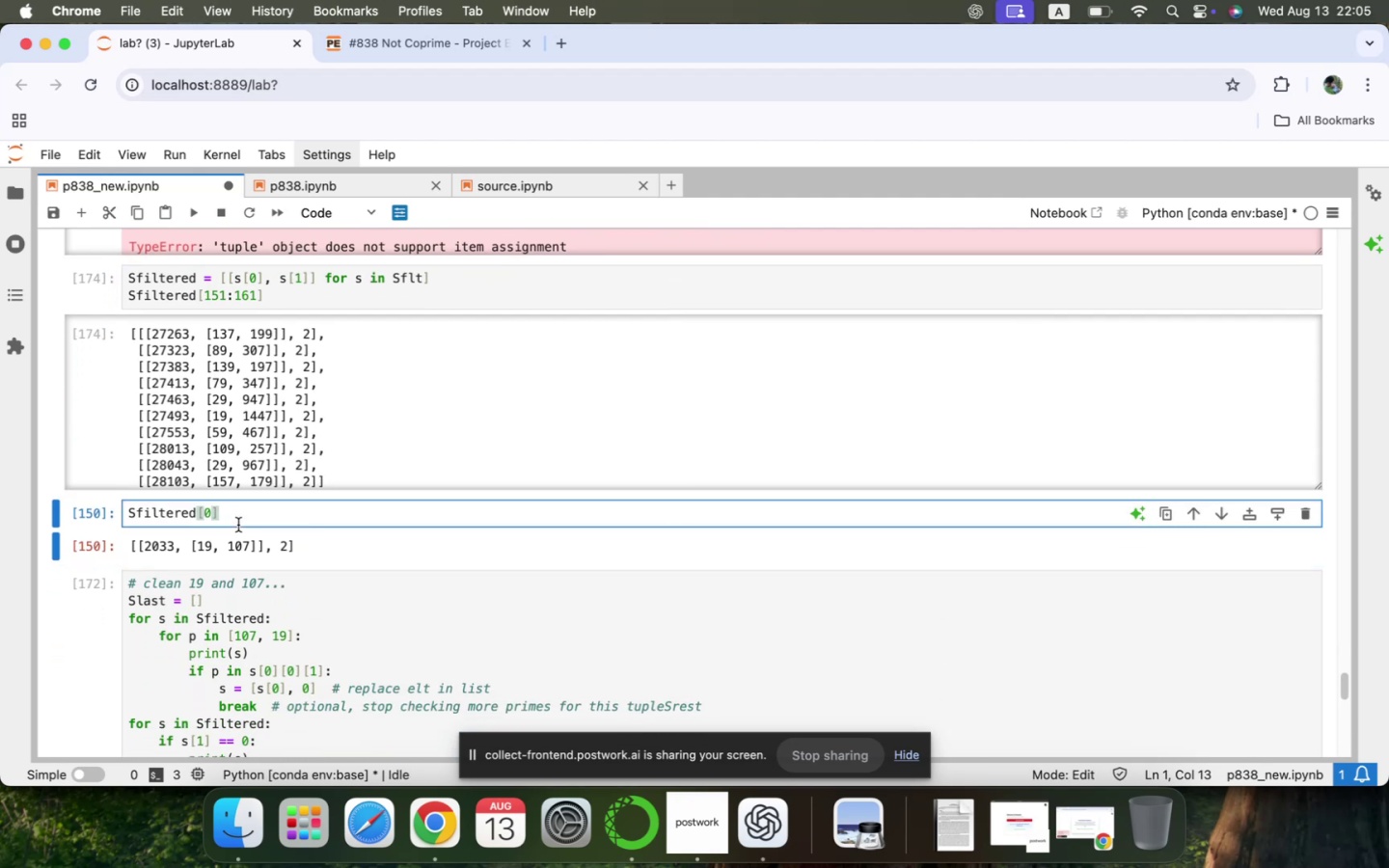 
key(Shift+Enter)
 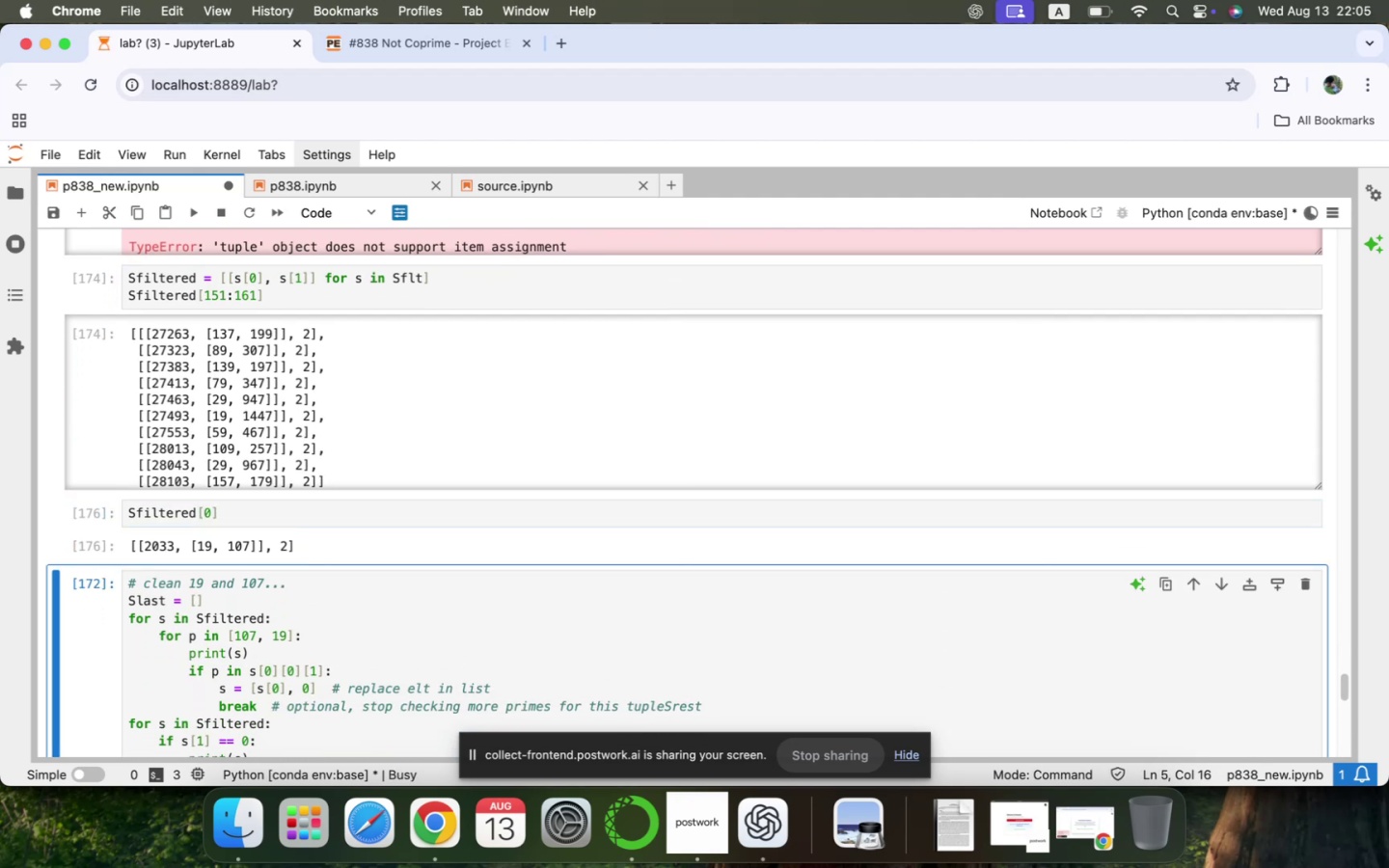 
scroll: coordinate [238, 525], scroll_direction: up, amount: 3.0
 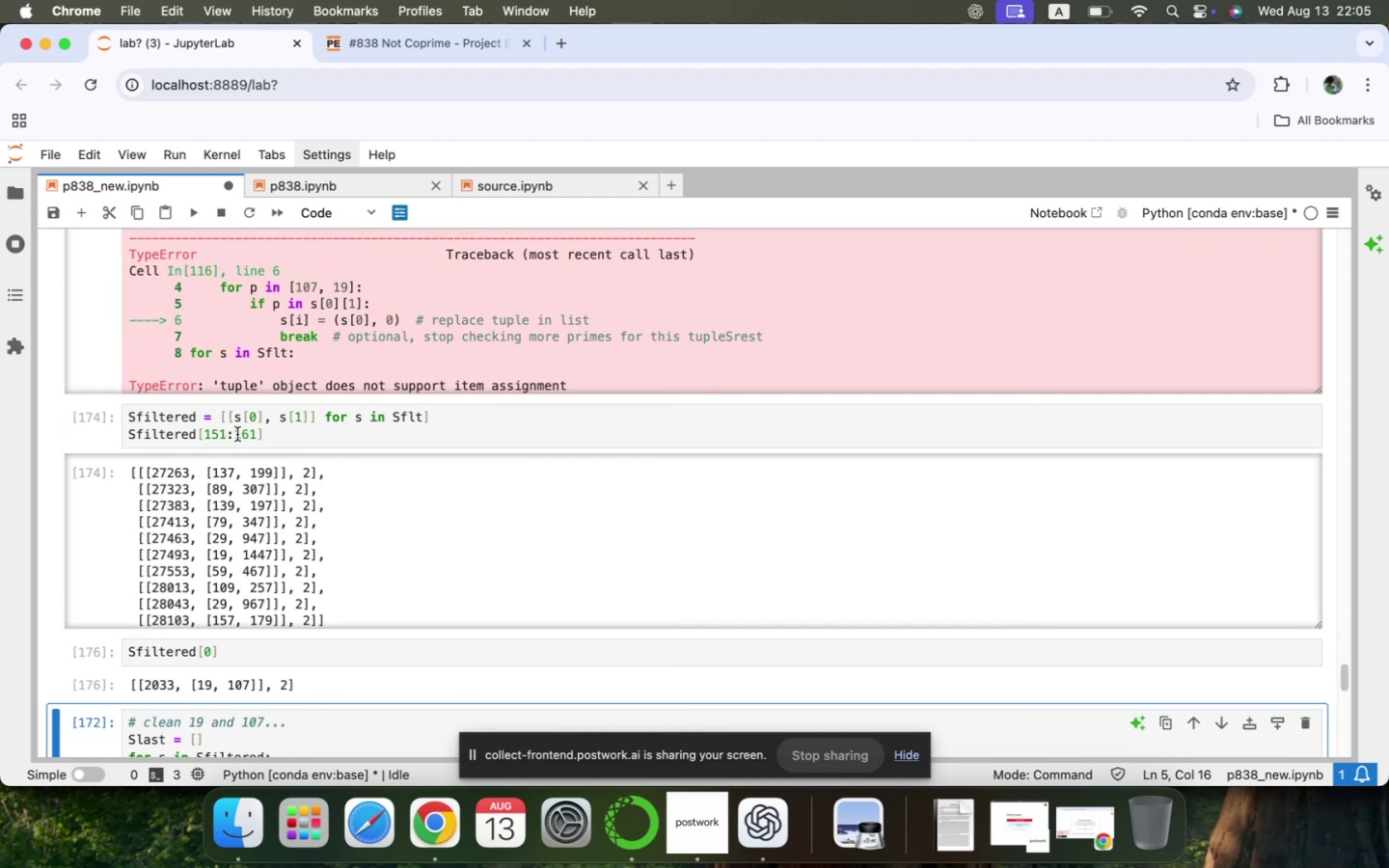 
left_click([258, 426])
 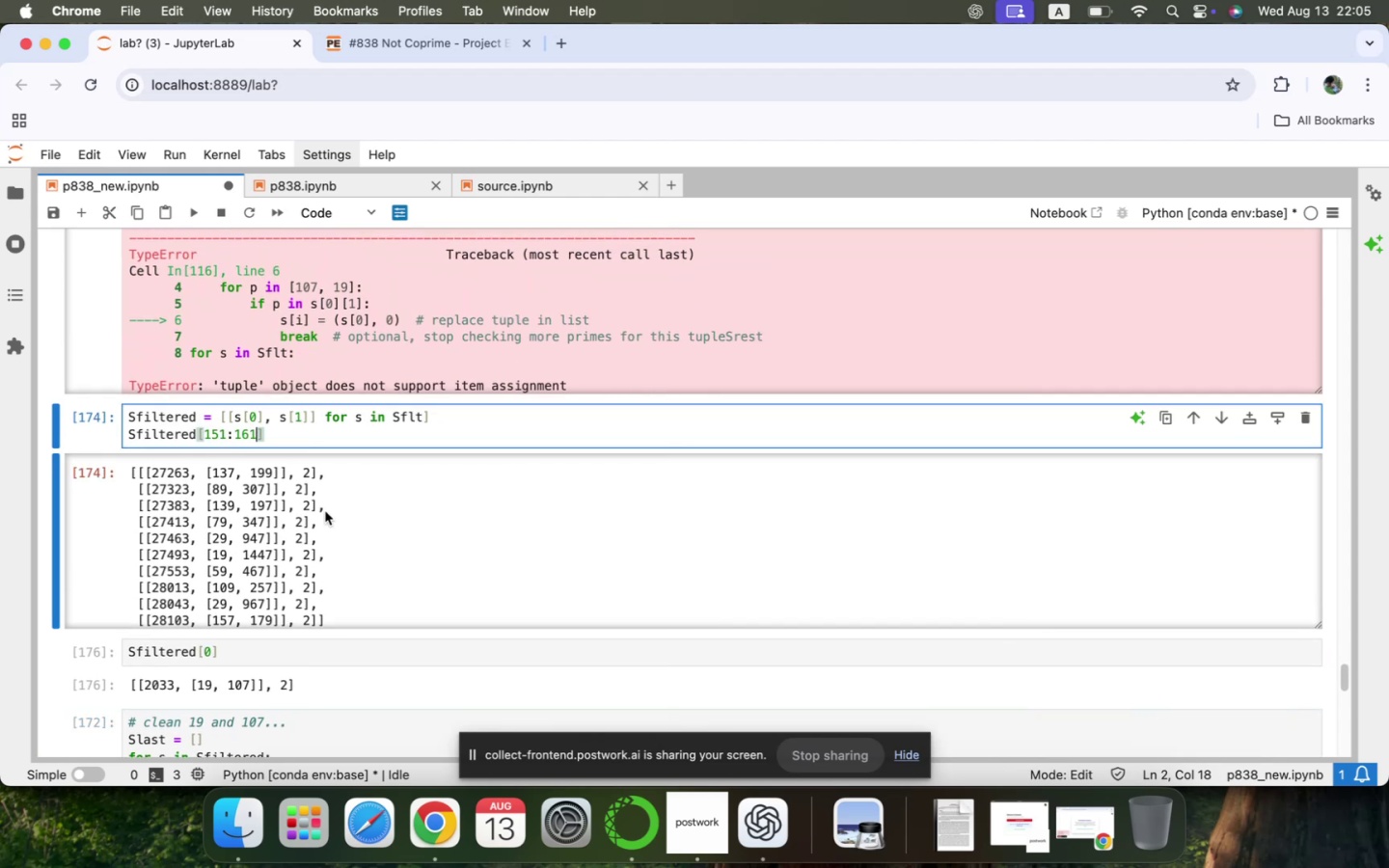 
key(Backspace)
 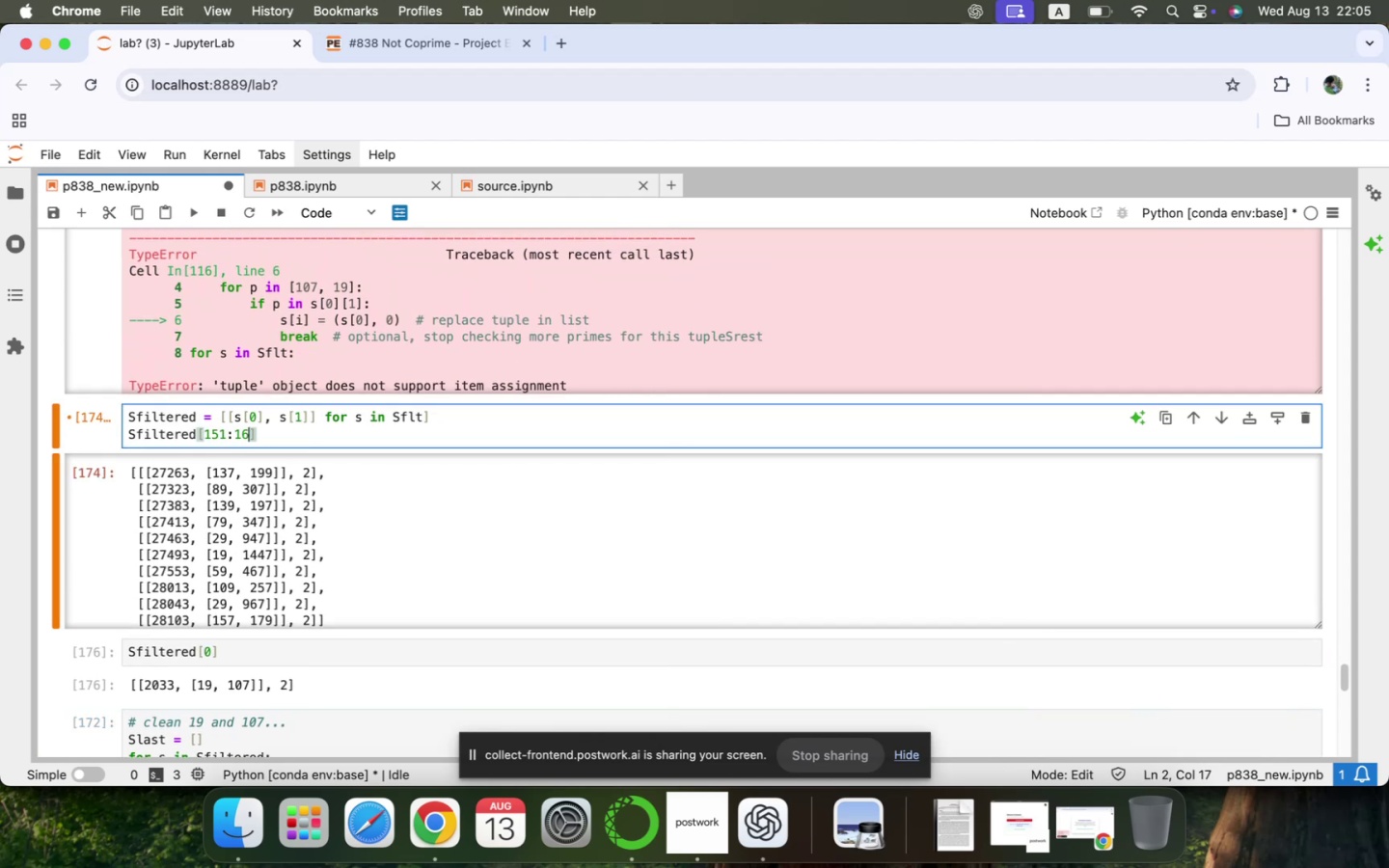 
key(Backslash)
 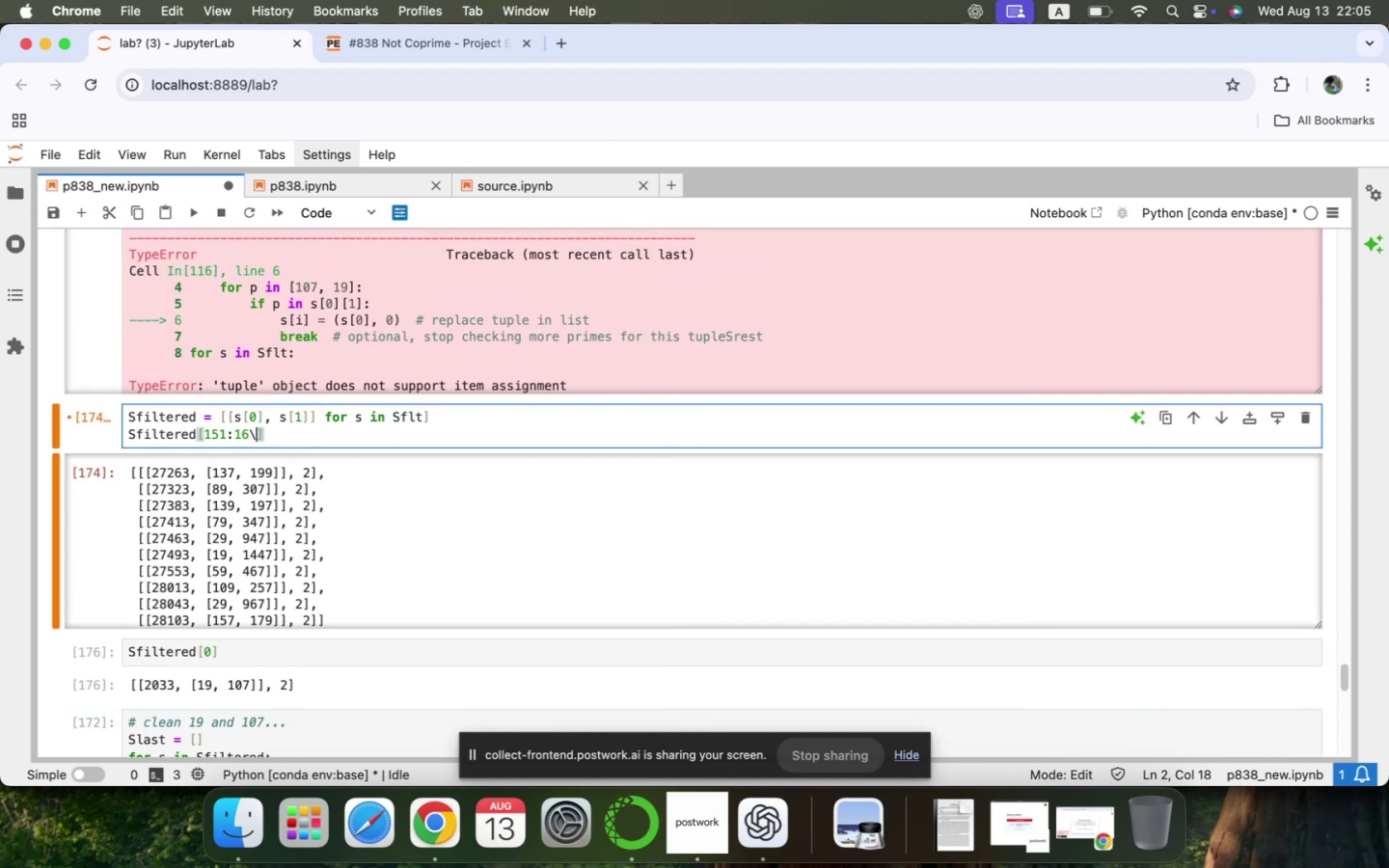 
key(Backslash)
 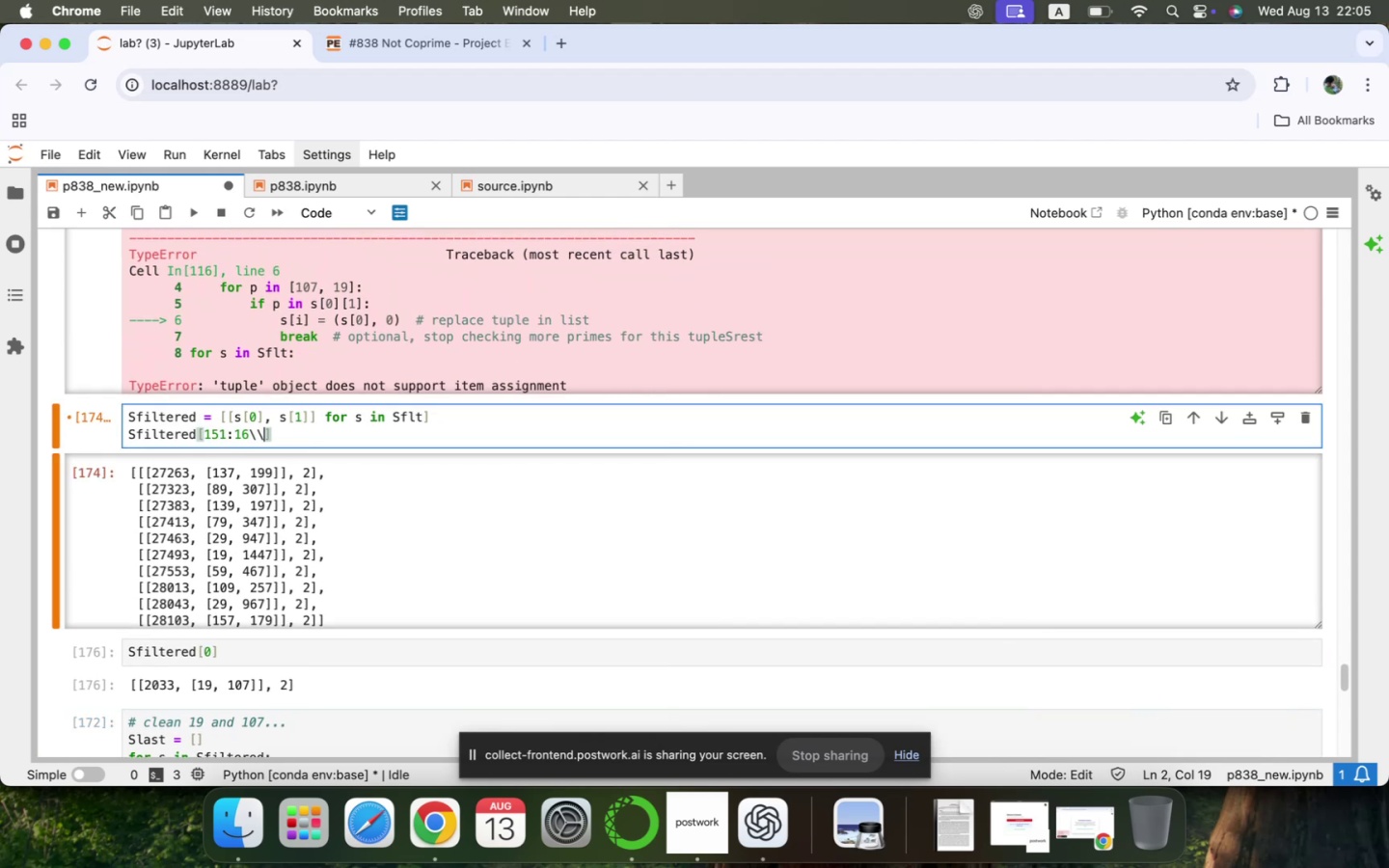 
key(Backspace)
 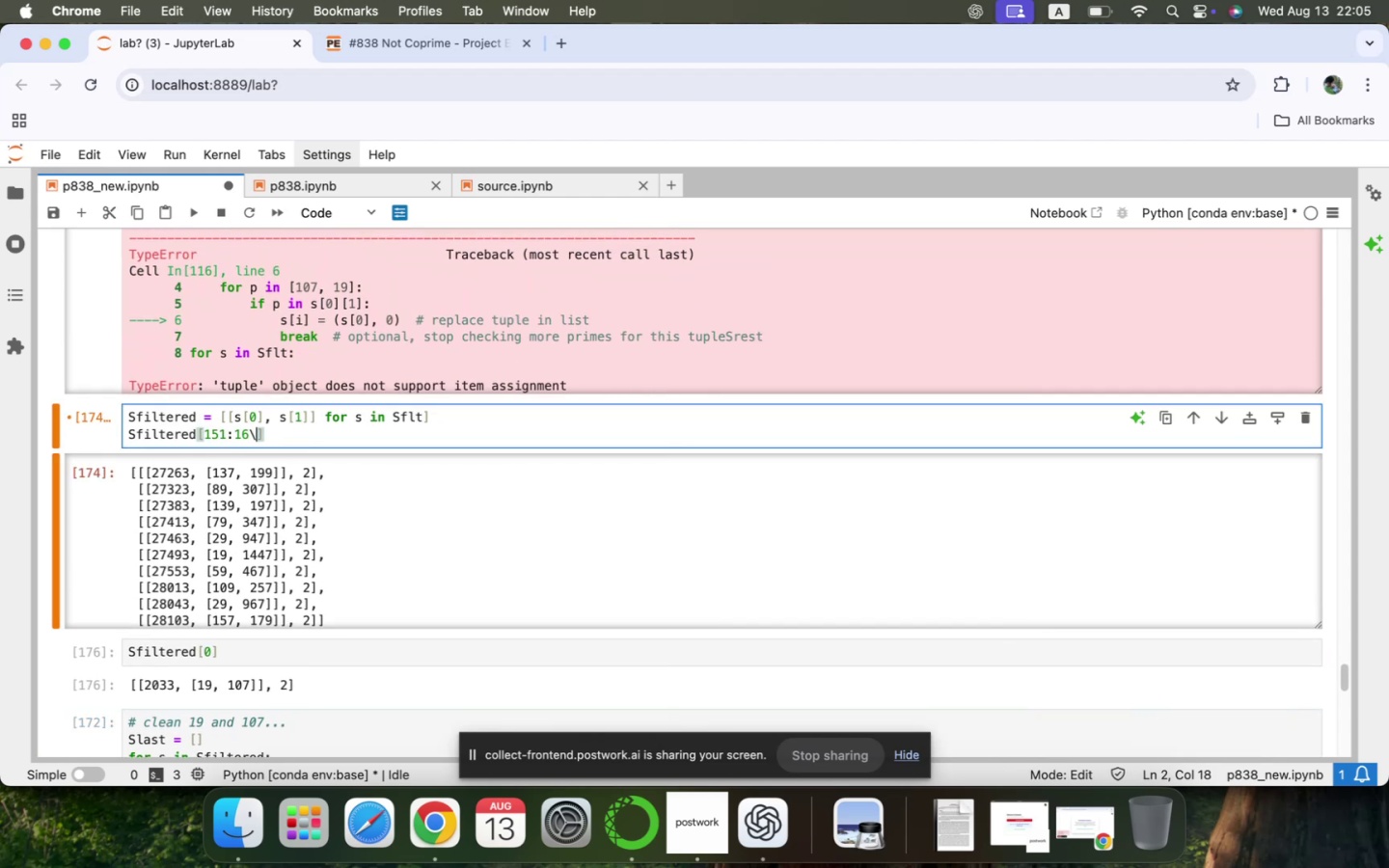 
key(Backspace)
 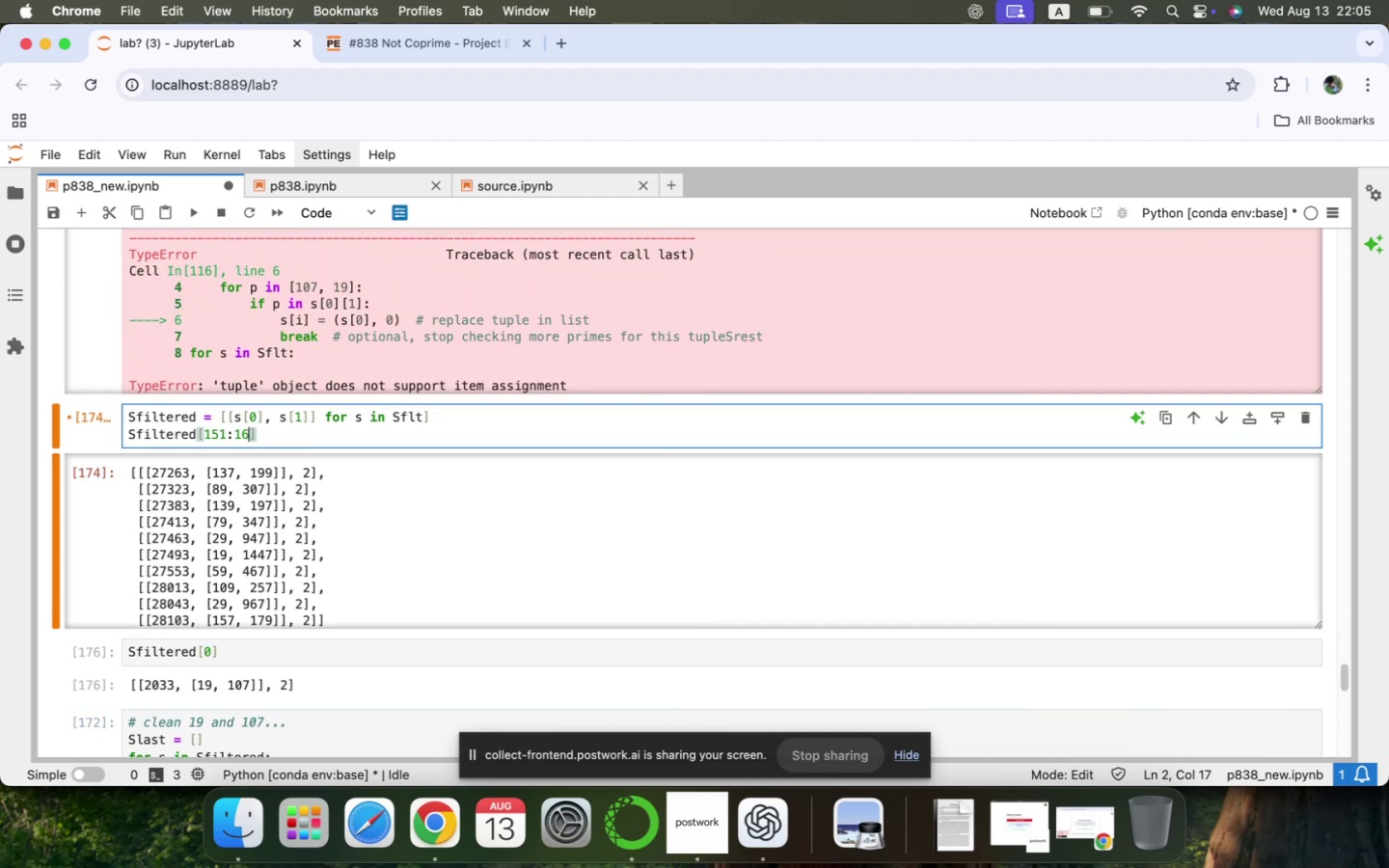 
key(Backspace)
 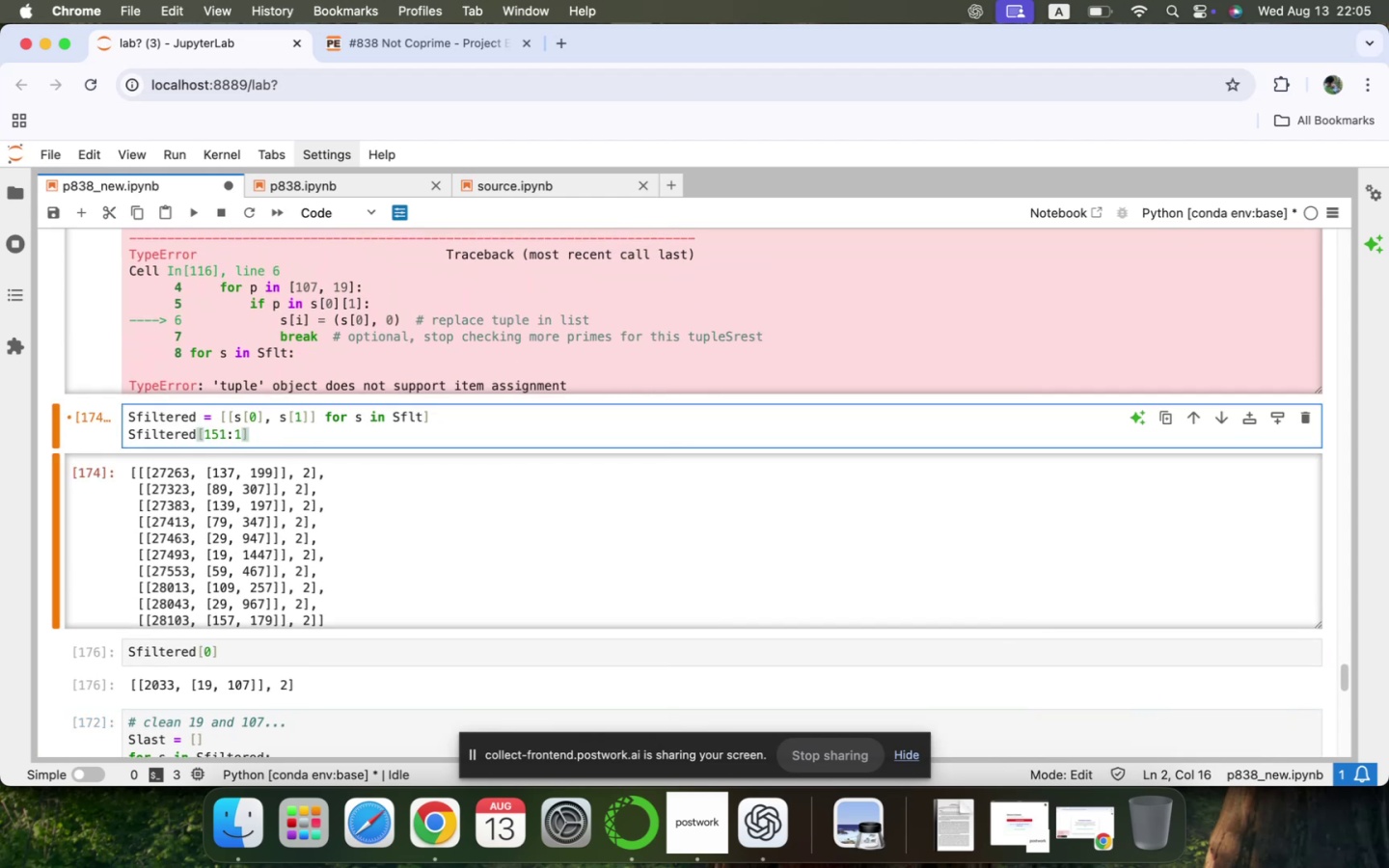 
key(0)
 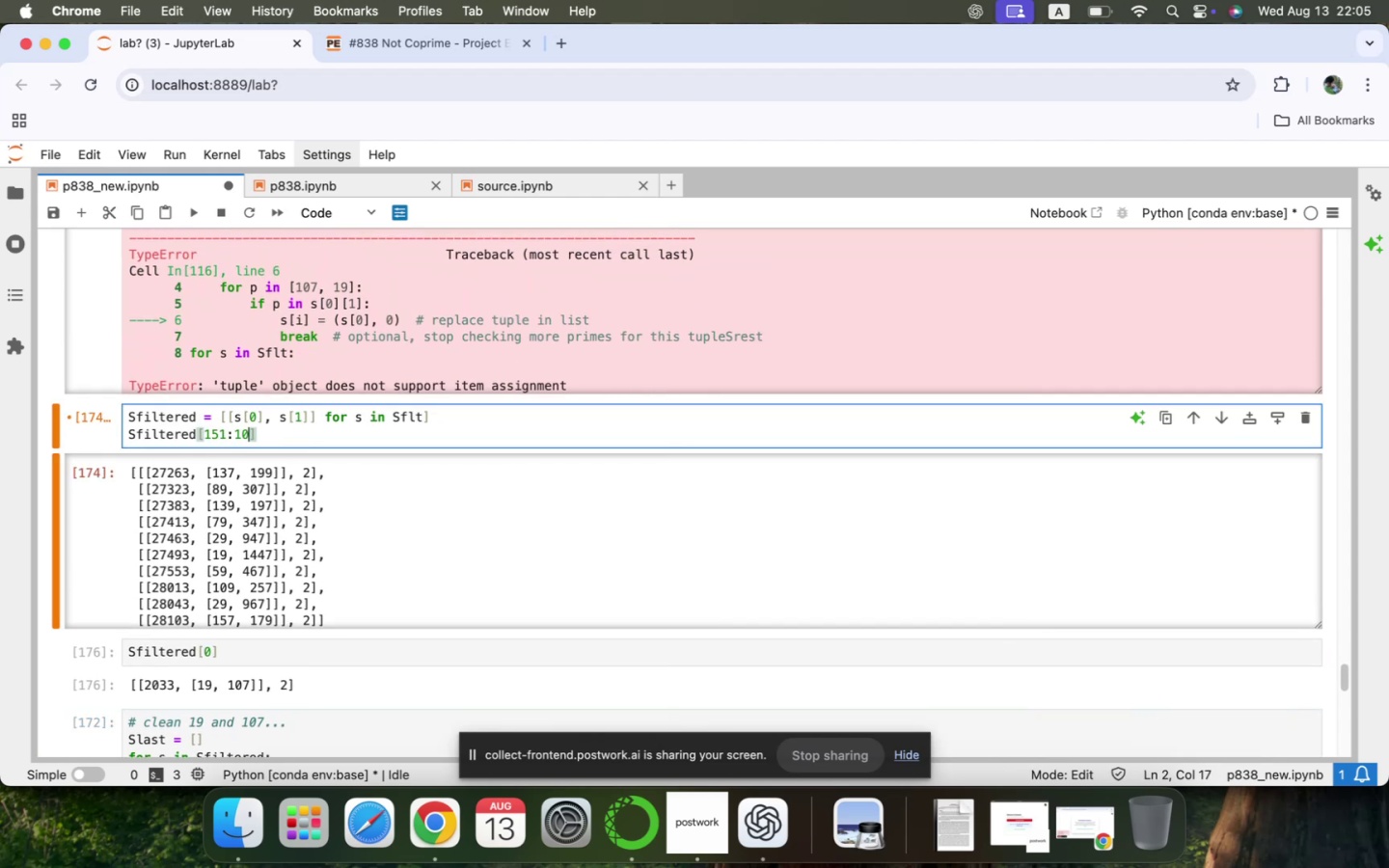 
key(ArrowLeft)
 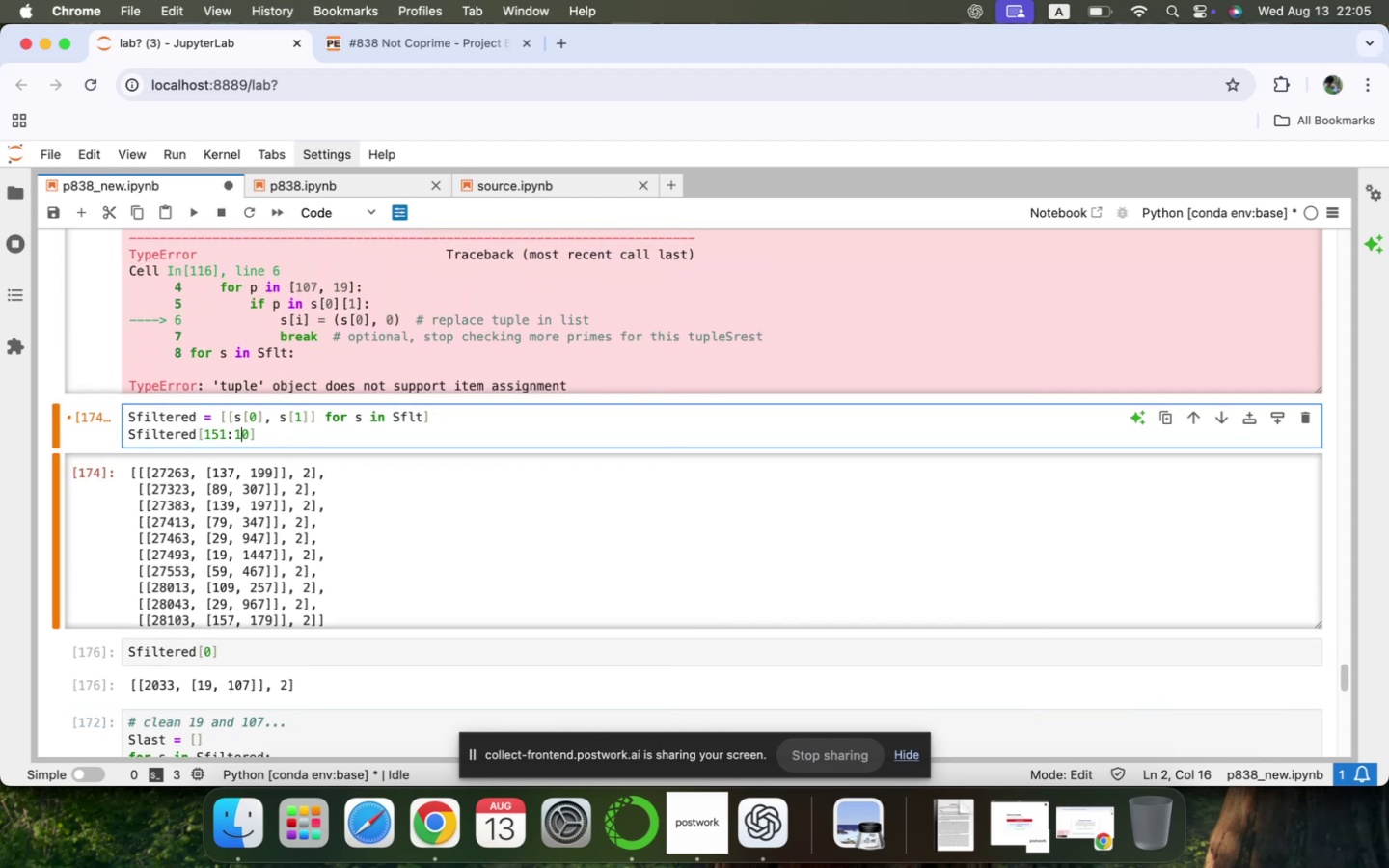 
key(ArrowLeft)
 